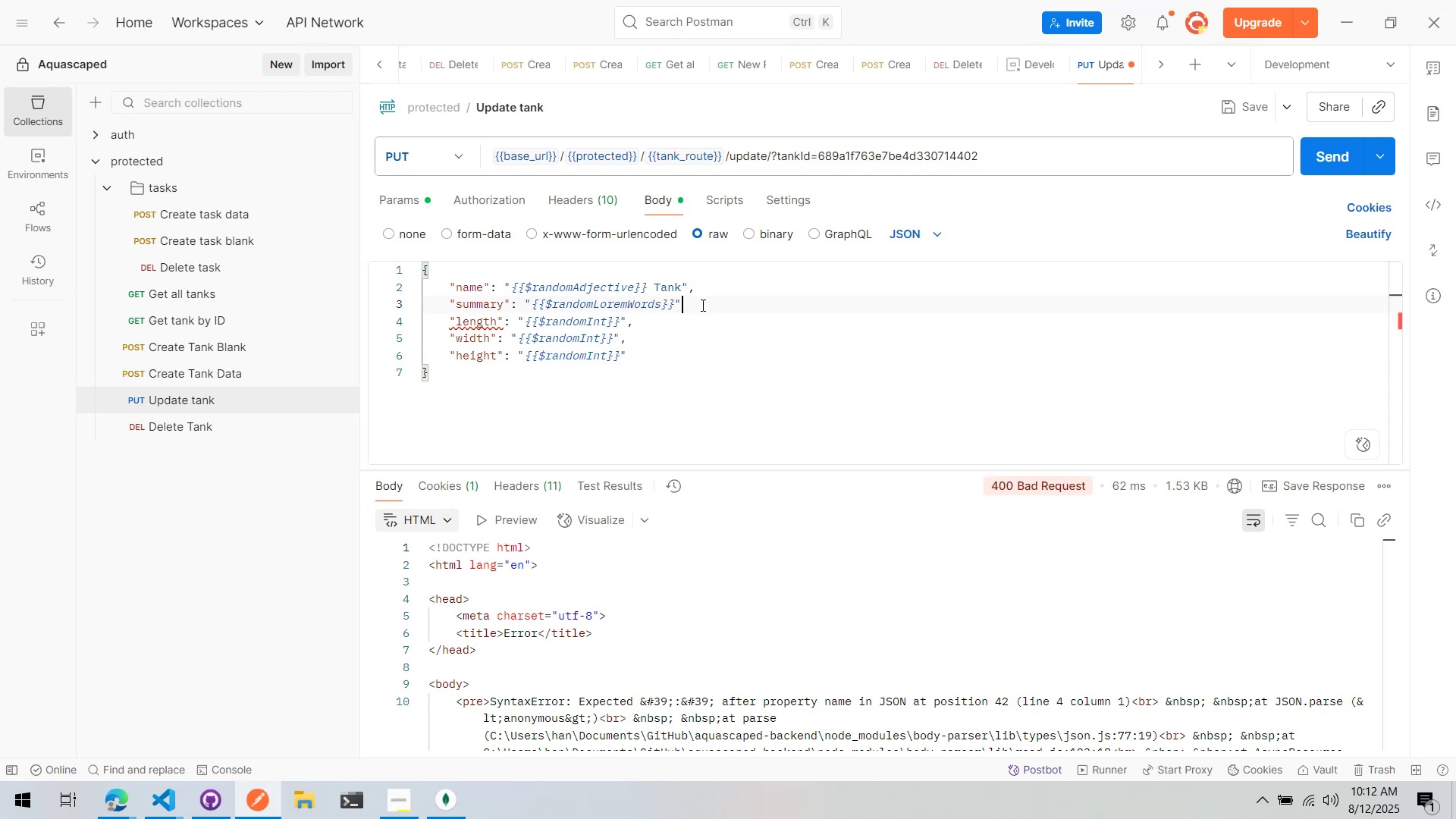 
key(Comma)
 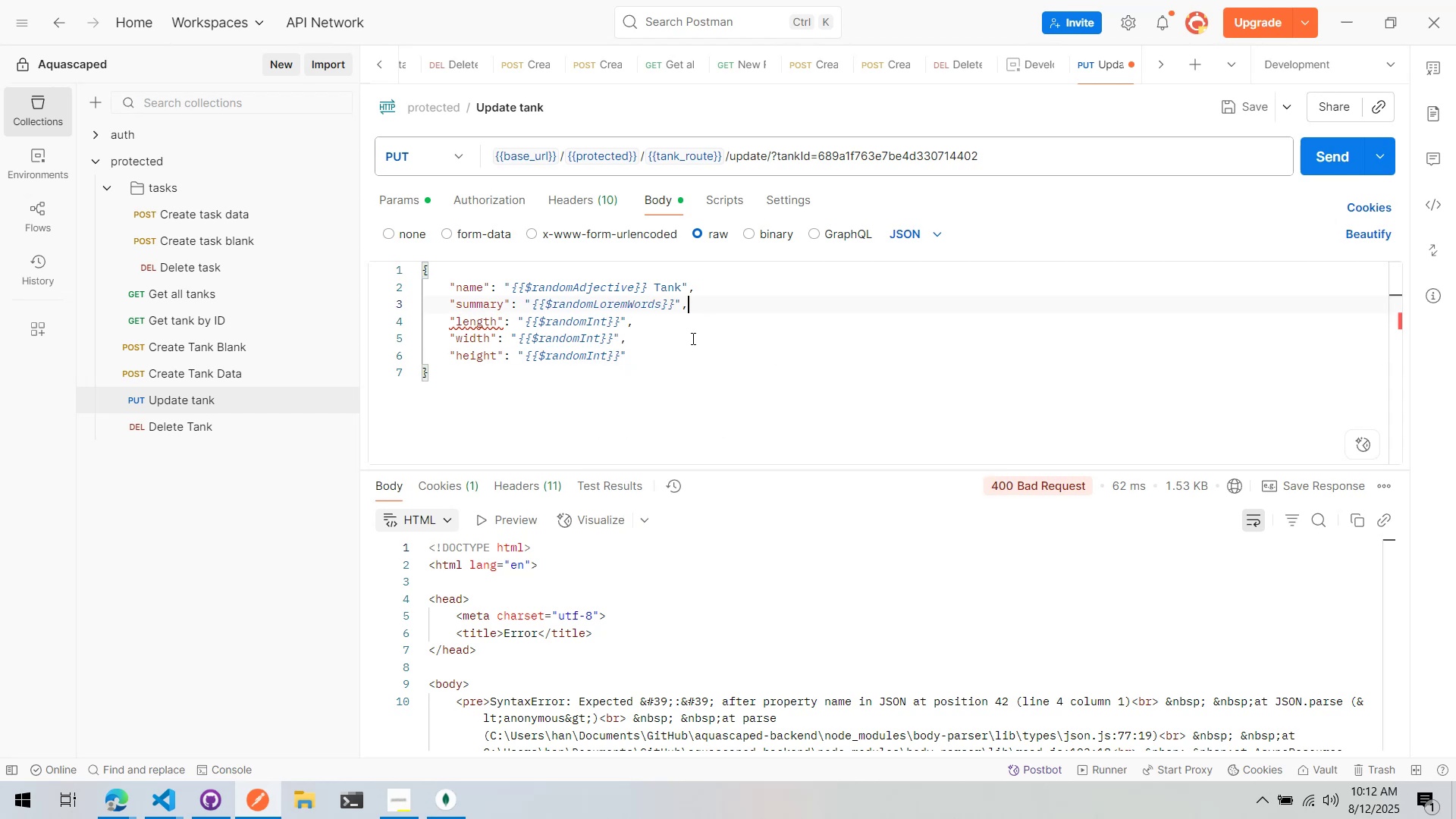 
left_click([692, 338])
 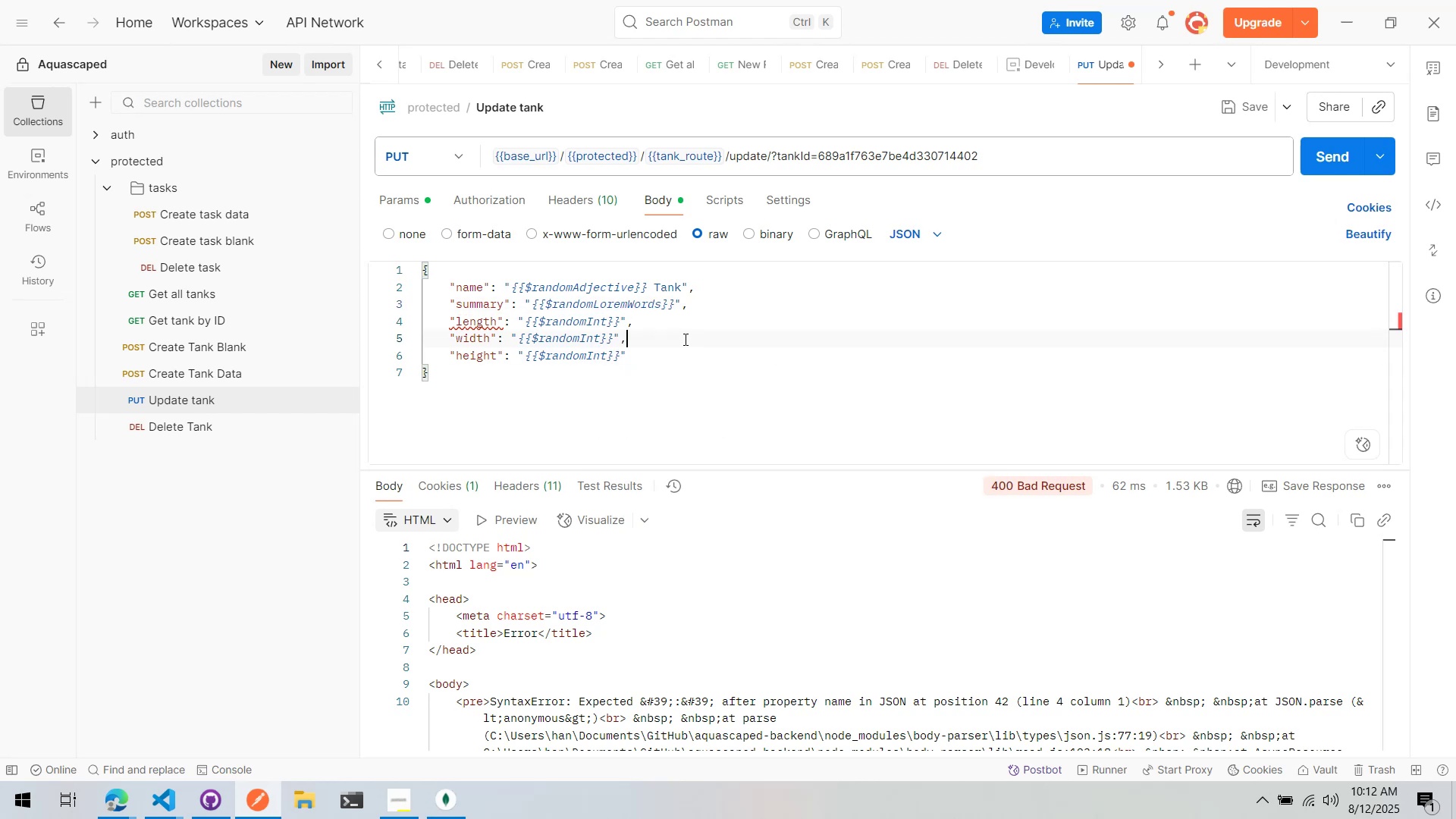 
mouse_move([661, 321])
 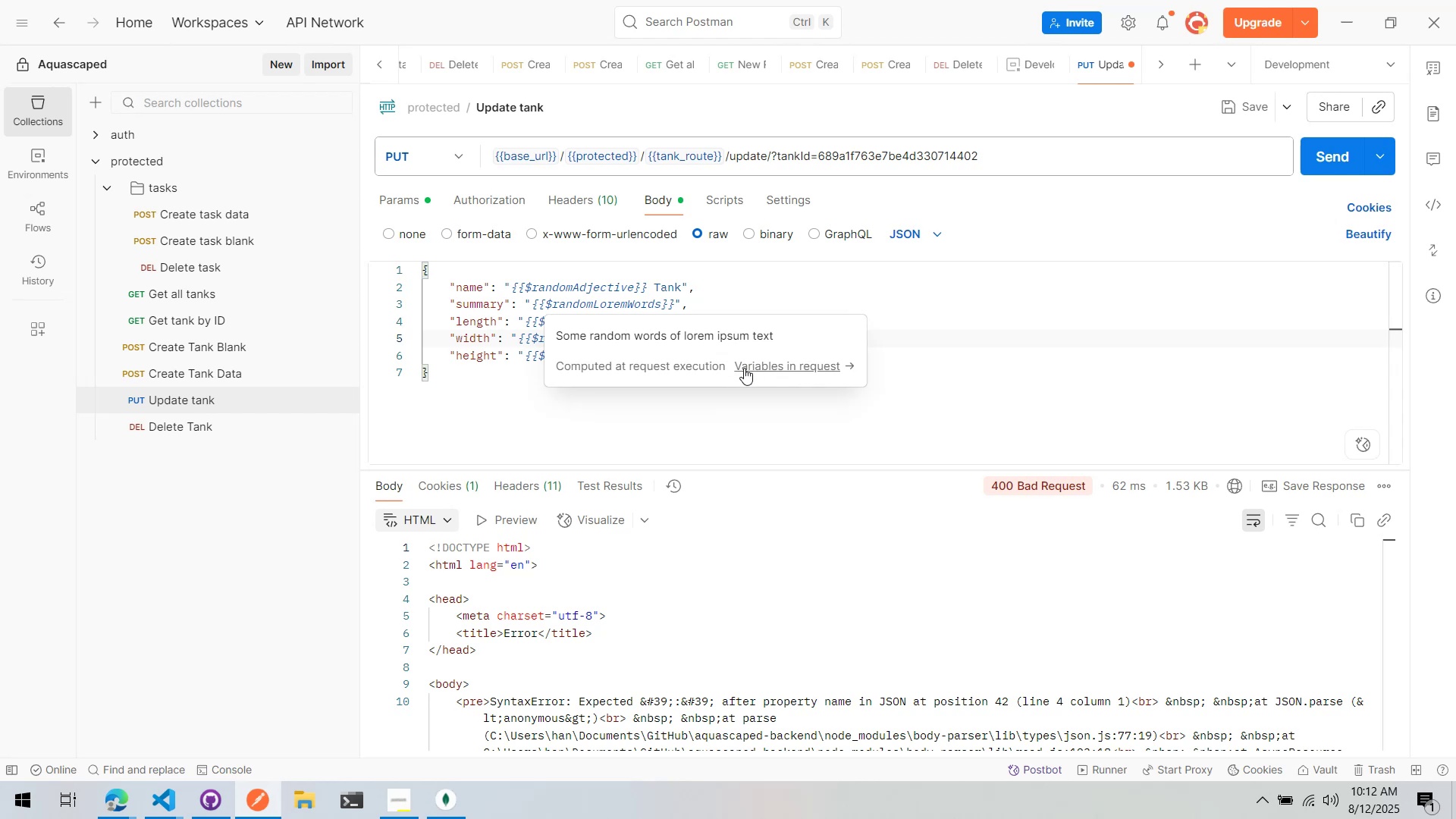 
left_click([661, 369])
 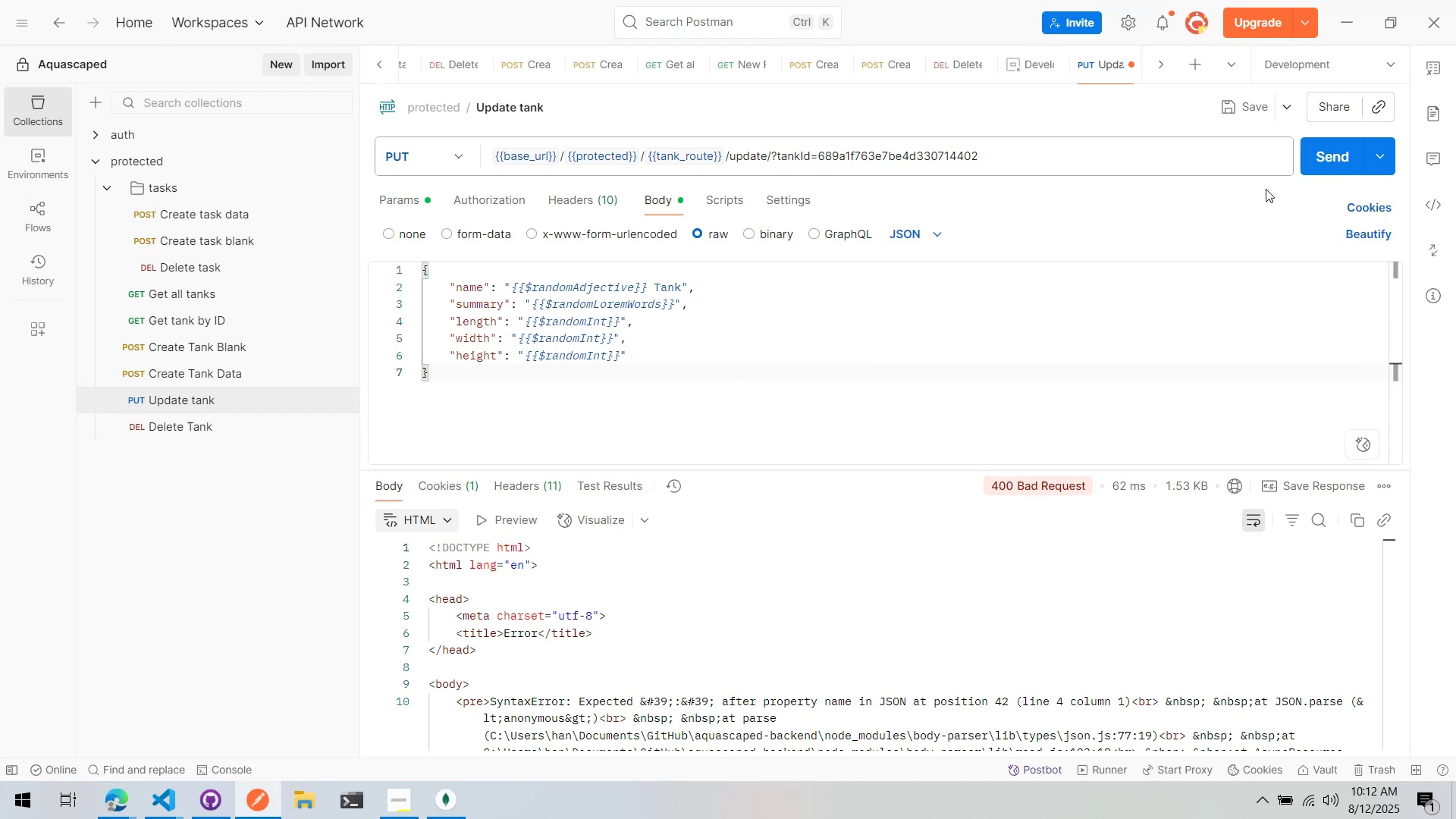 
left_click([1333, 163])
 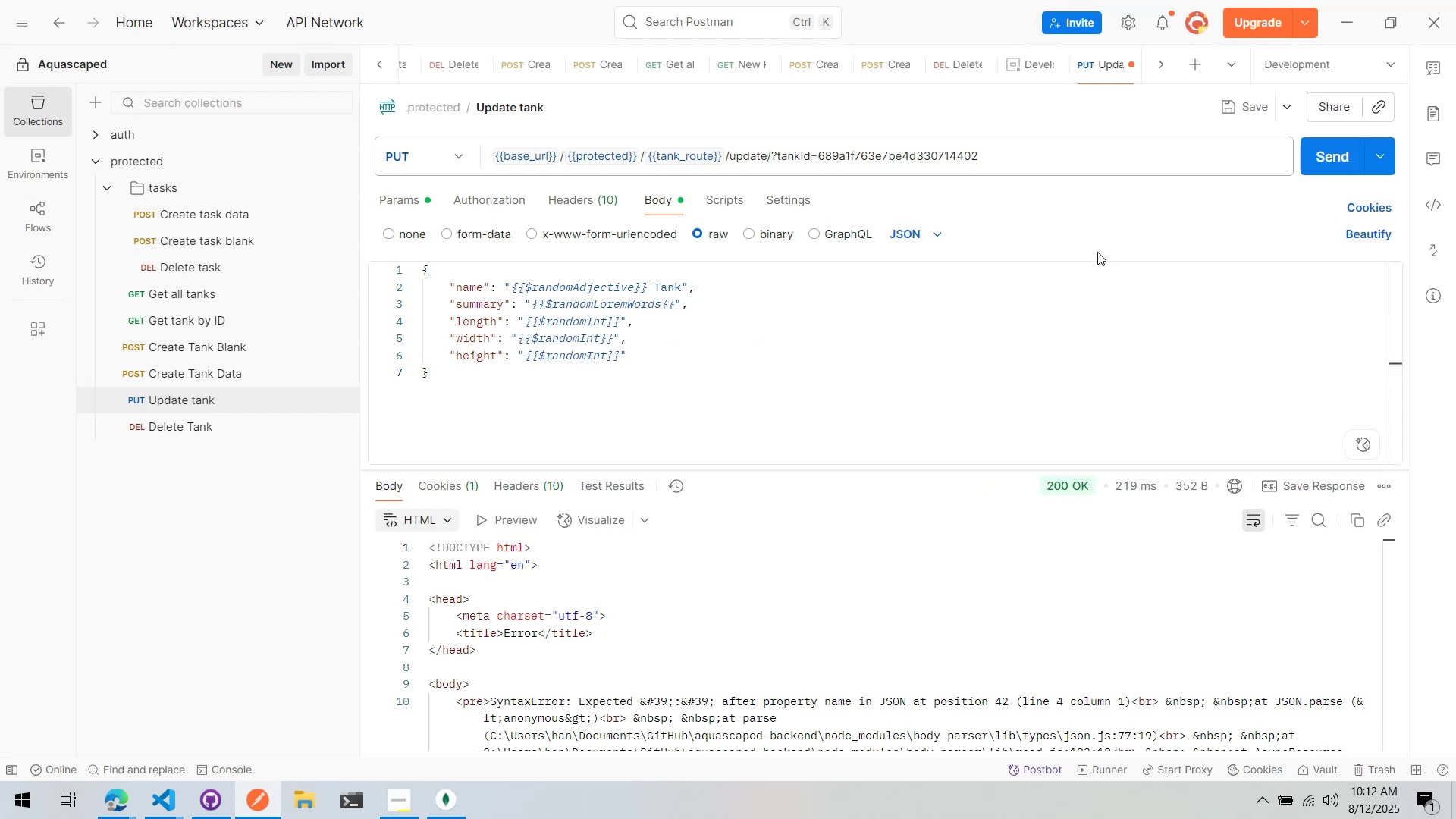 
key(Alt+Tab)
 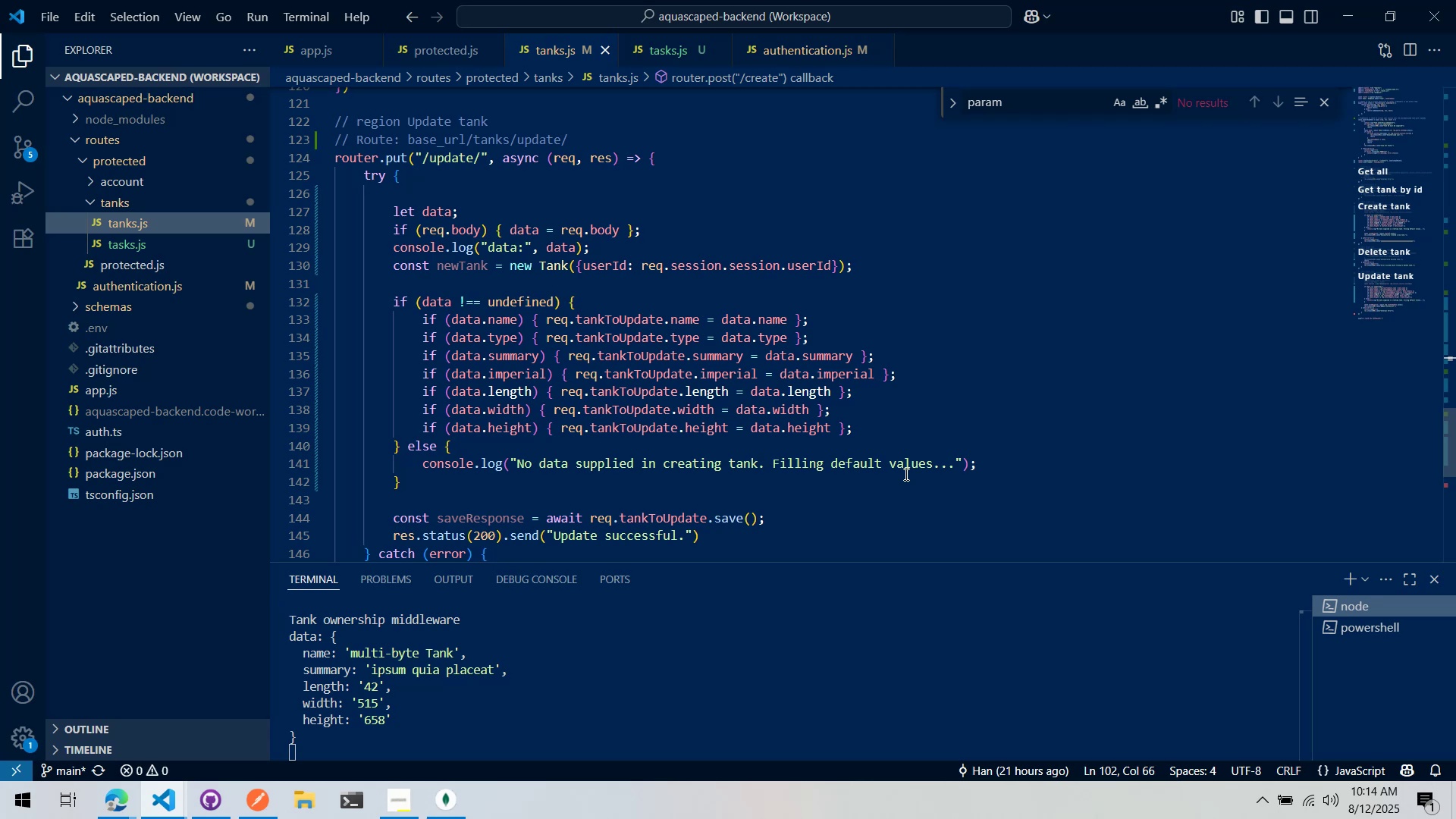 
wait(112.88)
 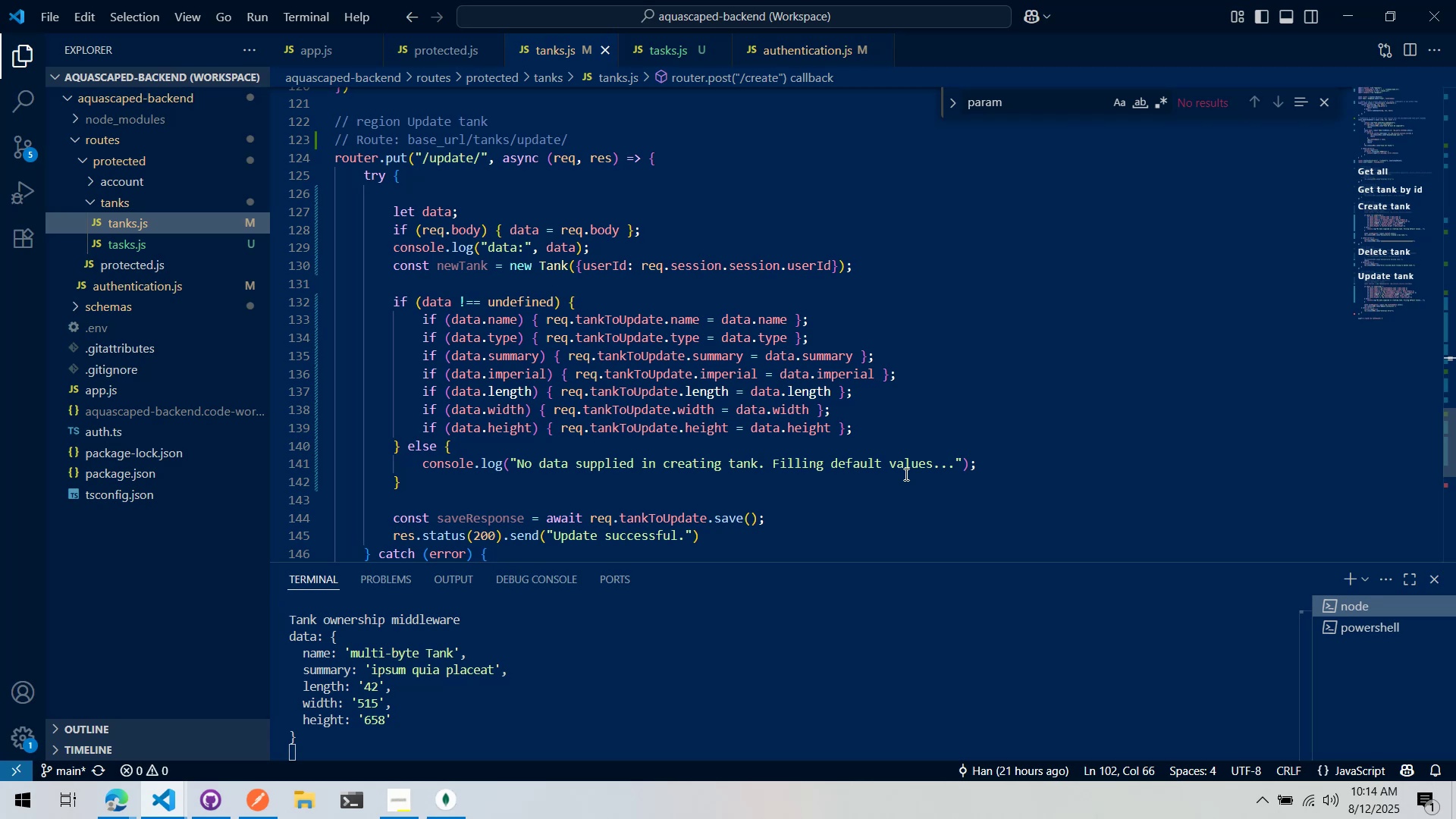 
key(Alt+Tab)
 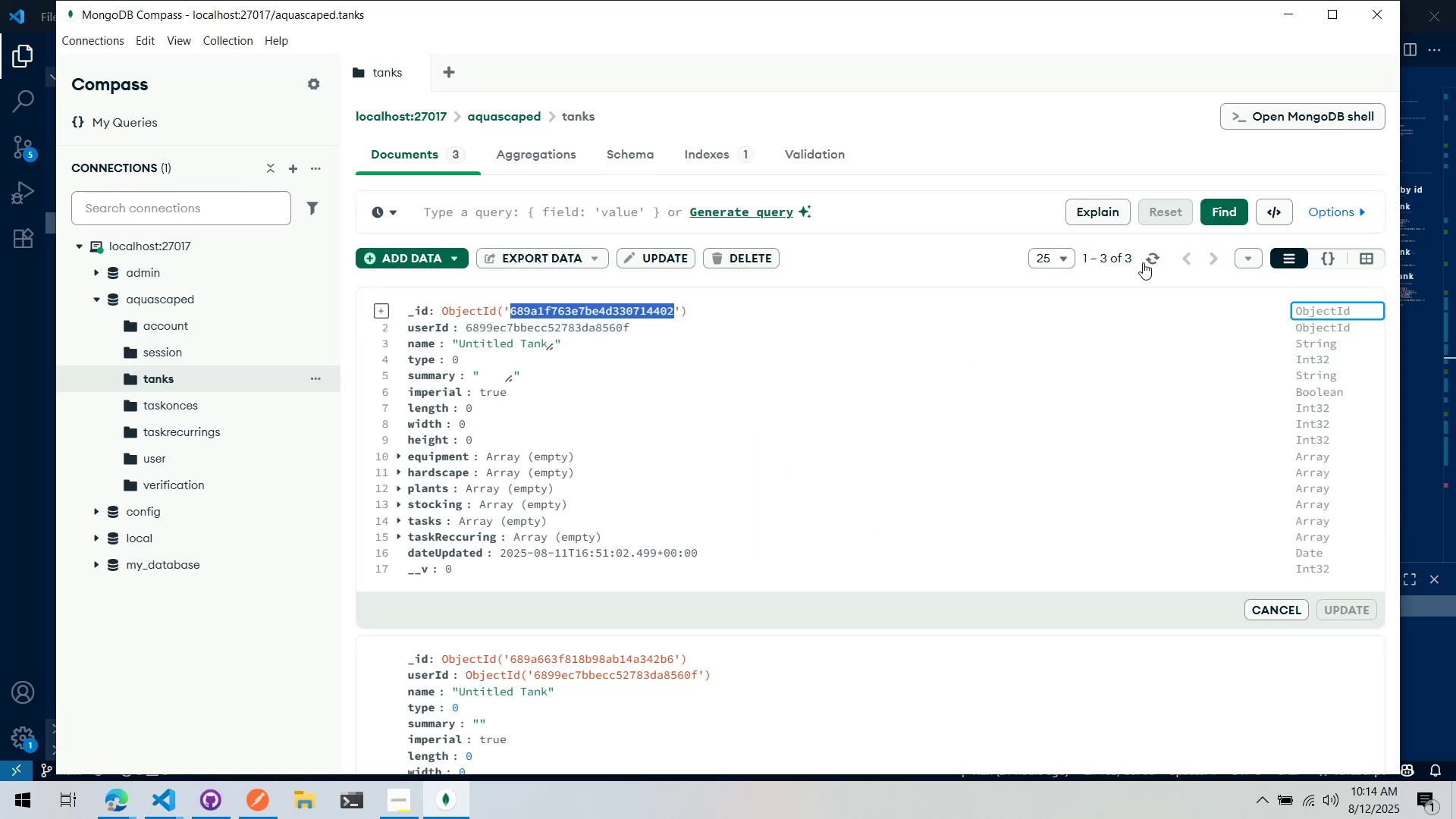 
left_click([1166, 259])
 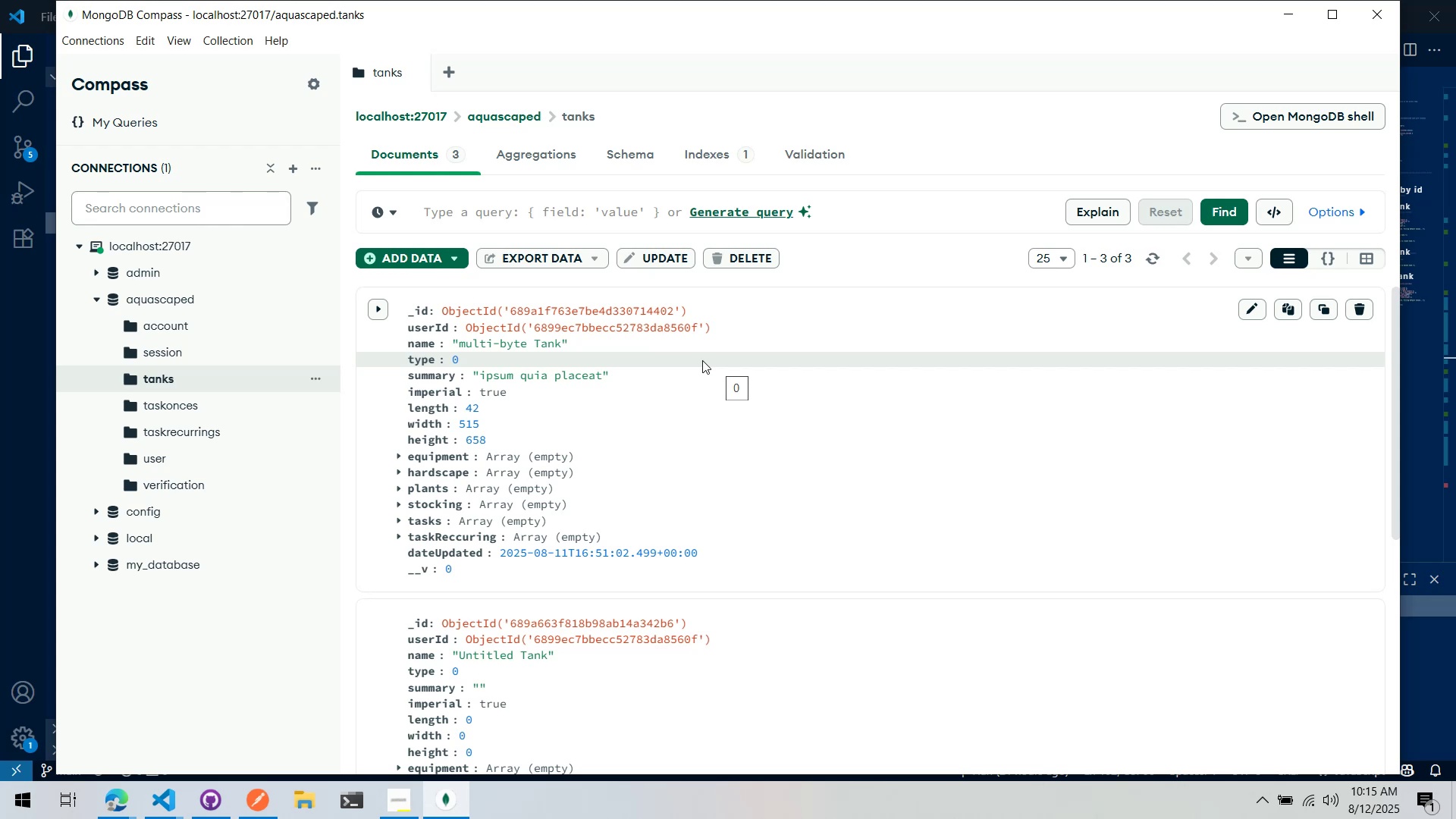 
wait(17.6)
 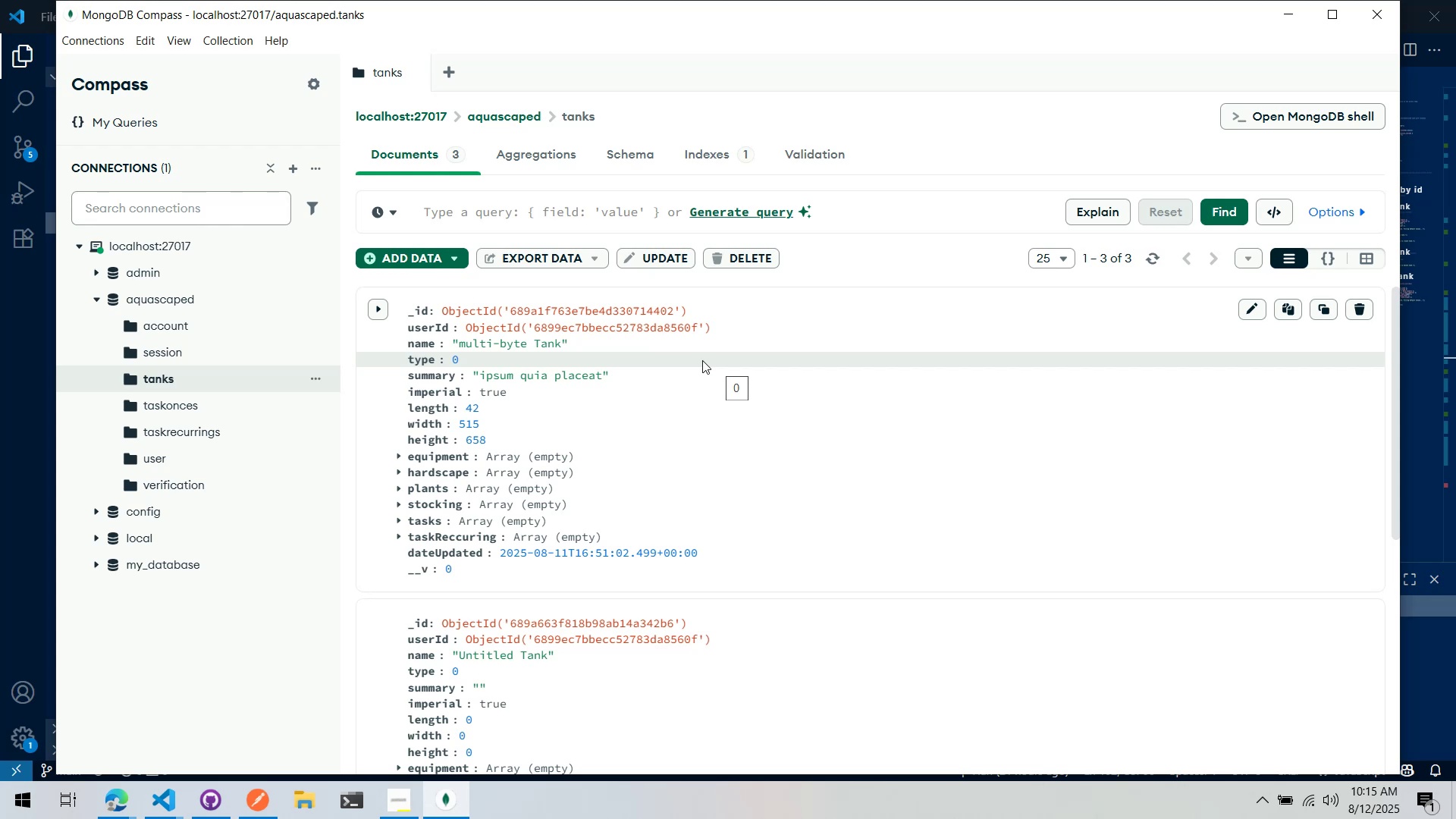 
left_click([481, 457])
 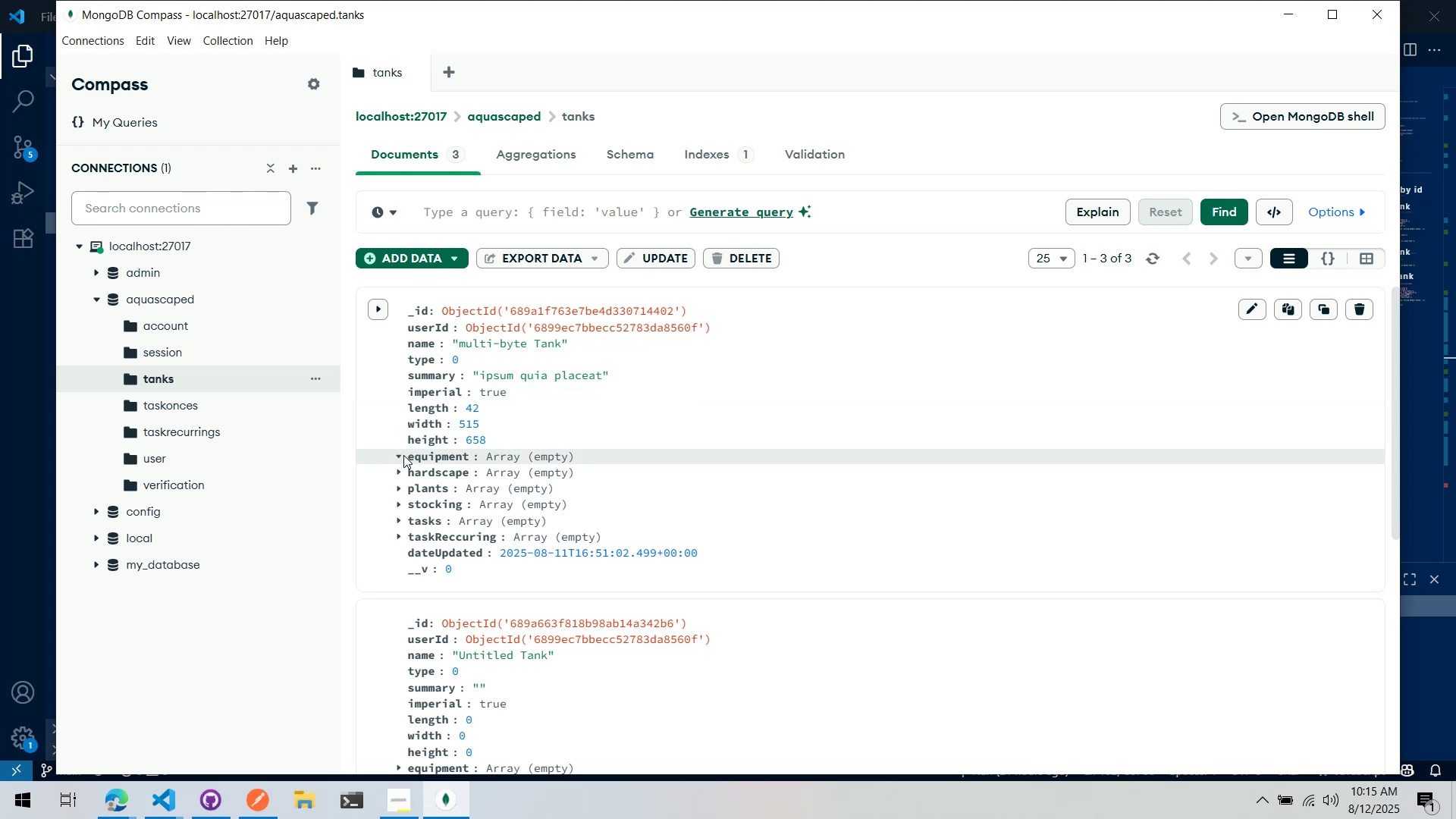 
left_click([395, 460])
 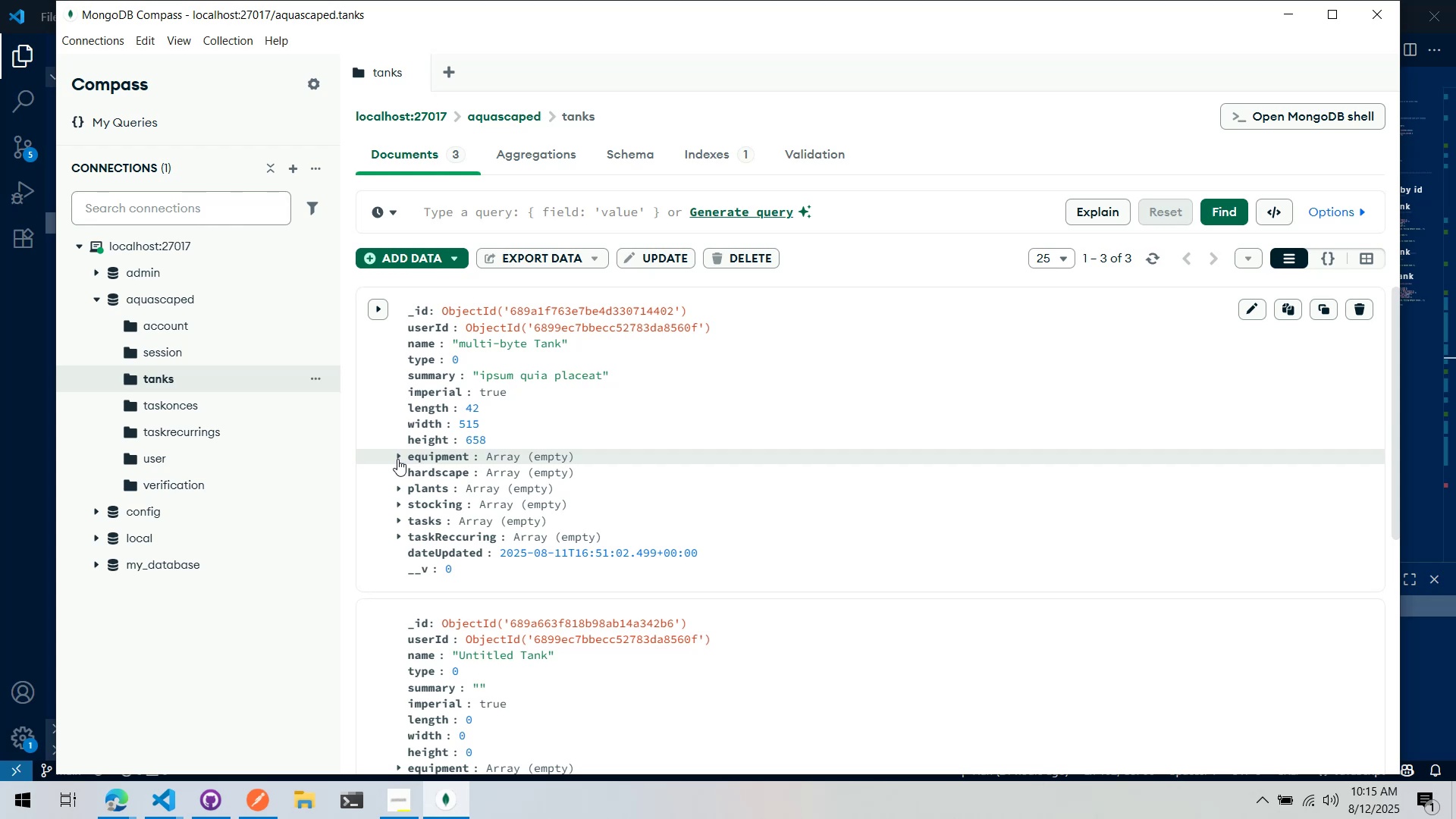 
wait(5.19)
 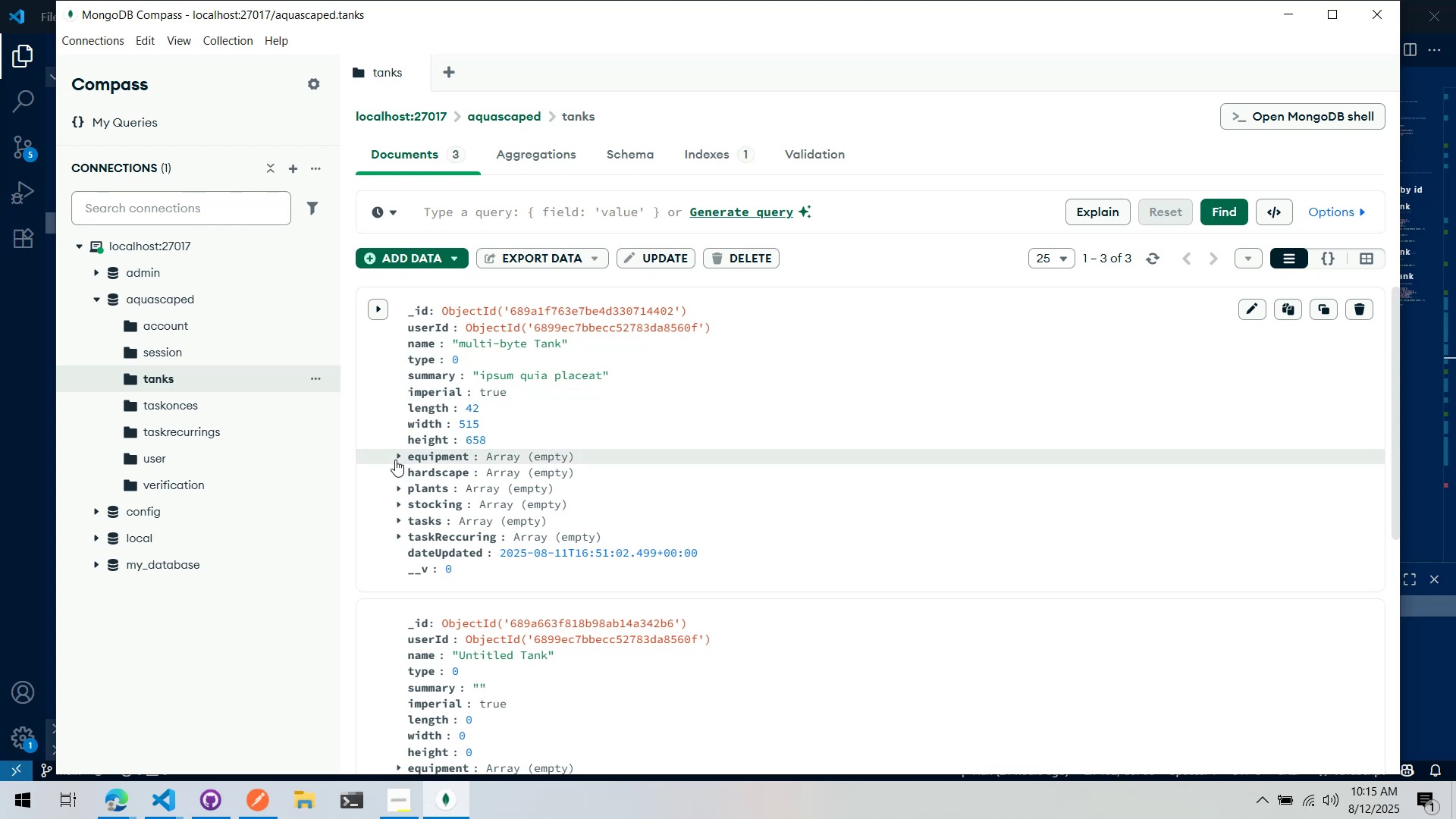 
key(Alt+Tab)
 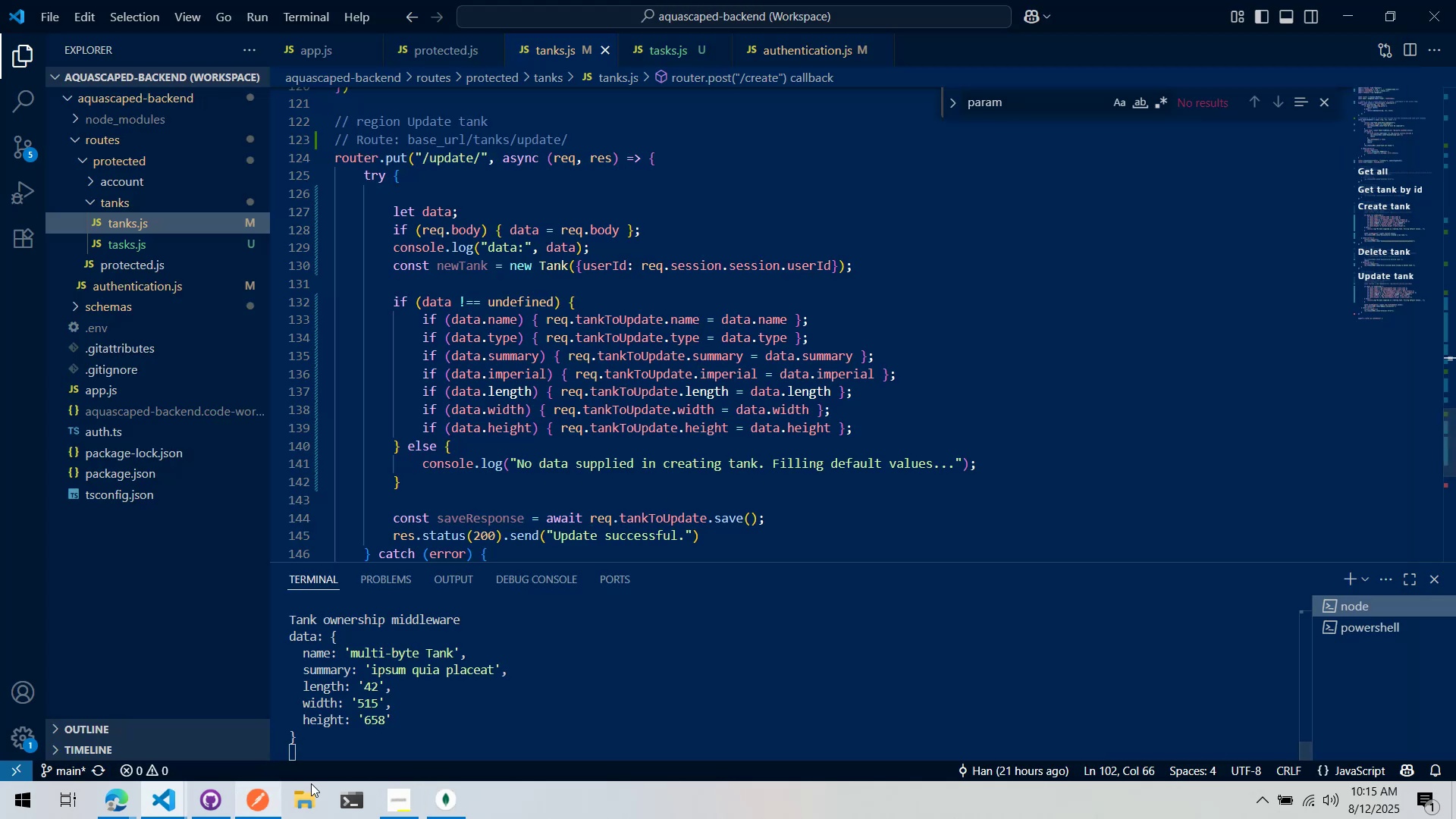 
key(Meta+MetaLeft)
 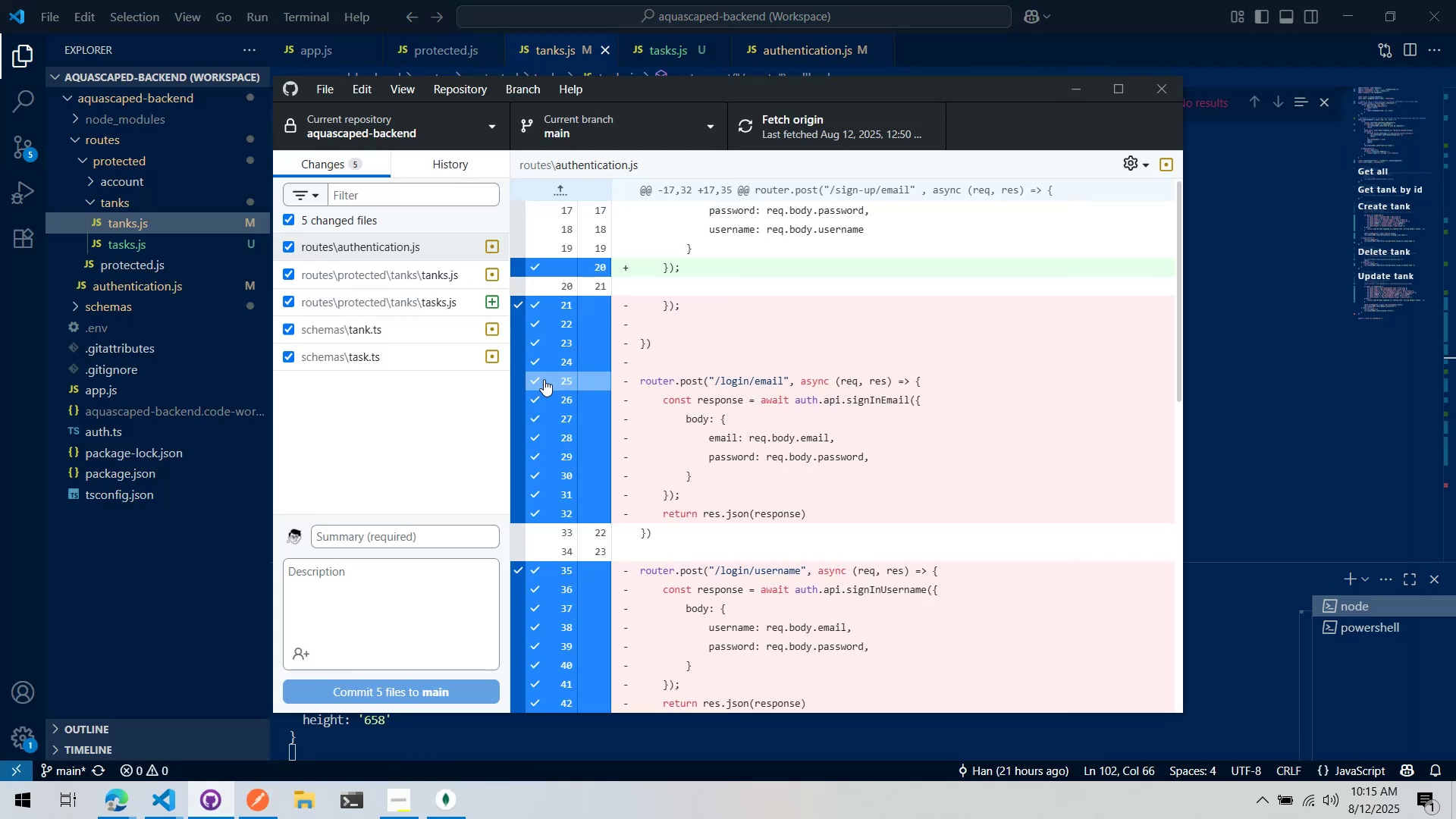 
left_click([375, 271])
 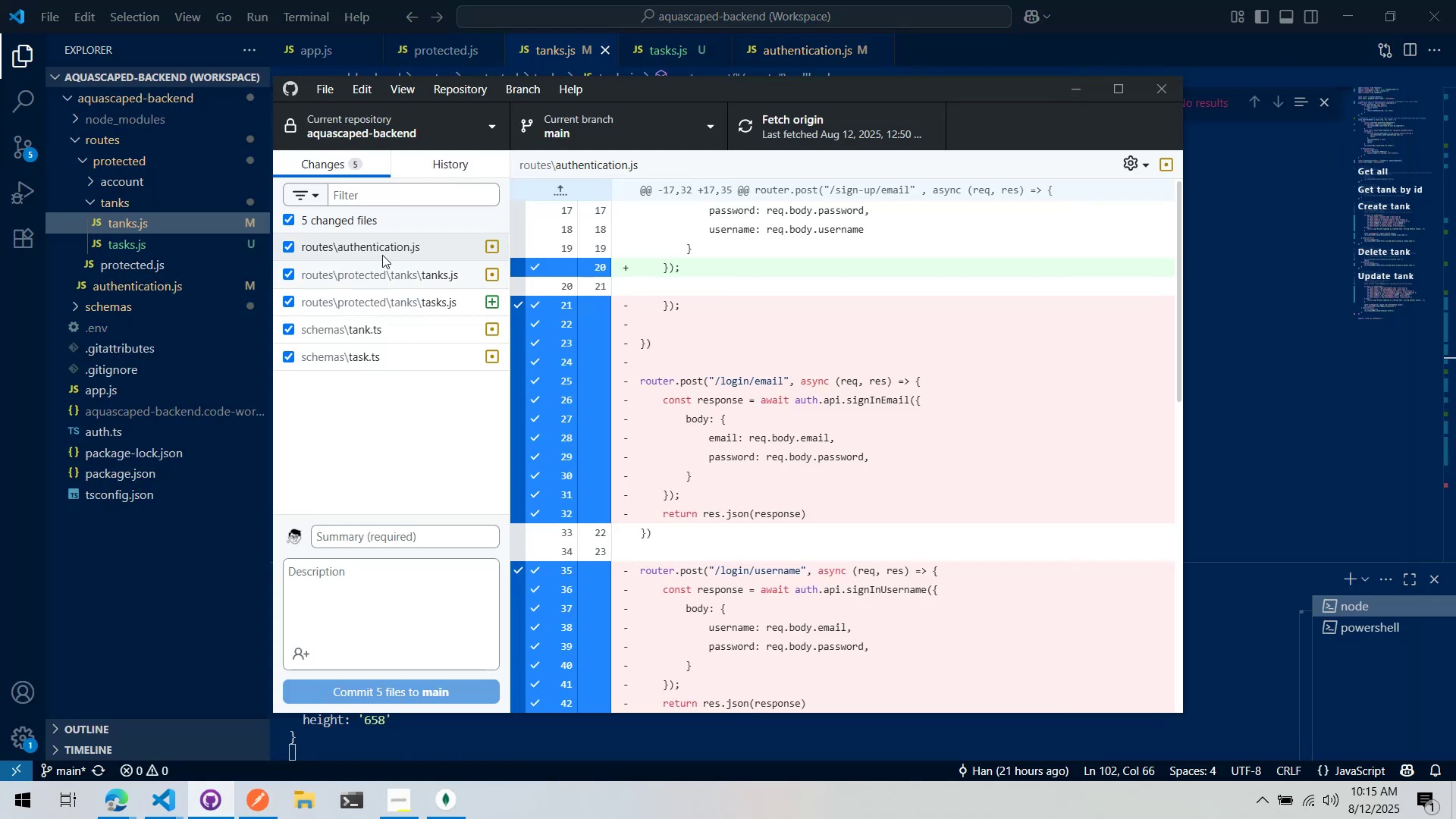 
left_click([382, 255])
 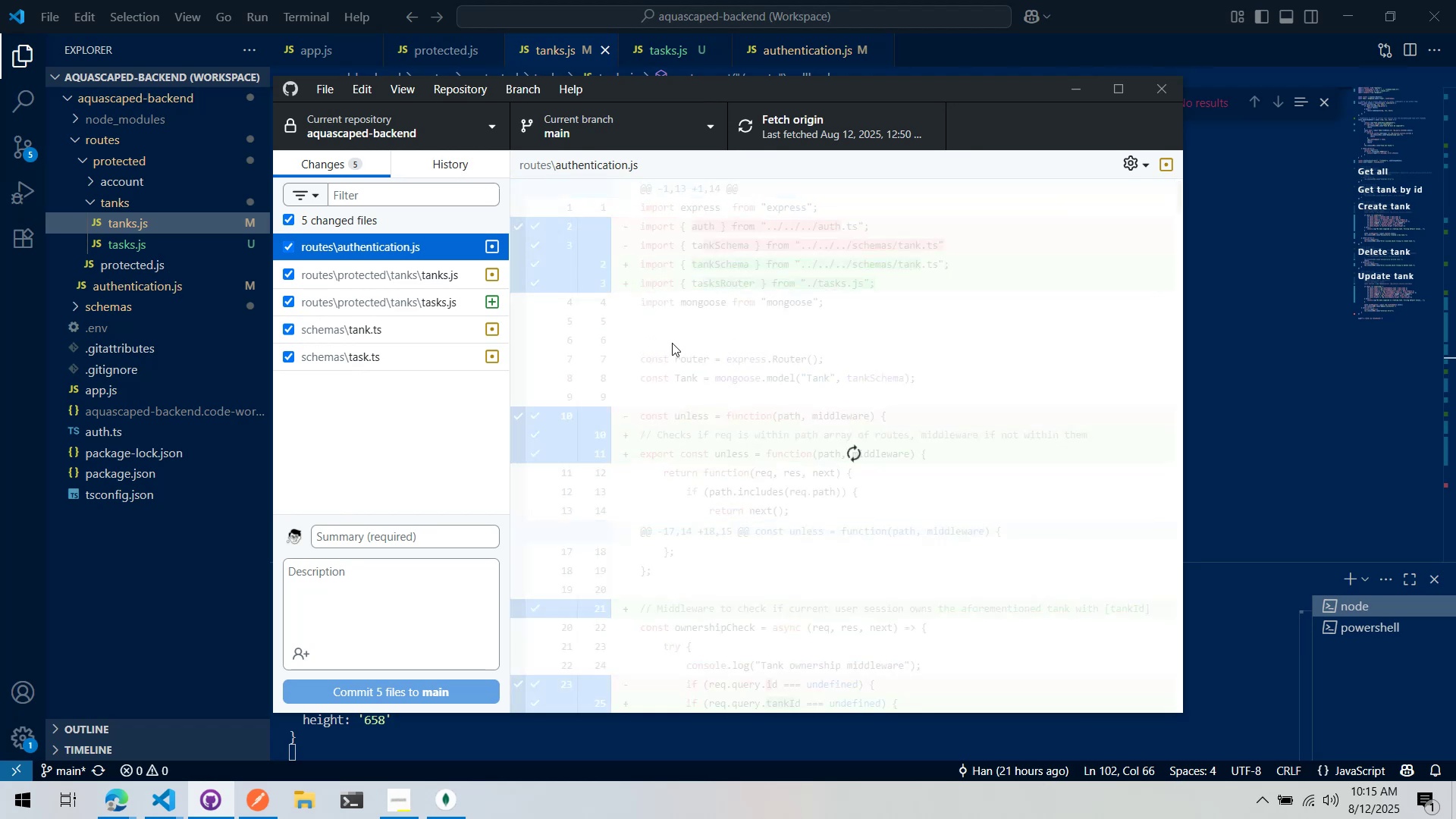 
scroll: coordinate [707, 359], scroll_direction: up, amount: 6.0
 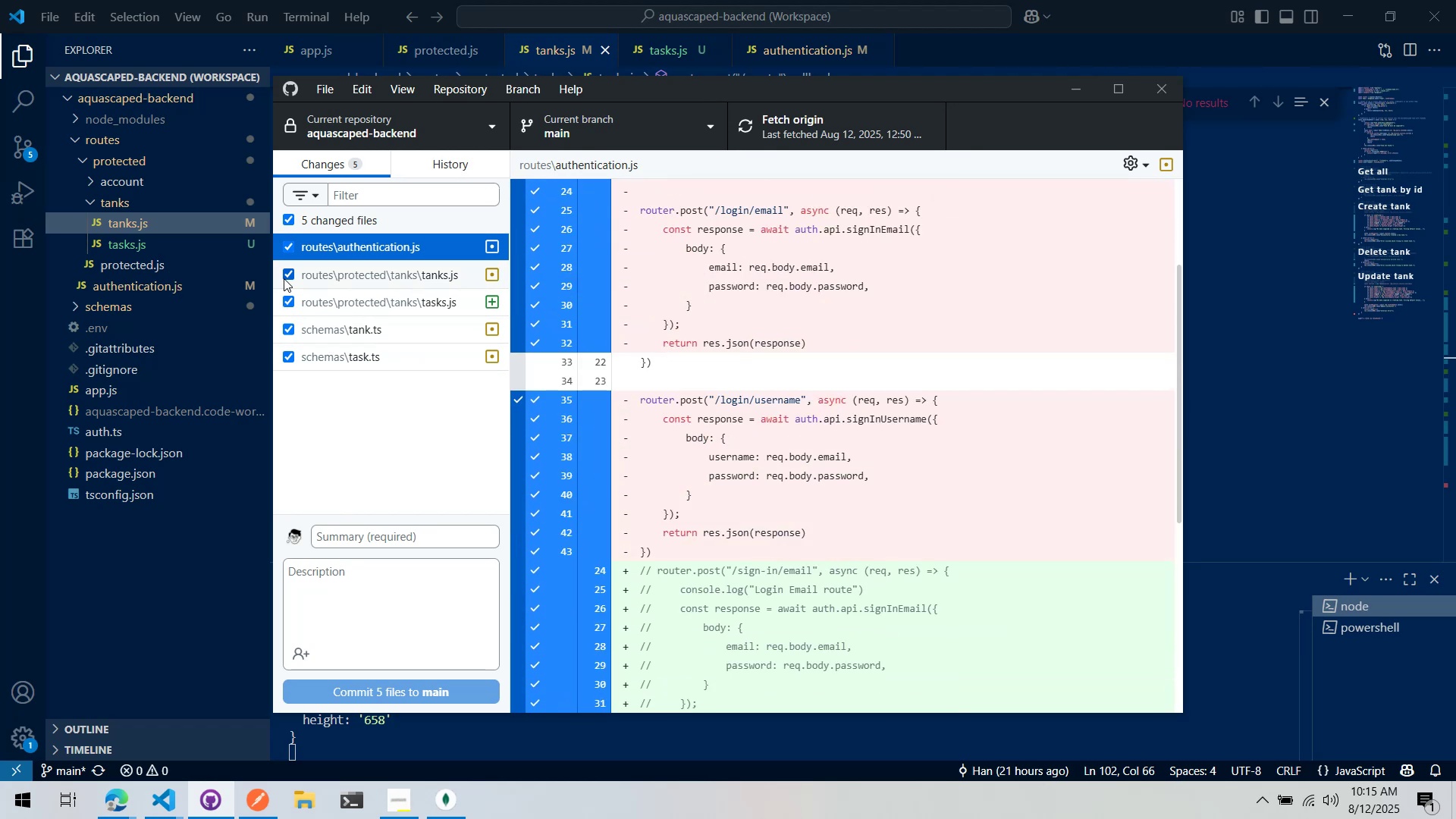 
left_click([286, 253])
 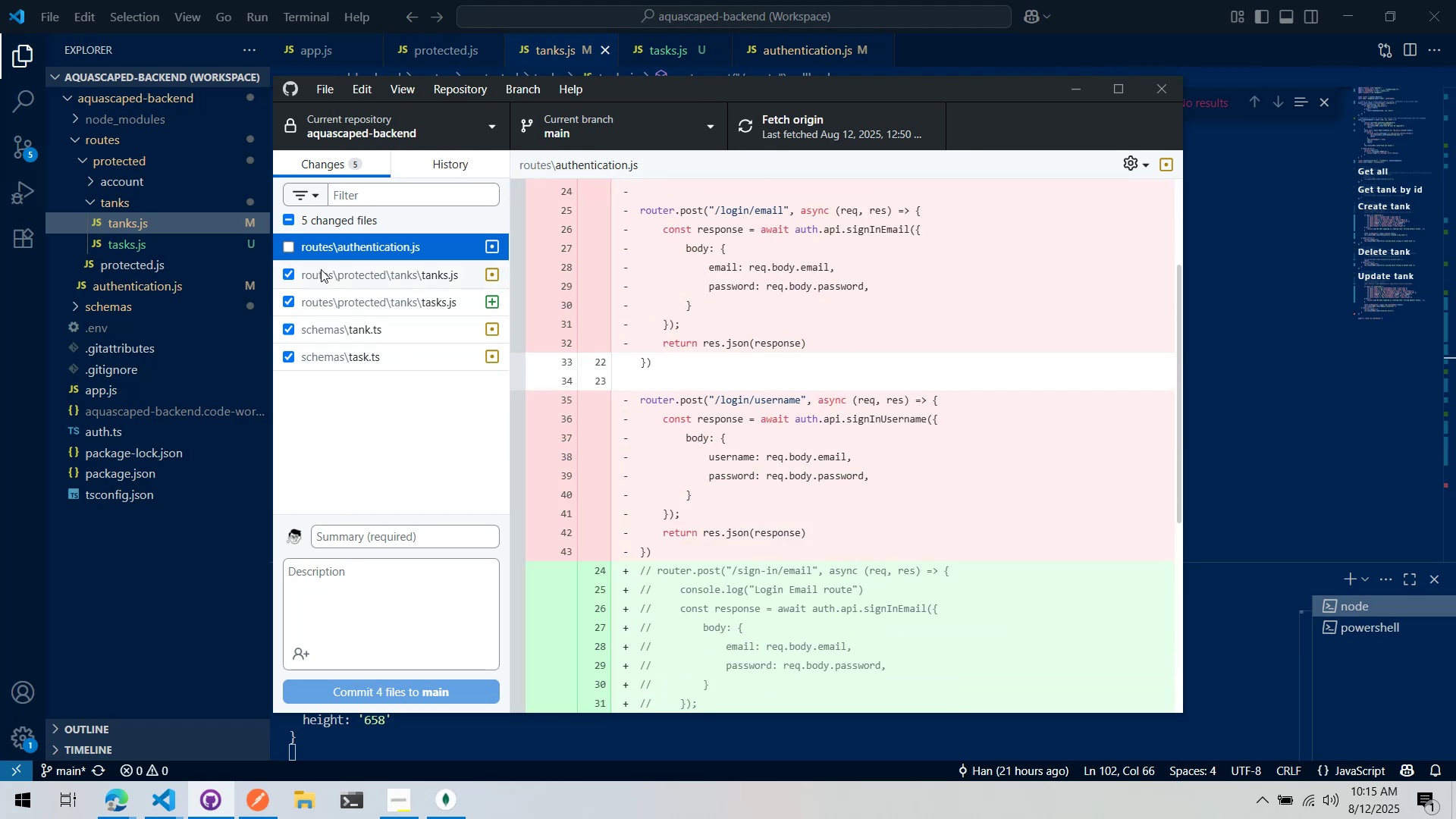 
left_click([331, 271])
 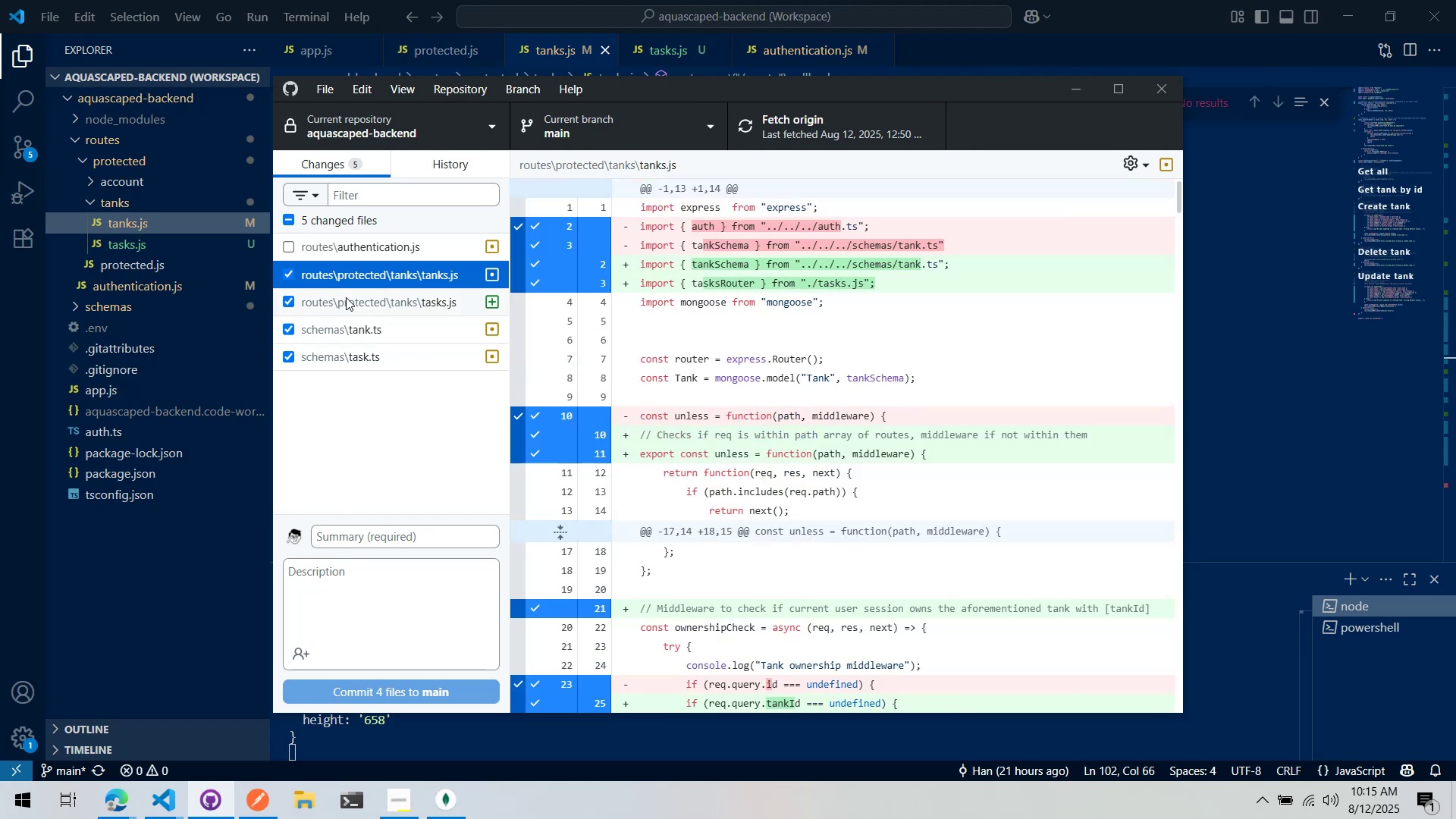 
left_click([347, 301])
 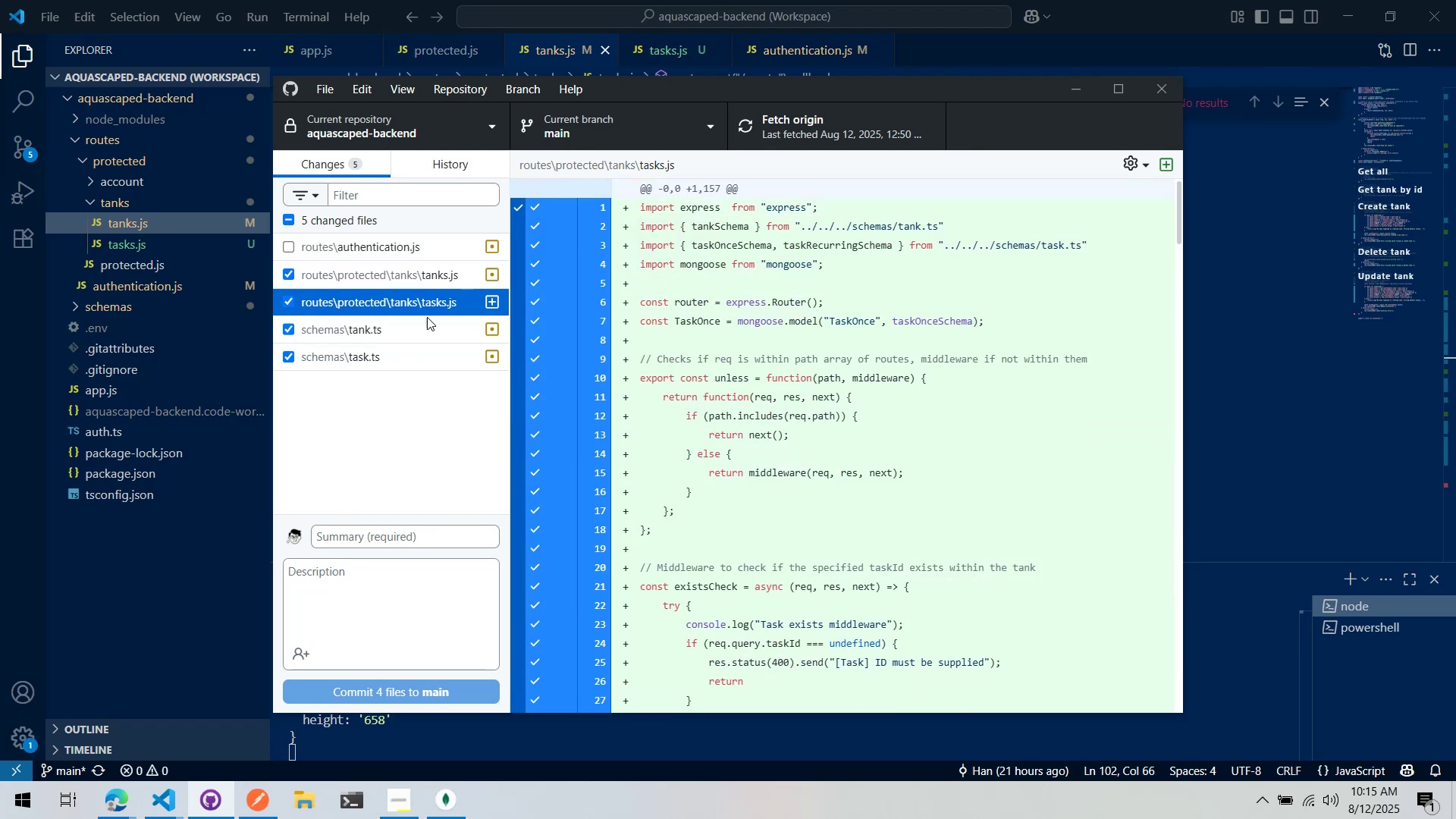 
scroll: coordinate [664, 336], scroll_direction: down, amount: 10.0
 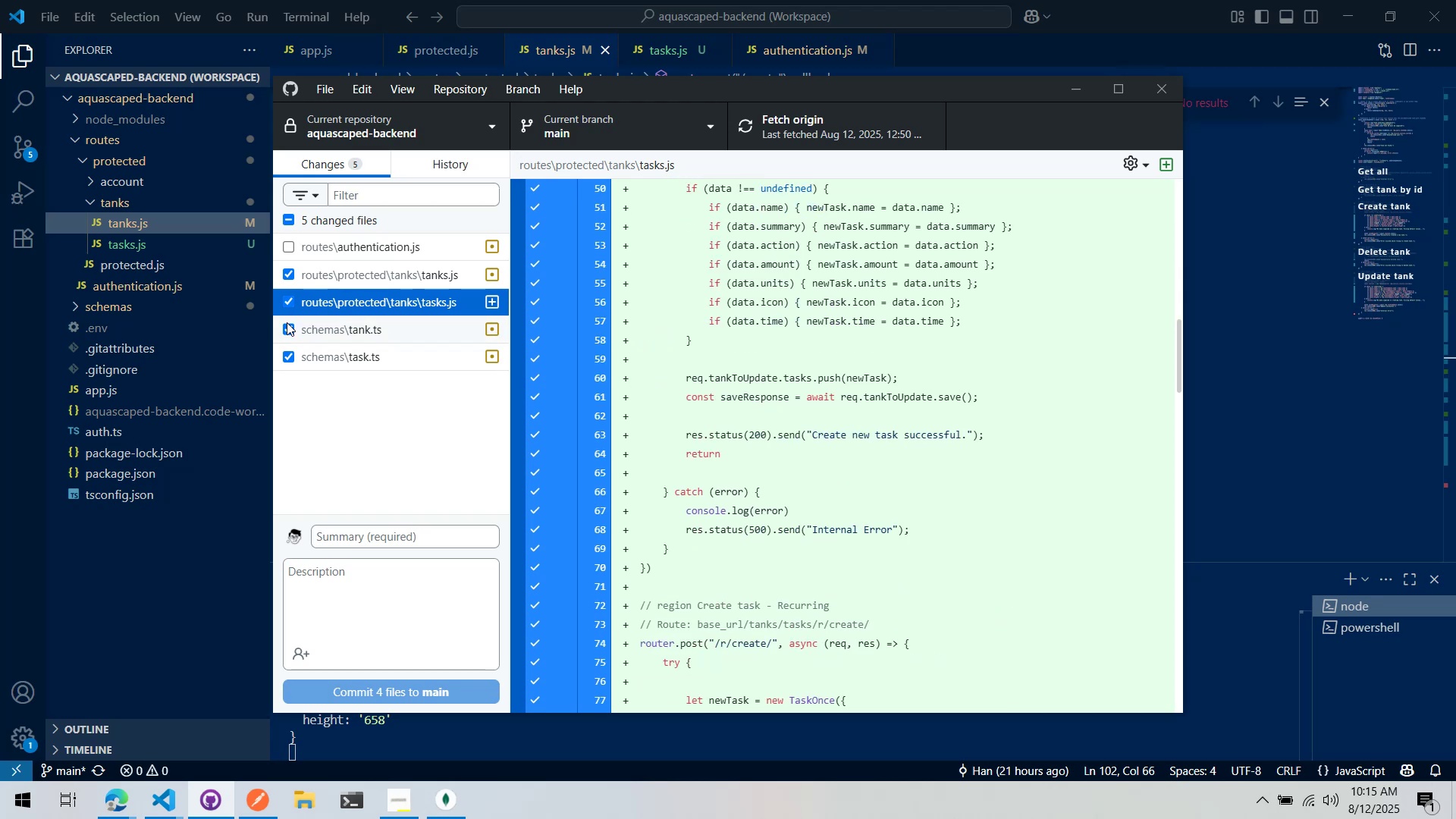 
left_click([283, 332])
 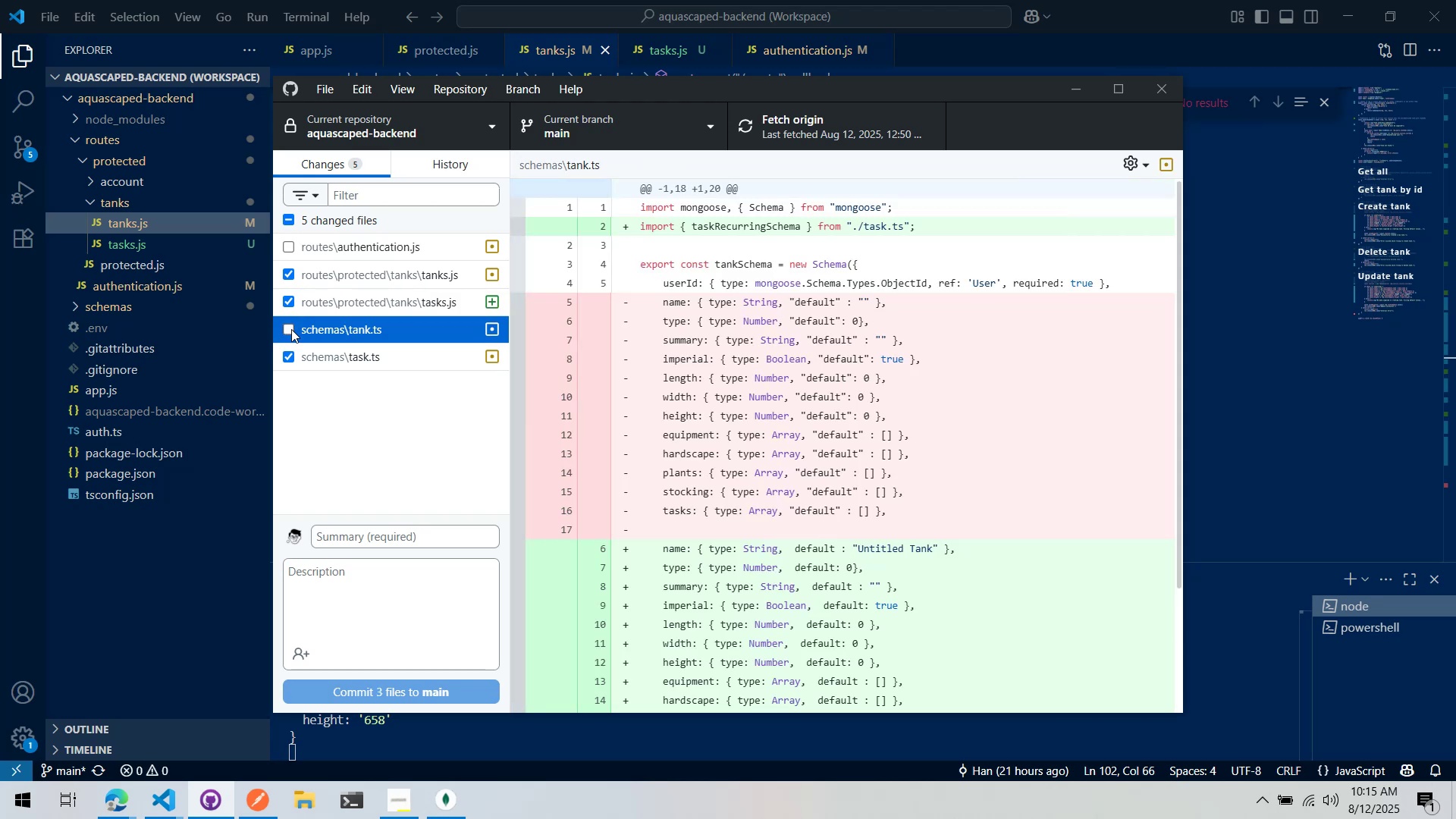 
left_click([291, 329])
 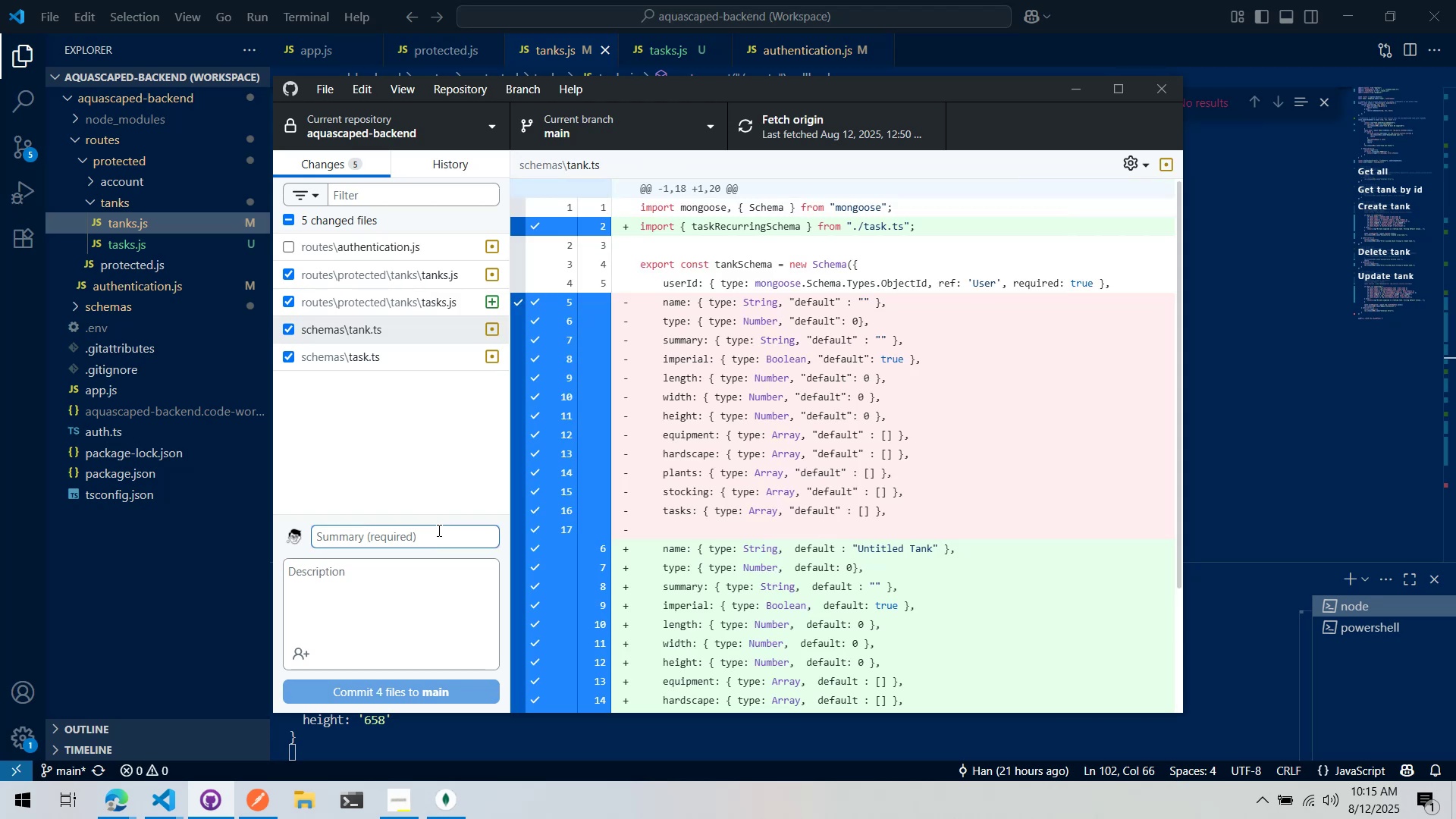 
type(Route restructure)
key(Tab)
type(Sf)
key(Backspace)
key(Backspace)
type(Add)
key(Backspace)
key(Backspace)
key(Backspace)
key(Backspace)
type(Removed tasks routes in ran)
 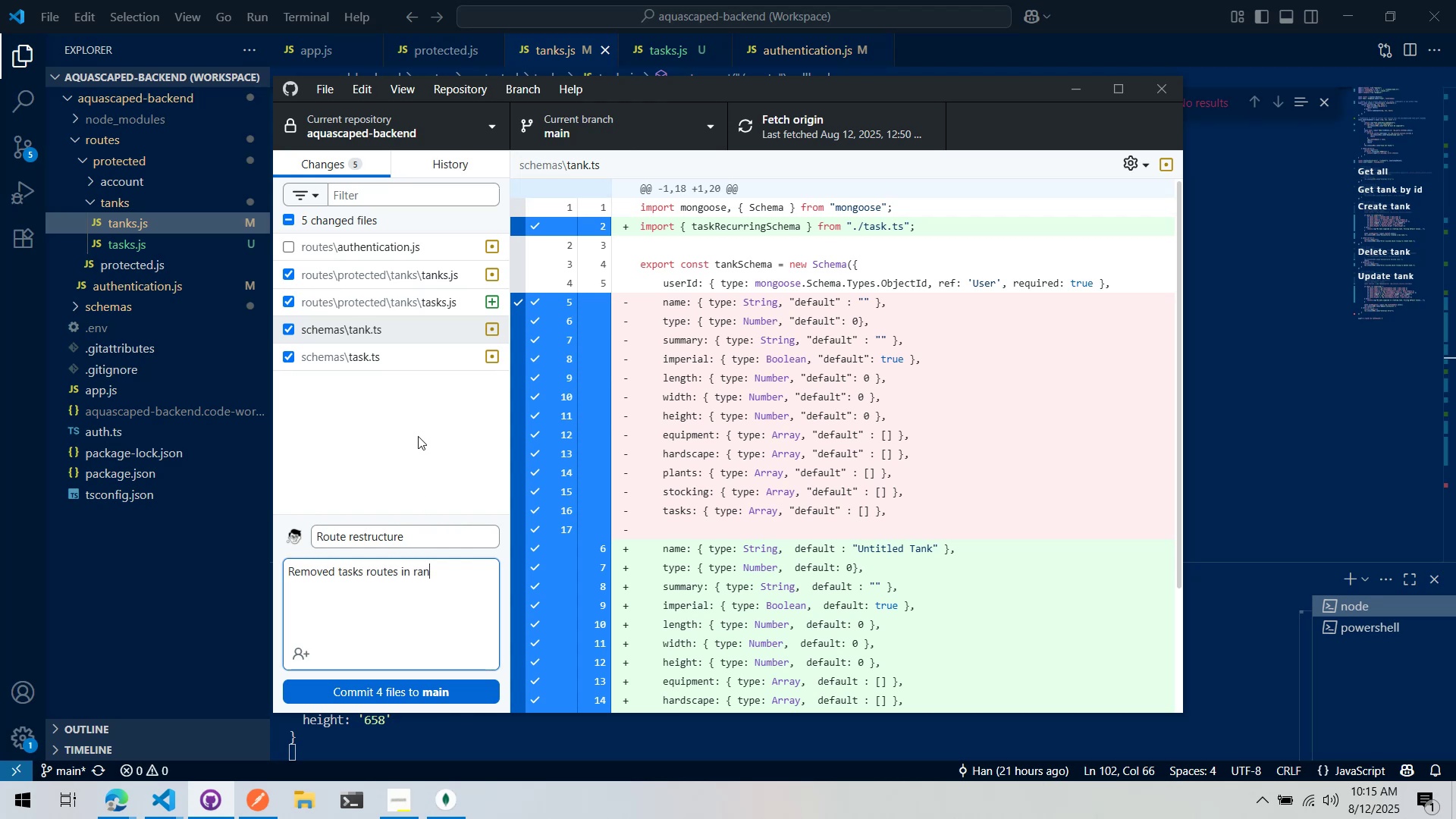 
key(Control+Backspace)
 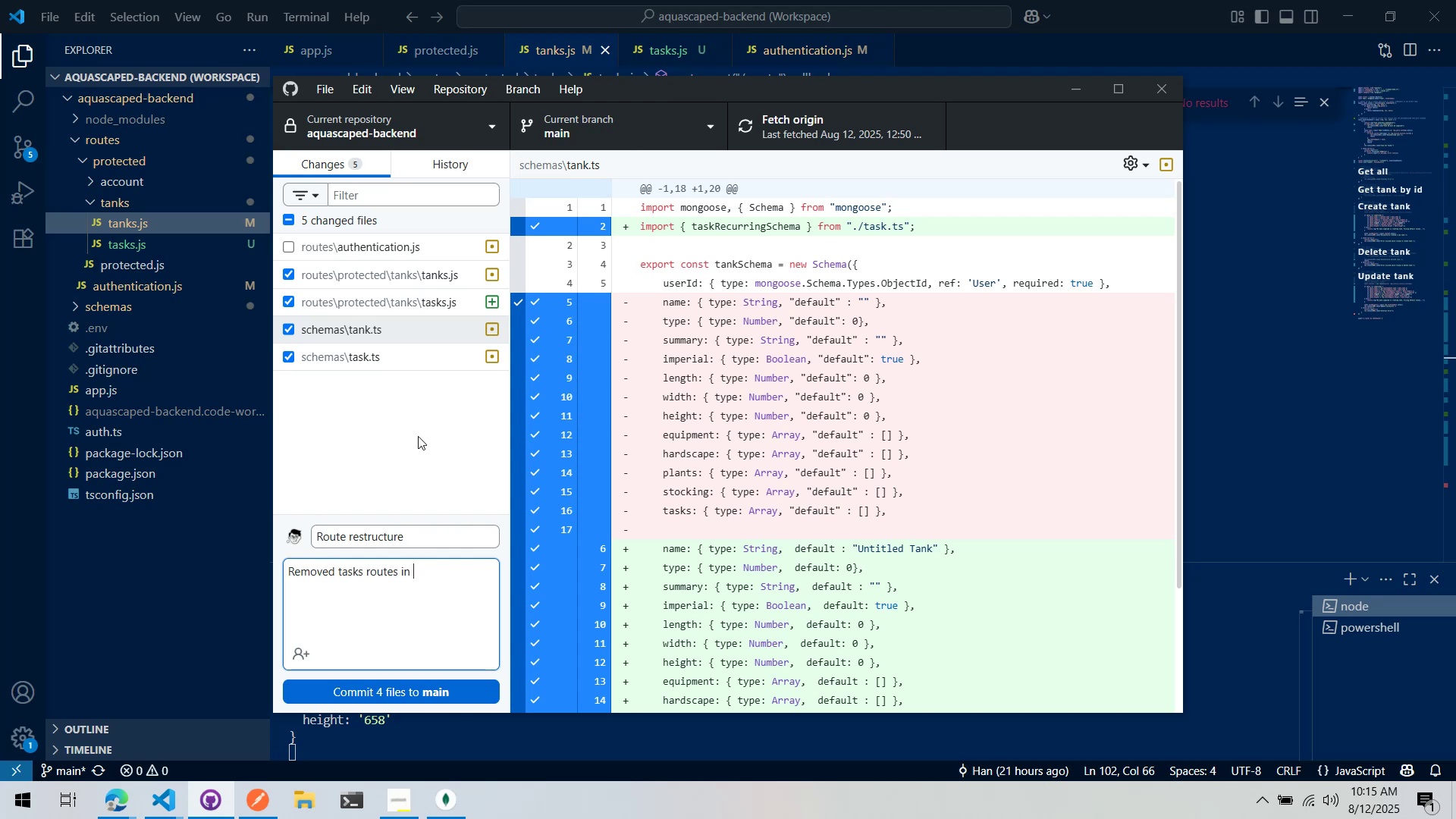 
type(tanks)
 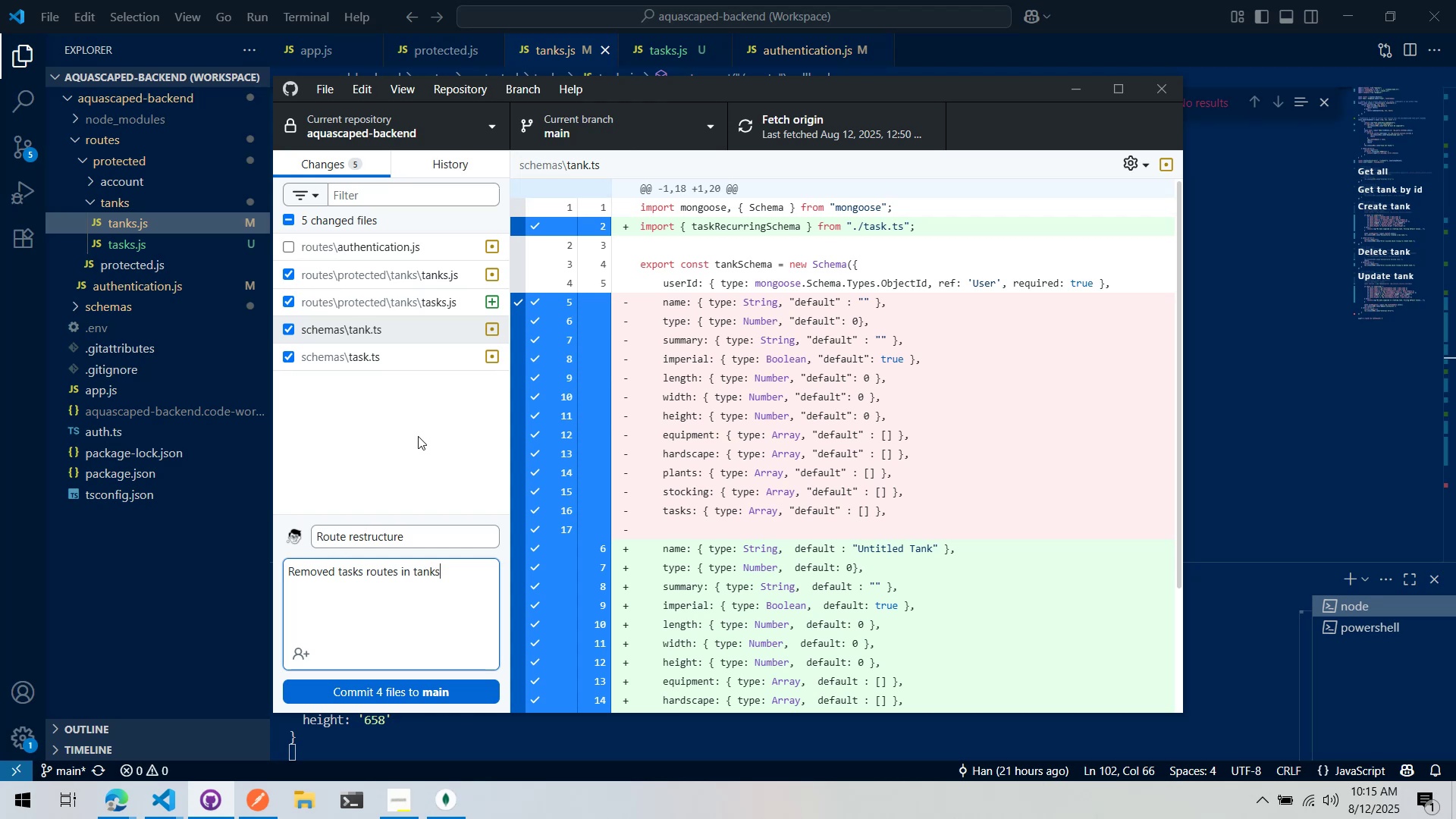 
key(Enter)
 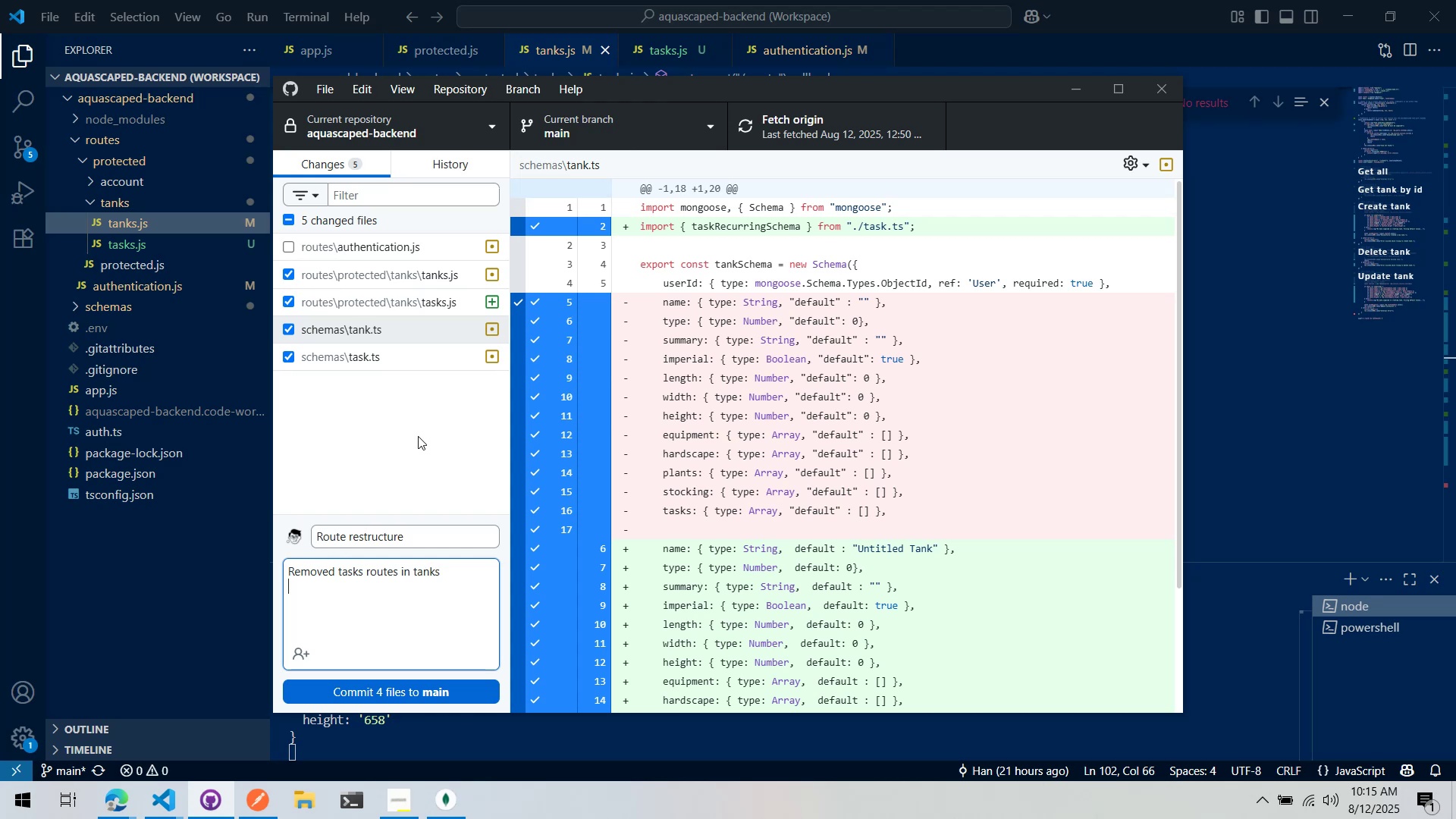 
type(Made tasks router nestedw )
key(Backspace)
key(Backspace)
type( within hte)
key(Backspace)
 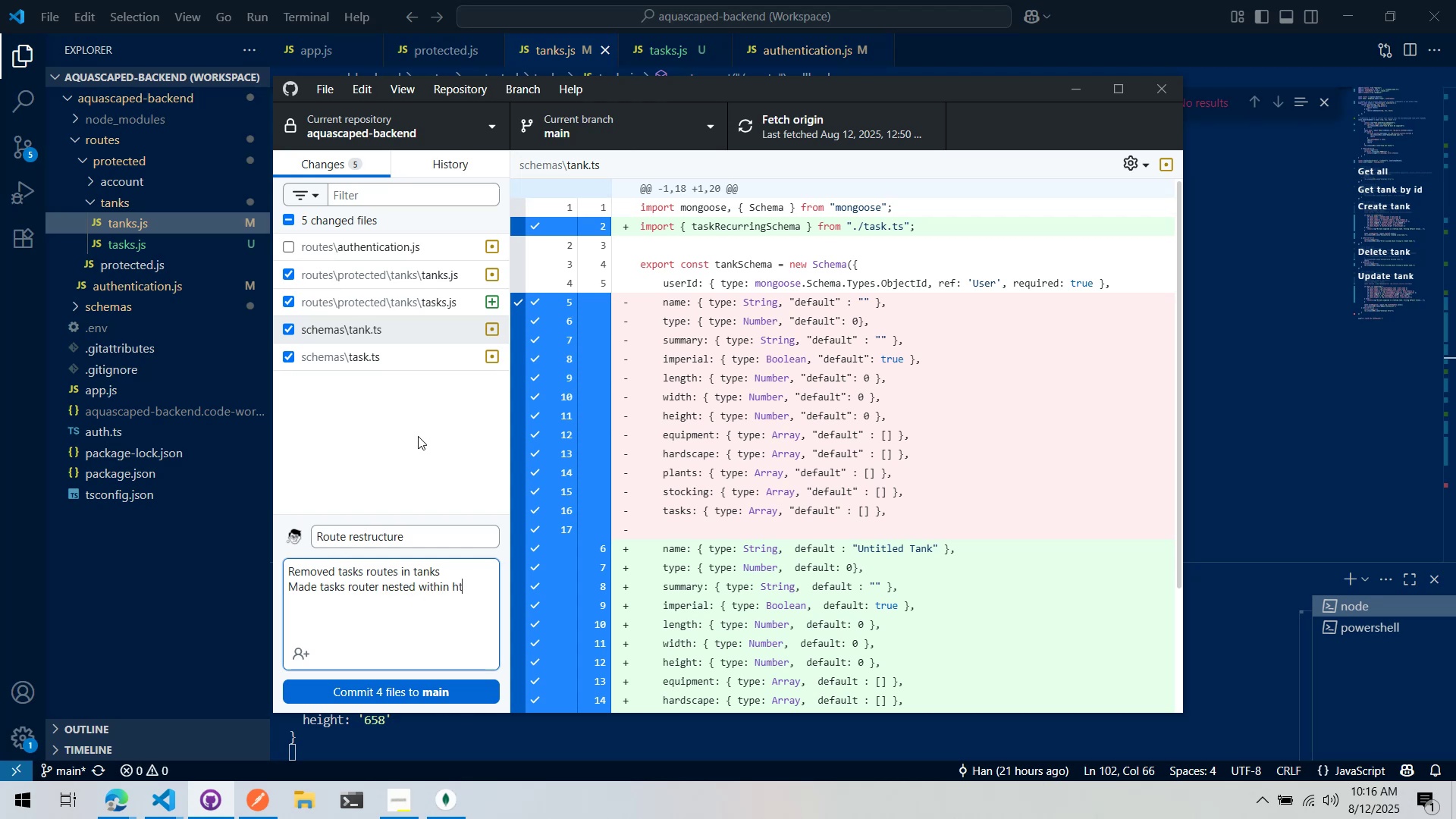 
key(Control+ControlLeft)
 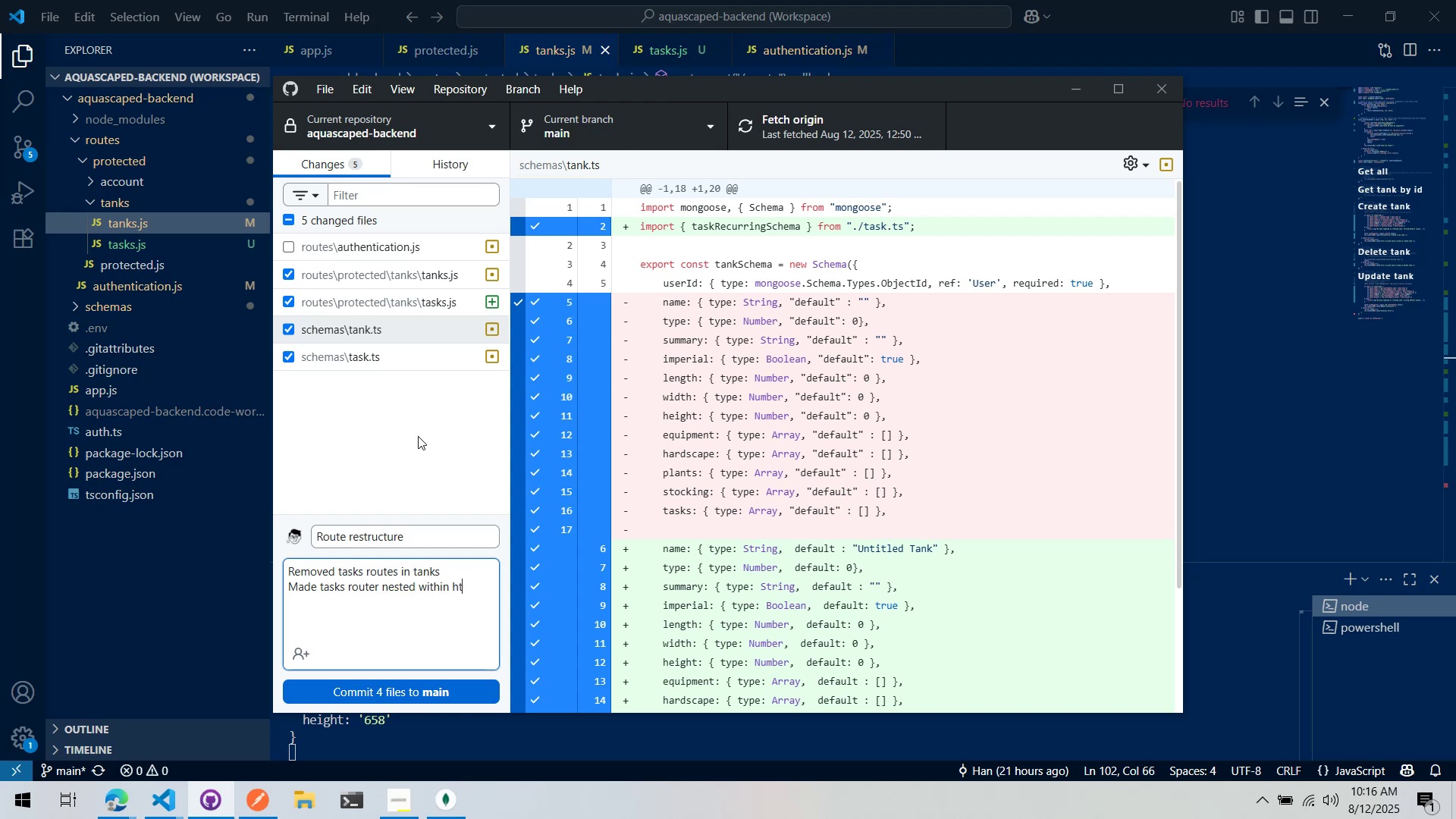 
key(Control+Backspace)
 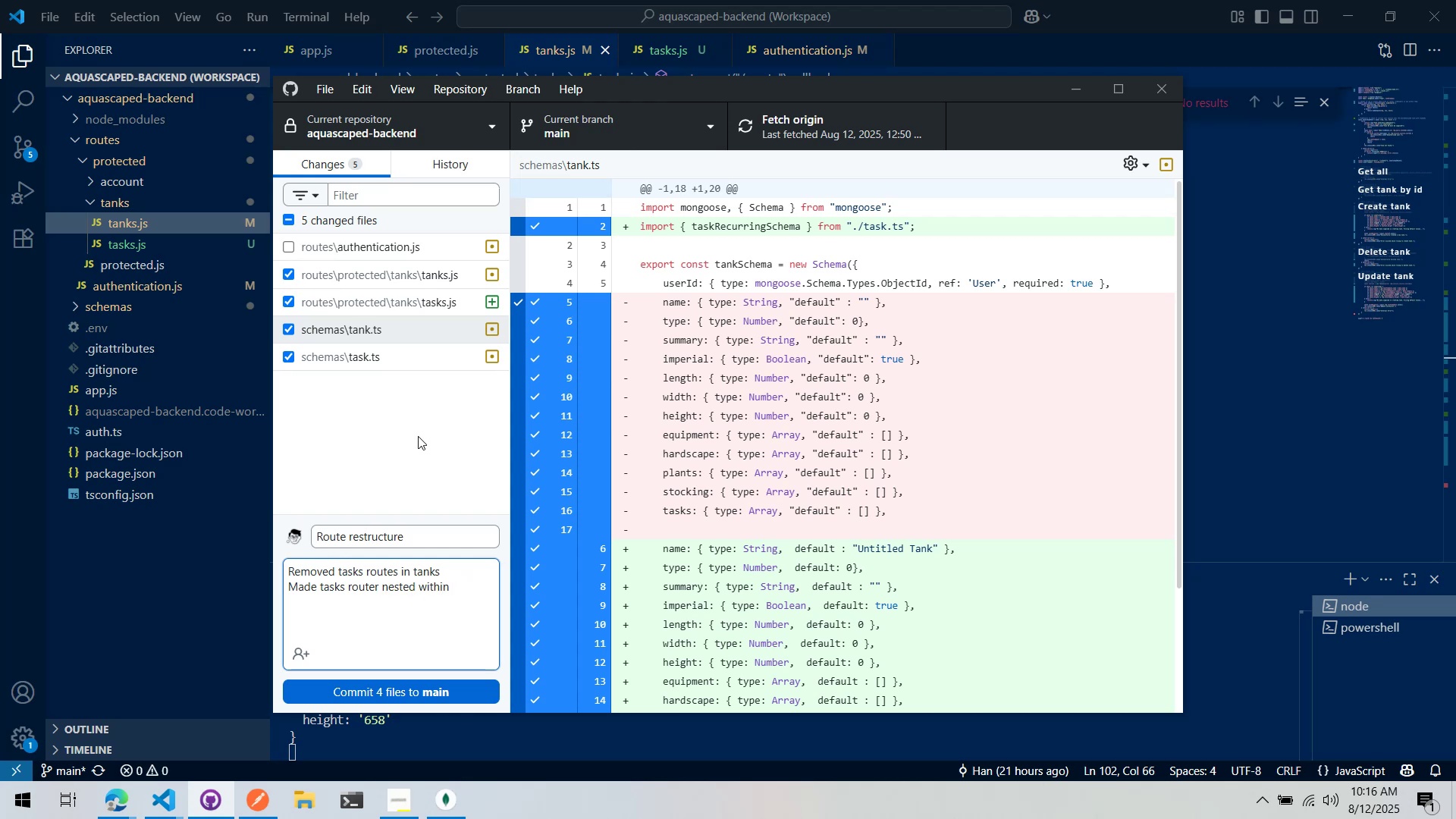 
type(the tank router)
 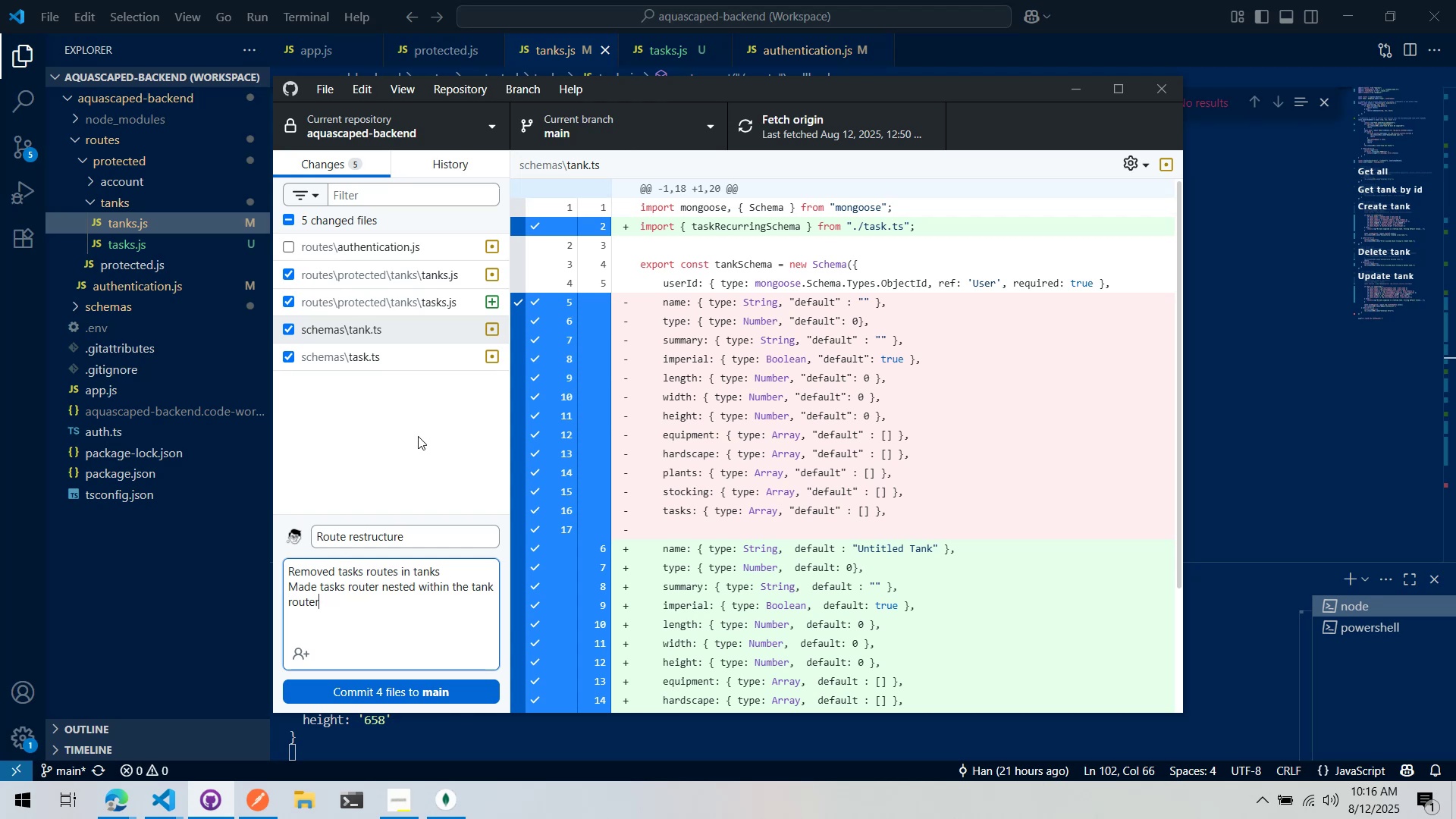 
wait(11.47)
 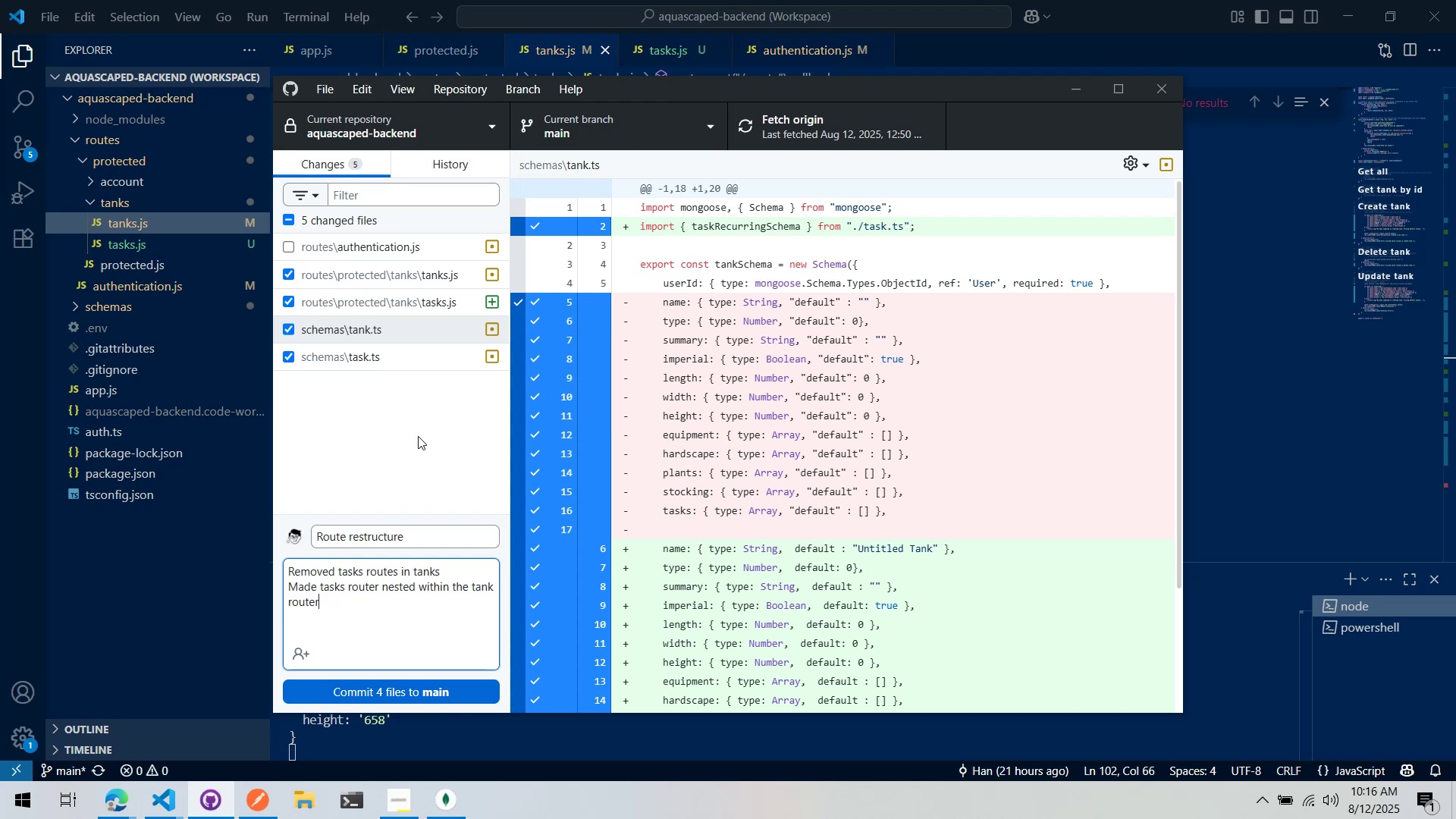 
left_click([397, 691])
 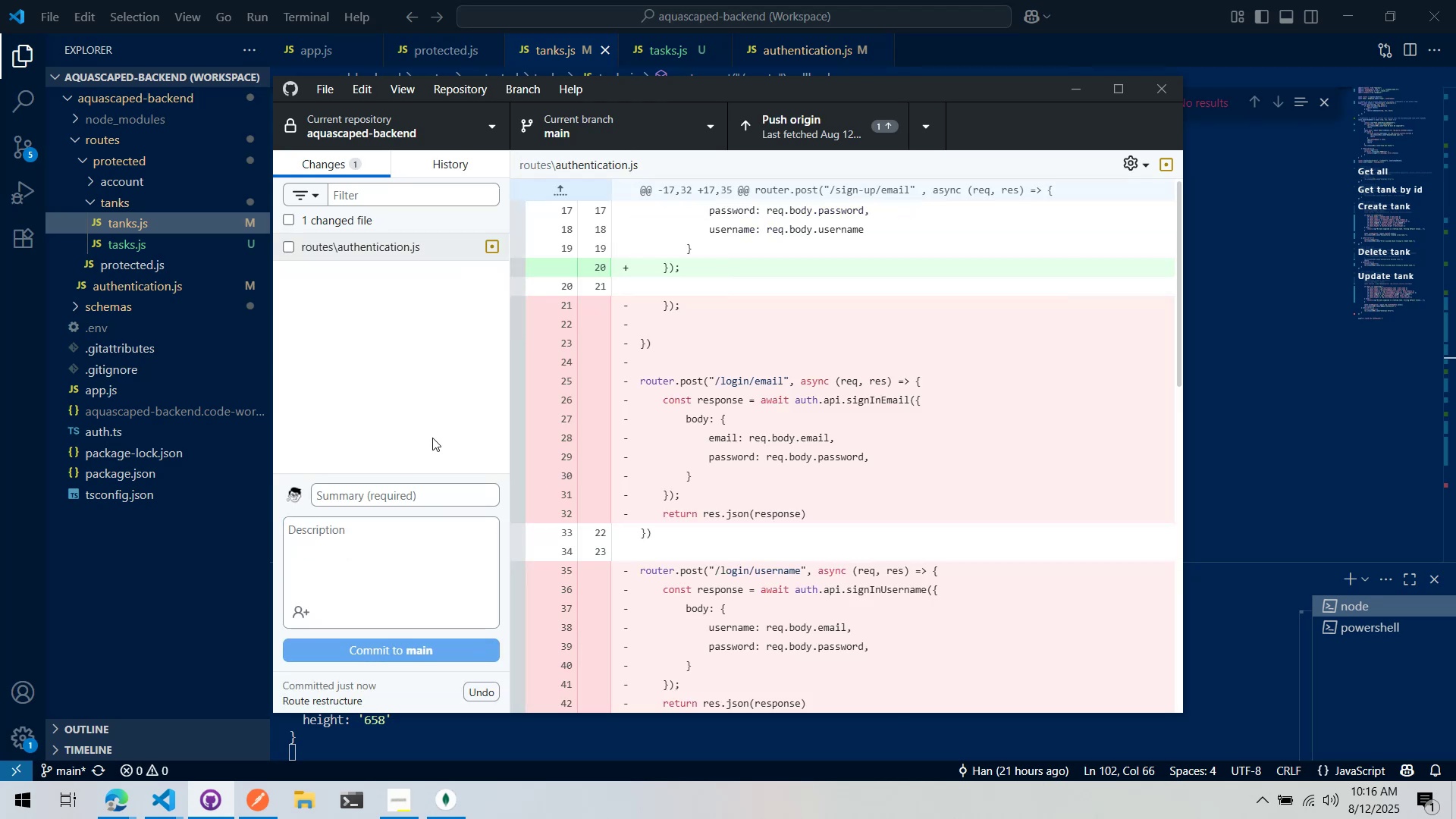 
left_click([816, 131])
 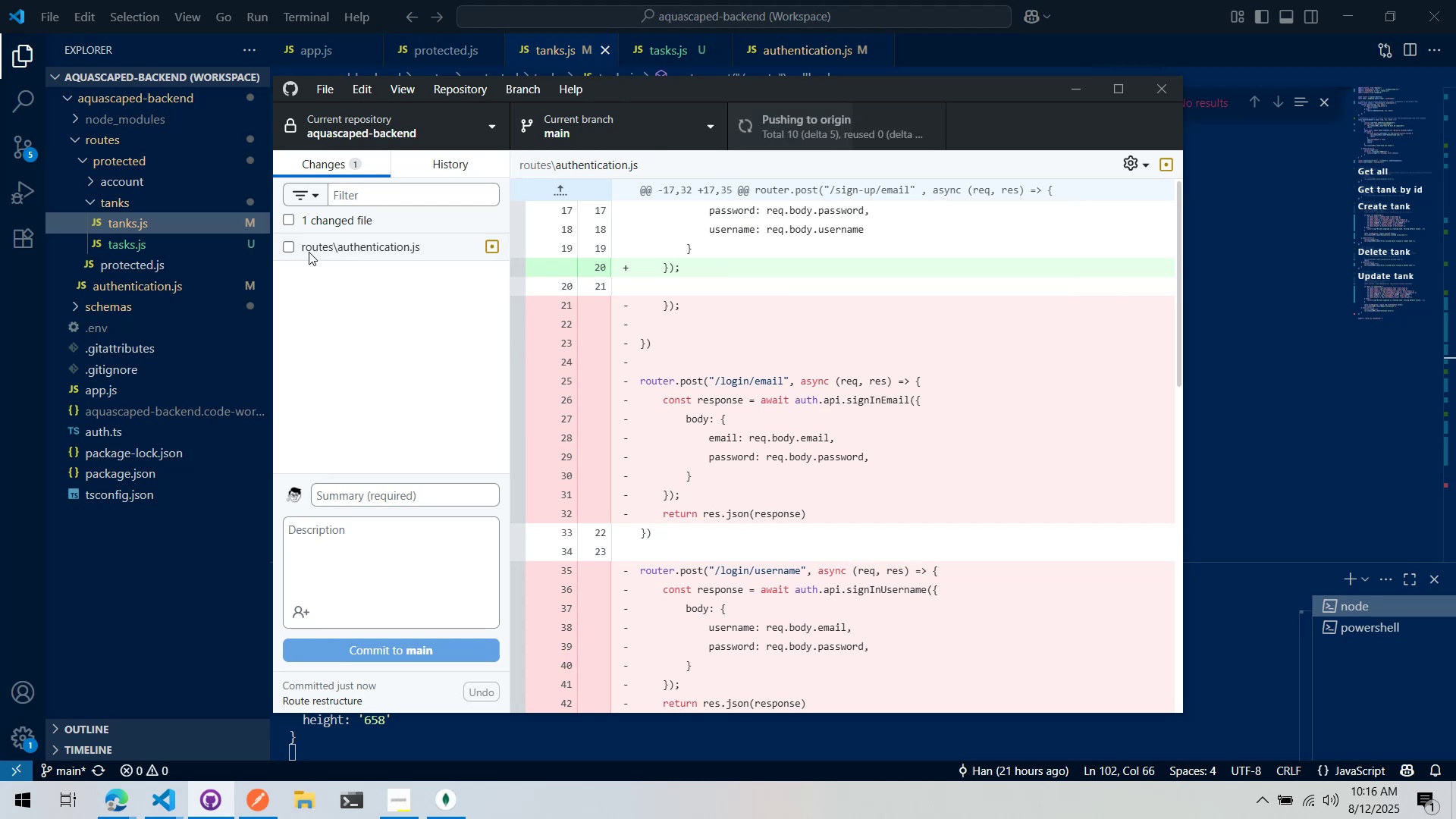 
double_click([388, 533])
 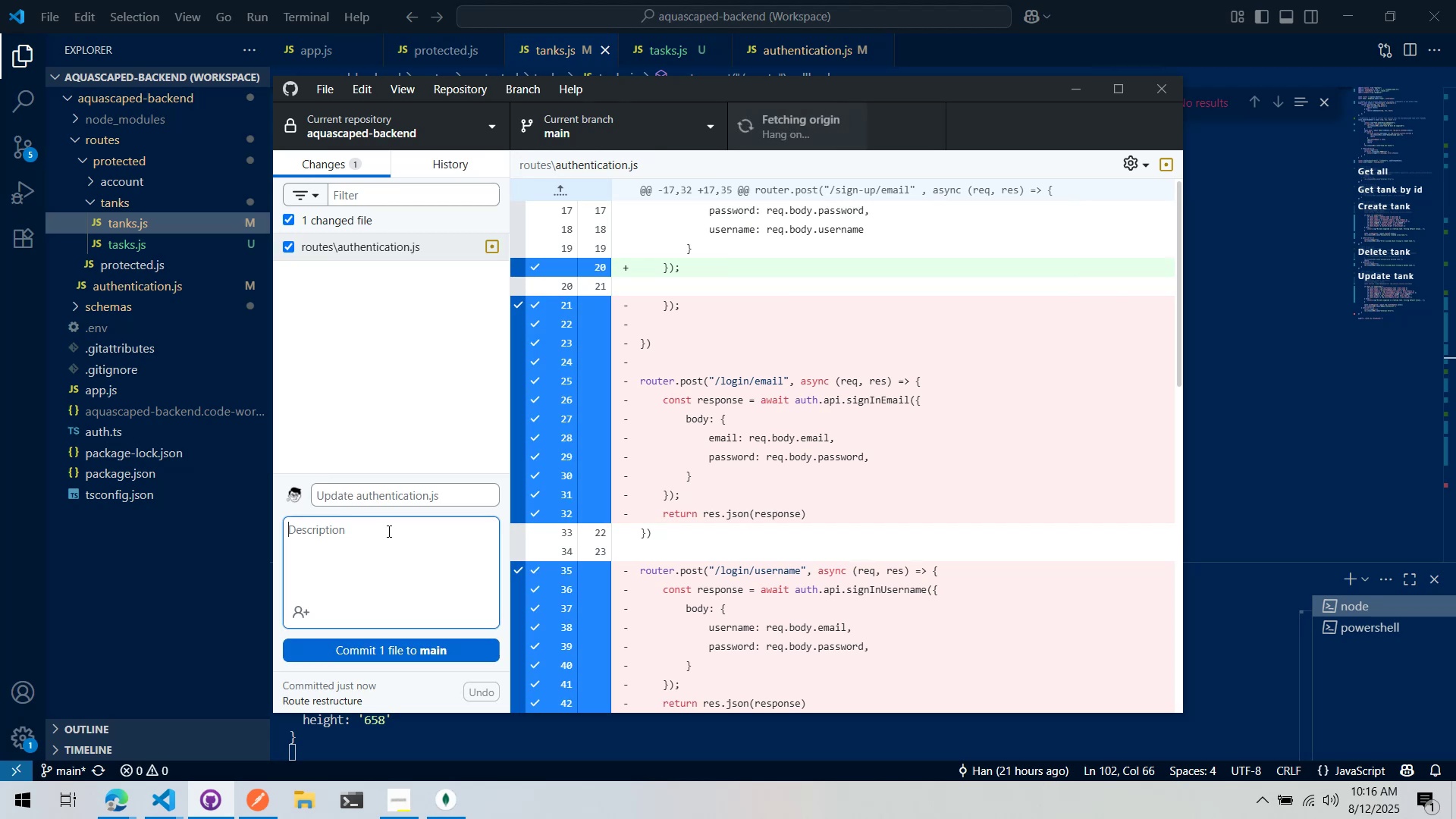 
type(Remove unc)
key(Backspace)
type(ncessary routes )
key(Backspace)
type(, )
key(Backspace)
key(Backspace)
type( ( Already defined by better-auth)| ))
key(Backspace)
key(Backspace)
key(Backspace)
type( ))
key(Backspace)
key(Backspace)
key(Backspace)
type( ))
 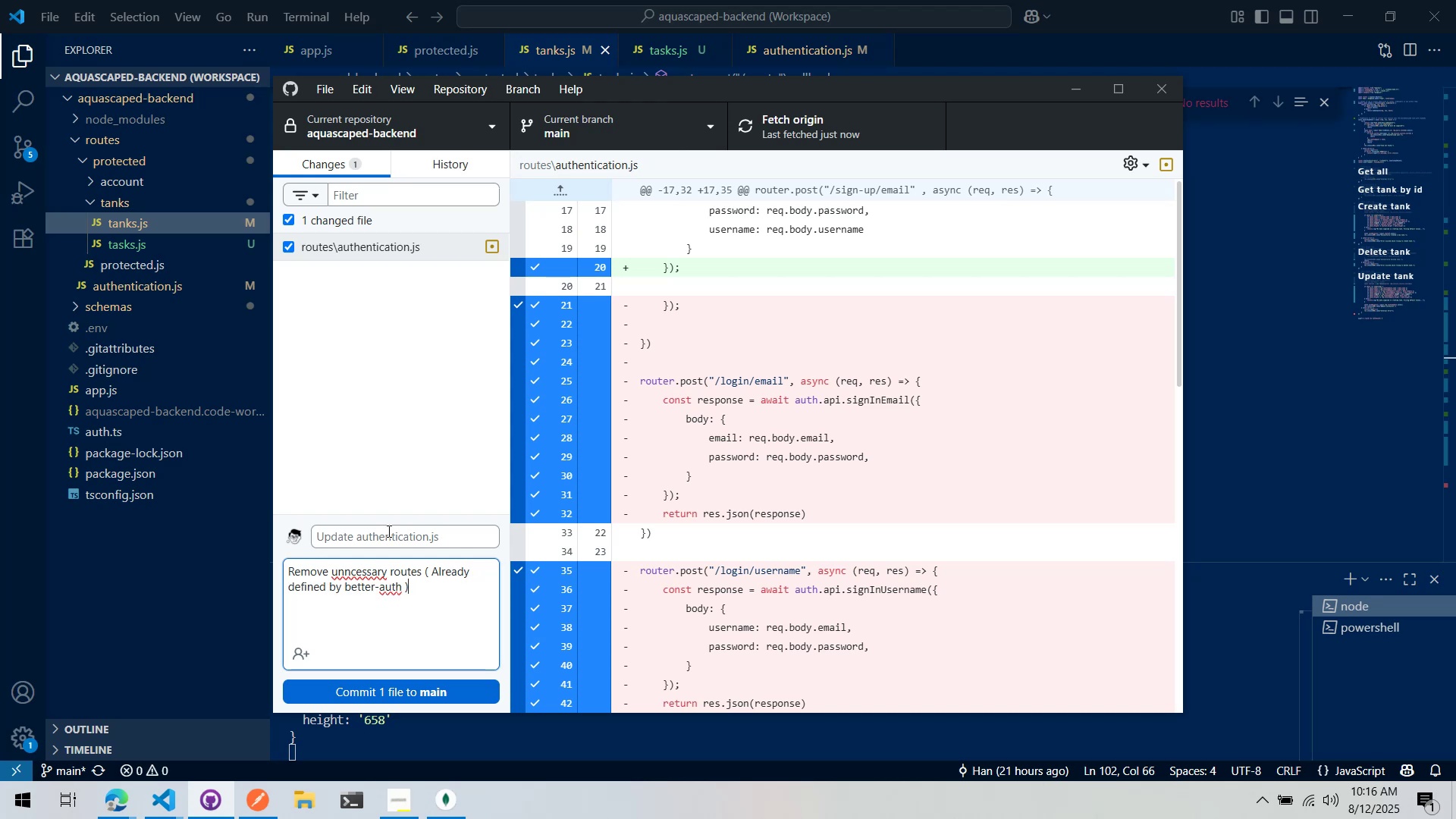 
left_click([364, 567])
 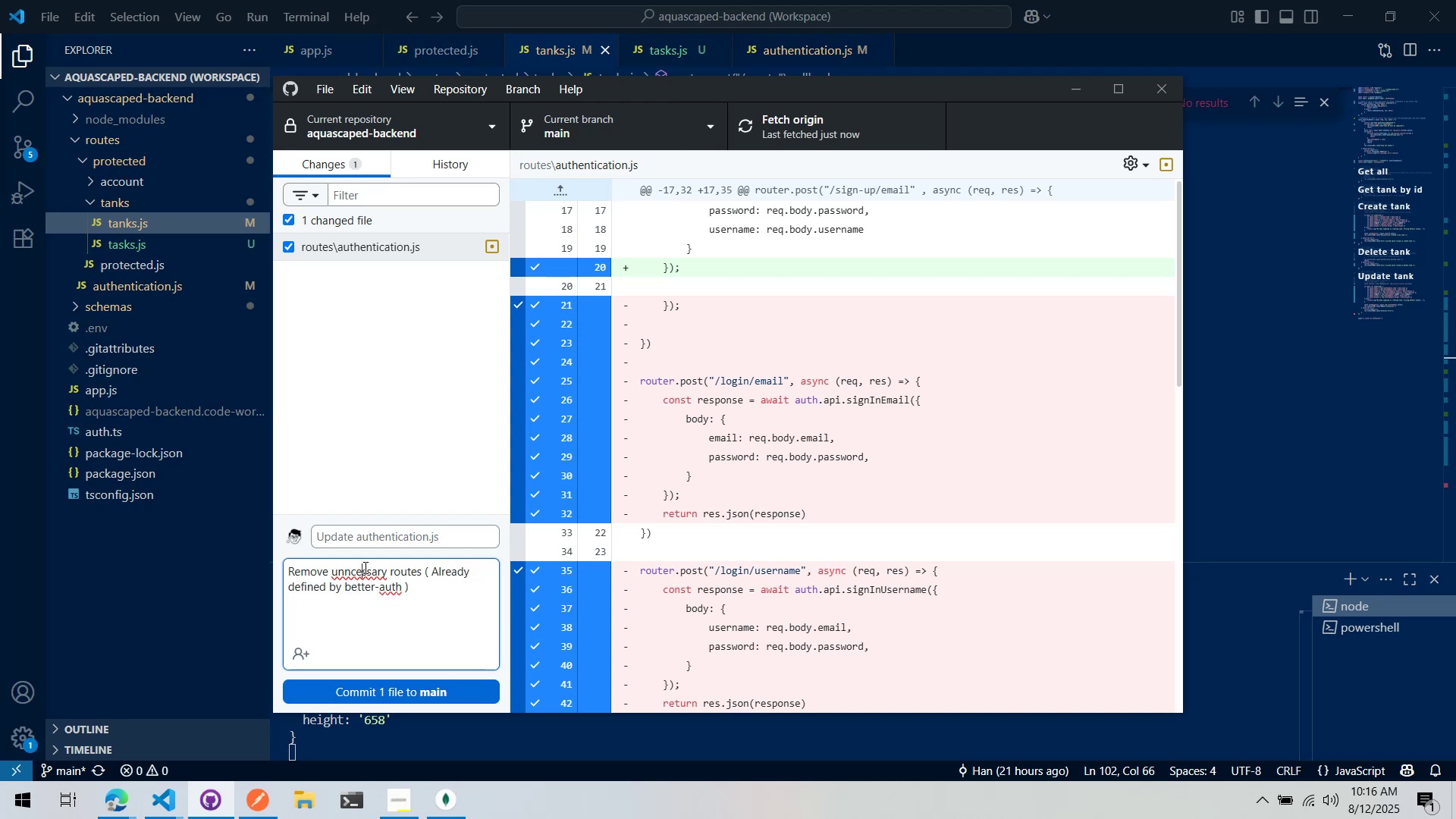 
right_click([364, 567])
 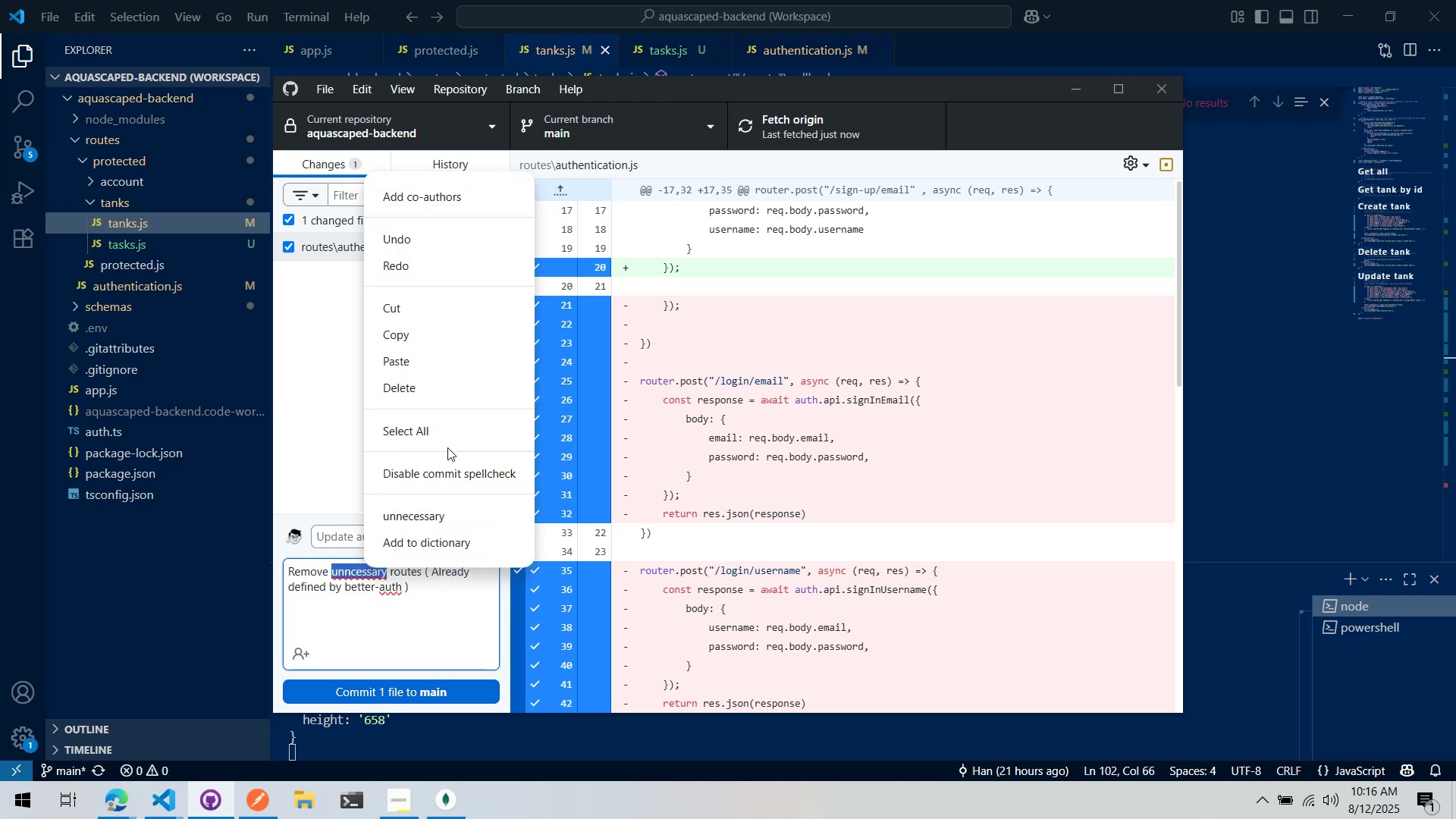 
left_click([441, 504])
 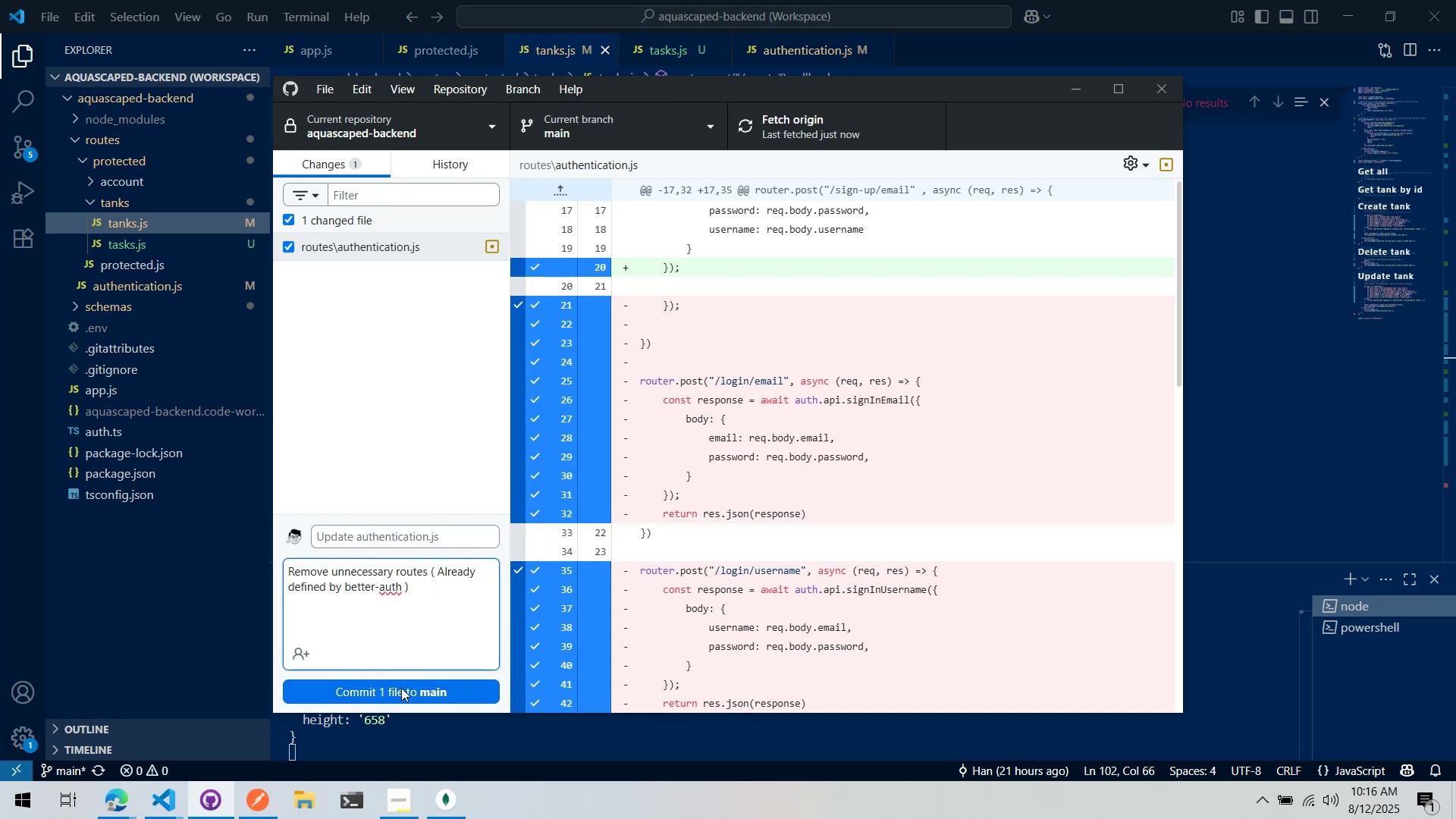 
left_click([401, 688])
 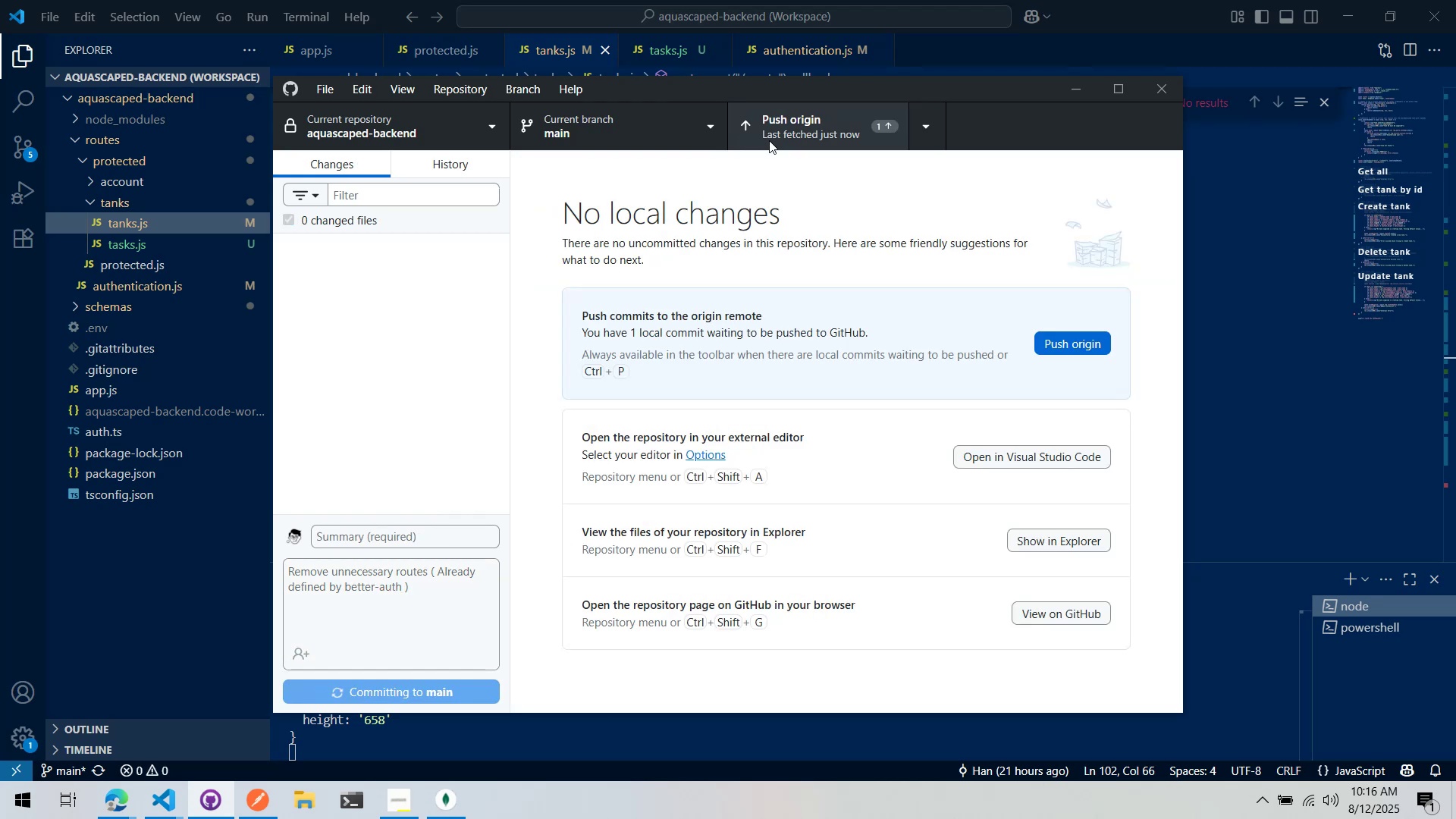 
left_click([770, 140])
 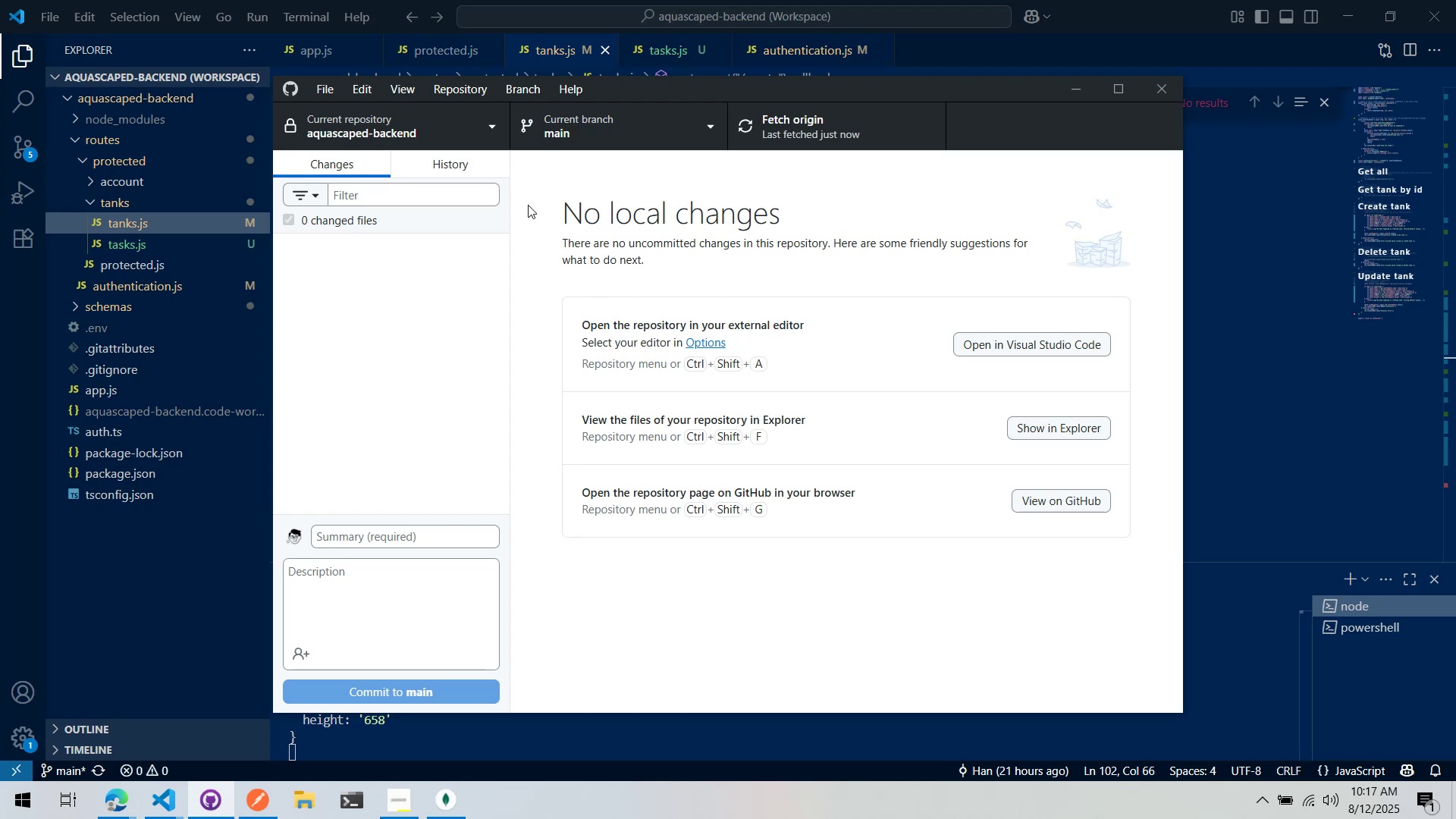 
wait(48.25)
 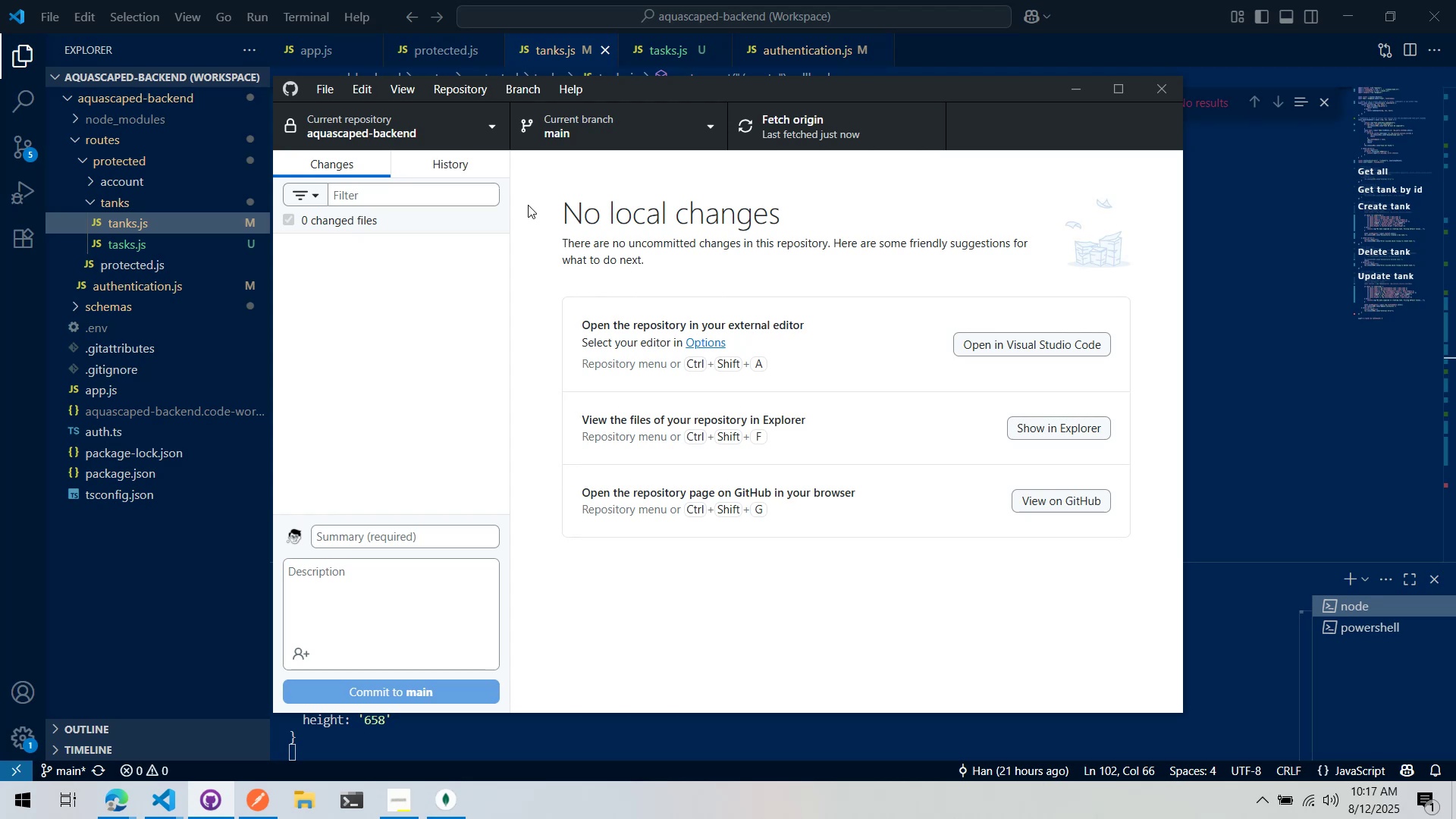 
left_click([457, 137])
 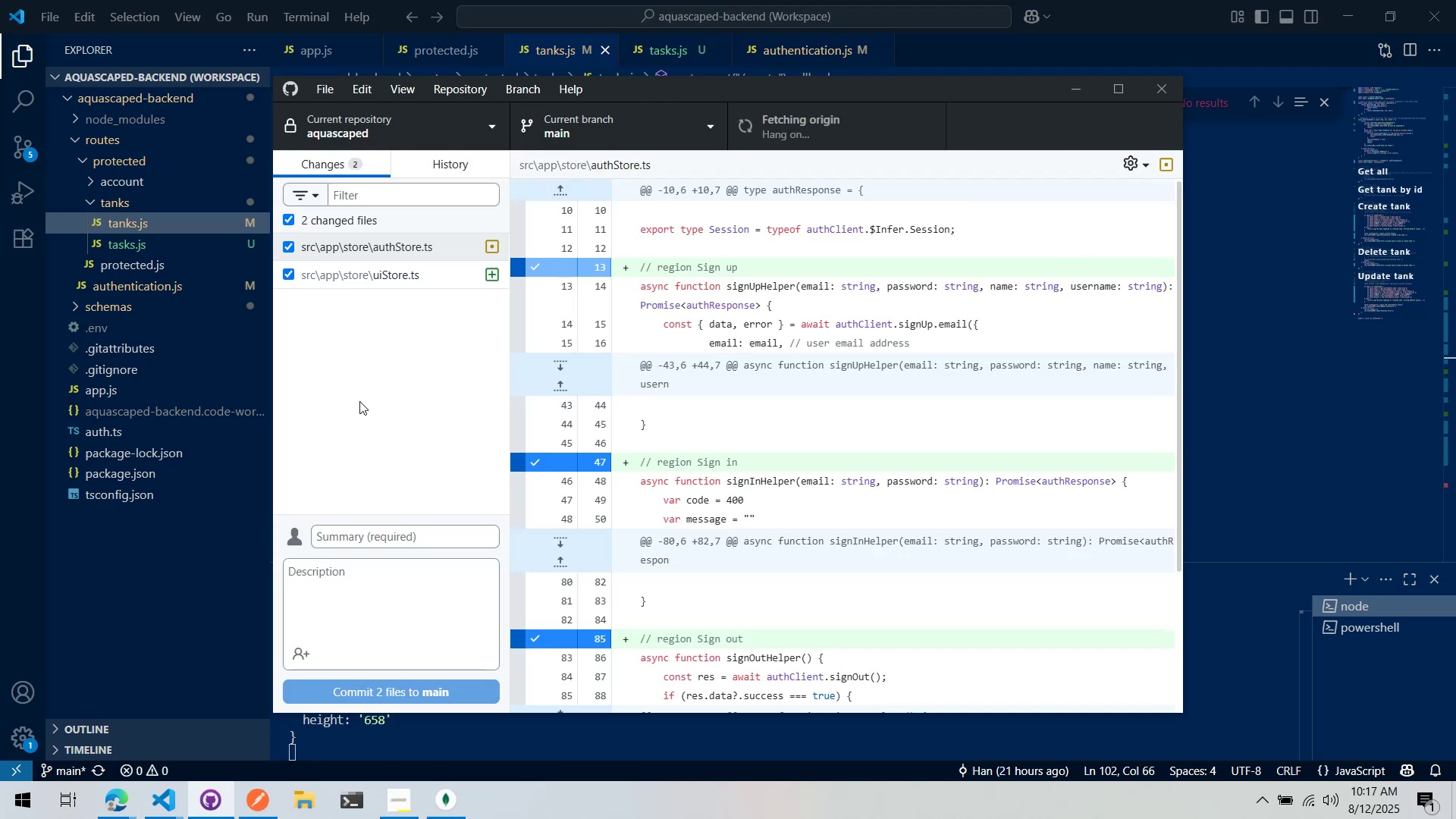 
left_click([165, 813])
 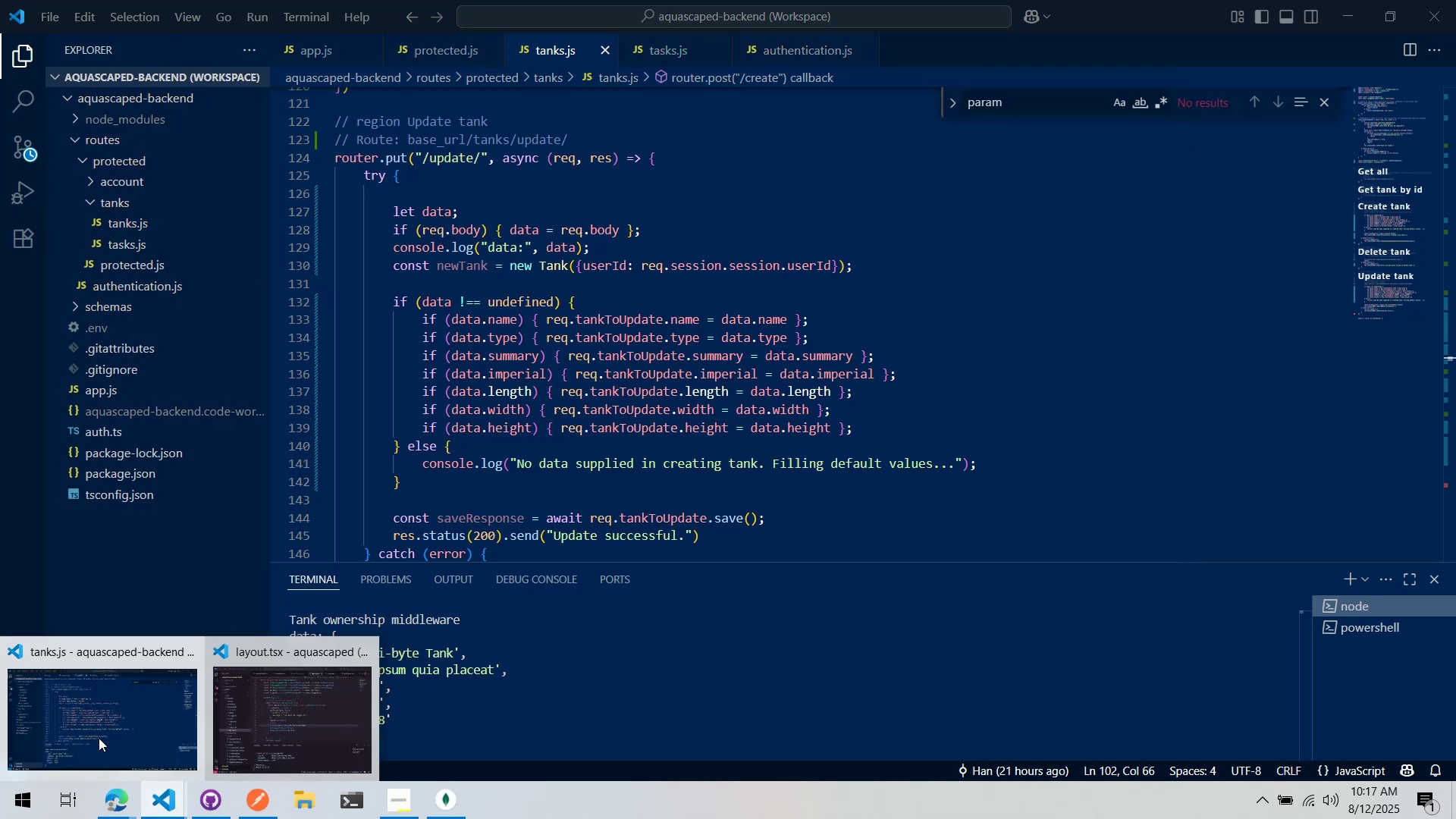 
left_click([304, 722])
 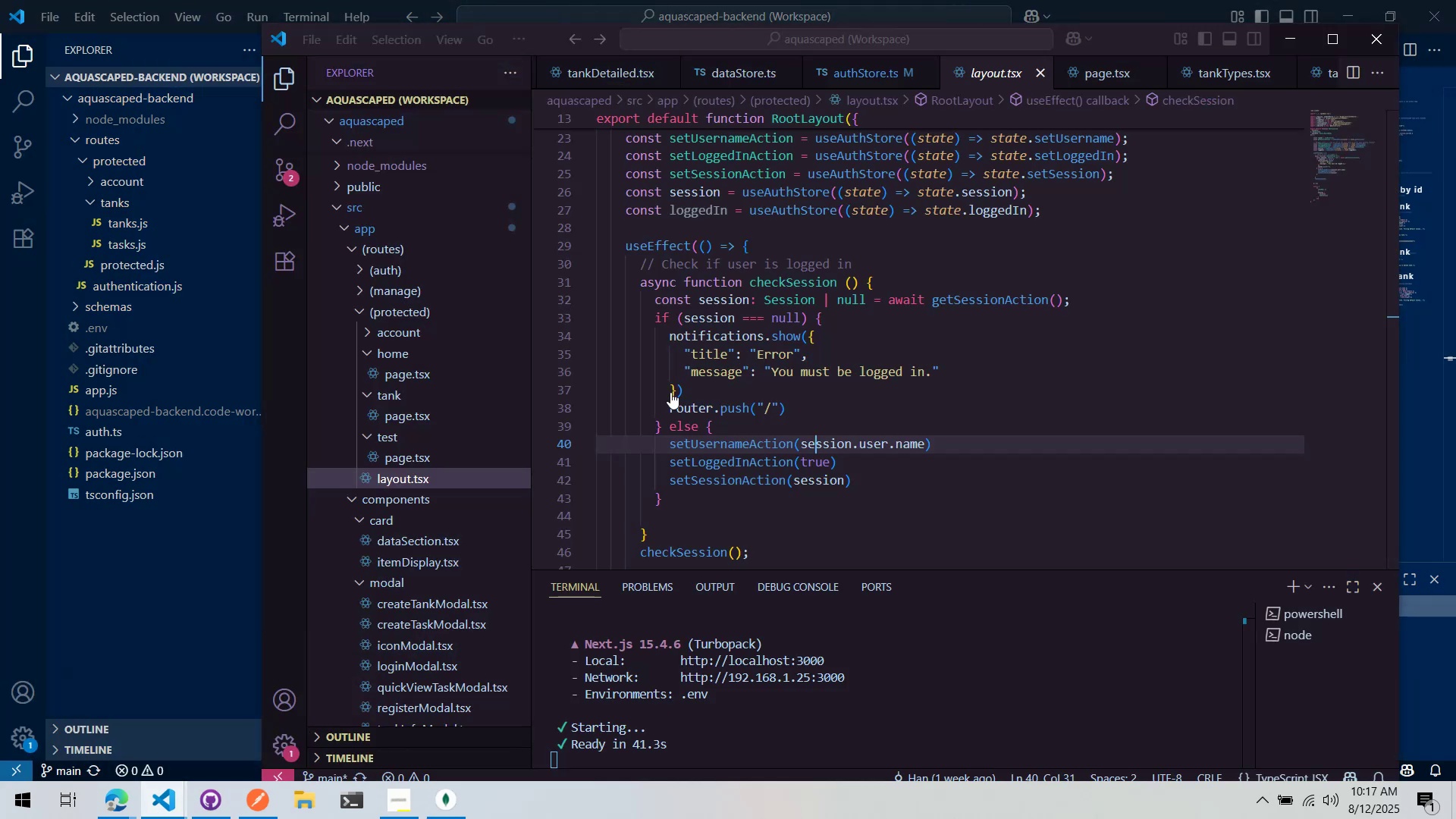 
scroll: coordinate [745, 360], scroll_direction: up, amount: 9.0
 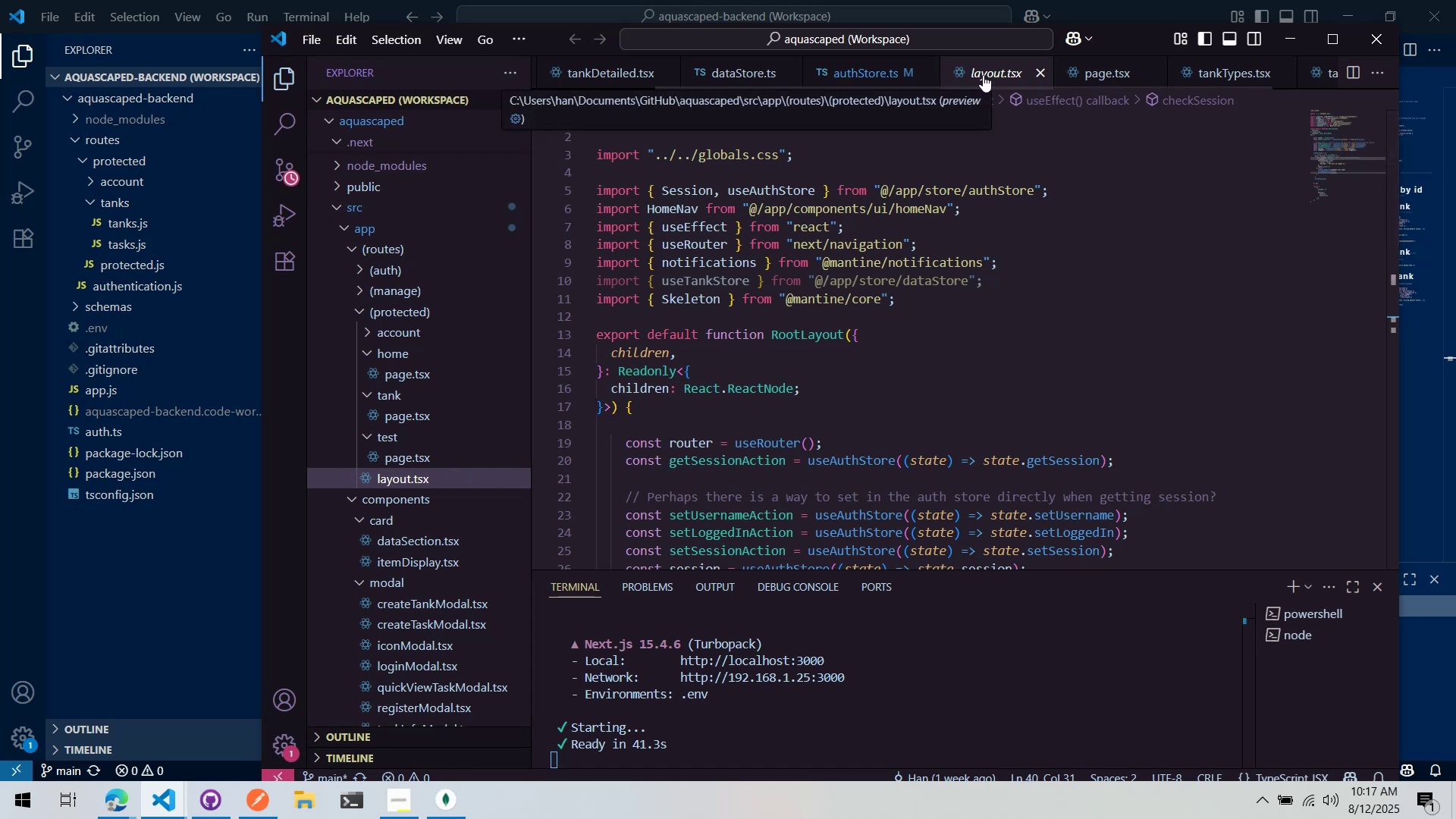 
wait(6.3)
 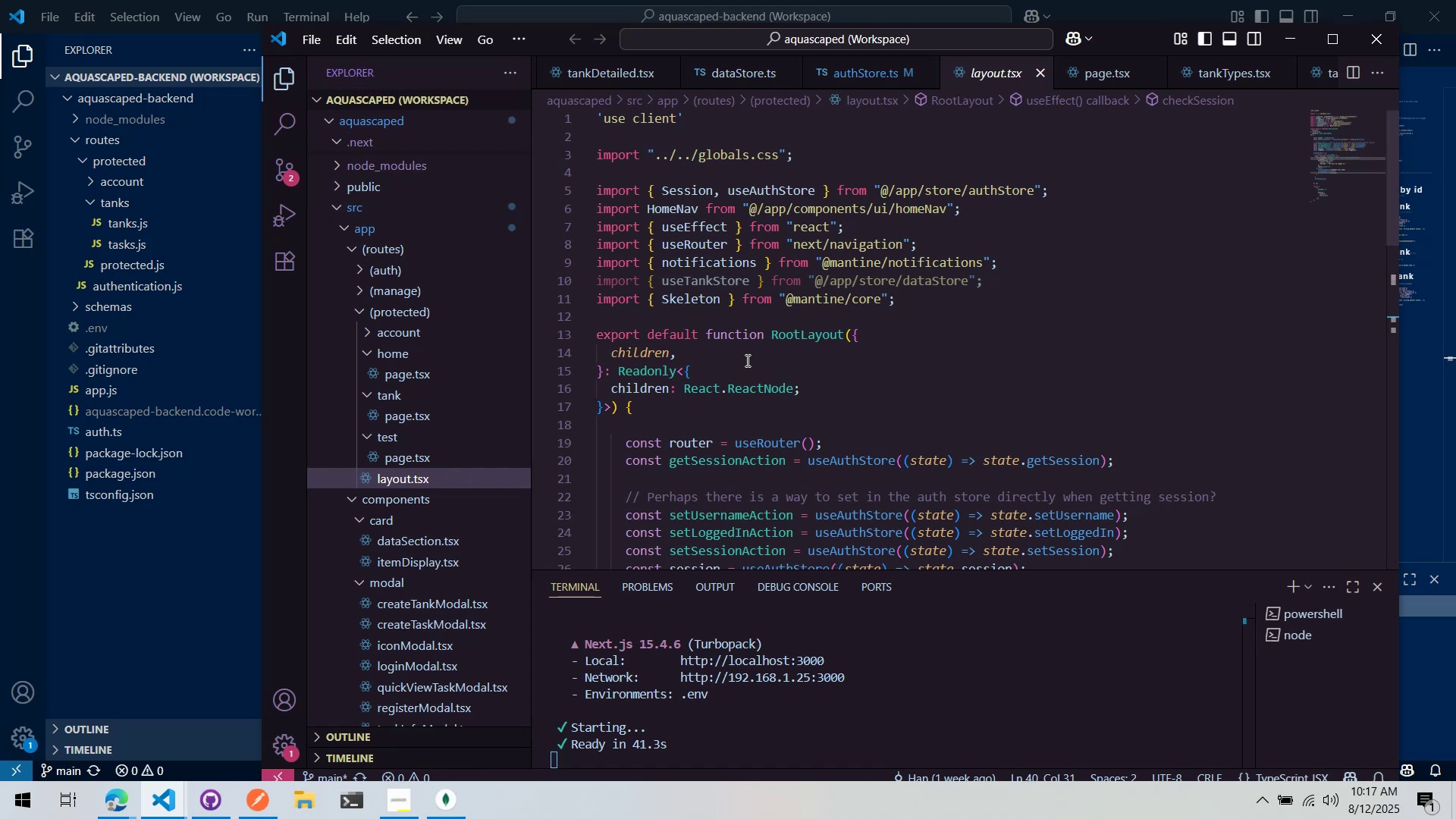 
middle_click([983, 75])
 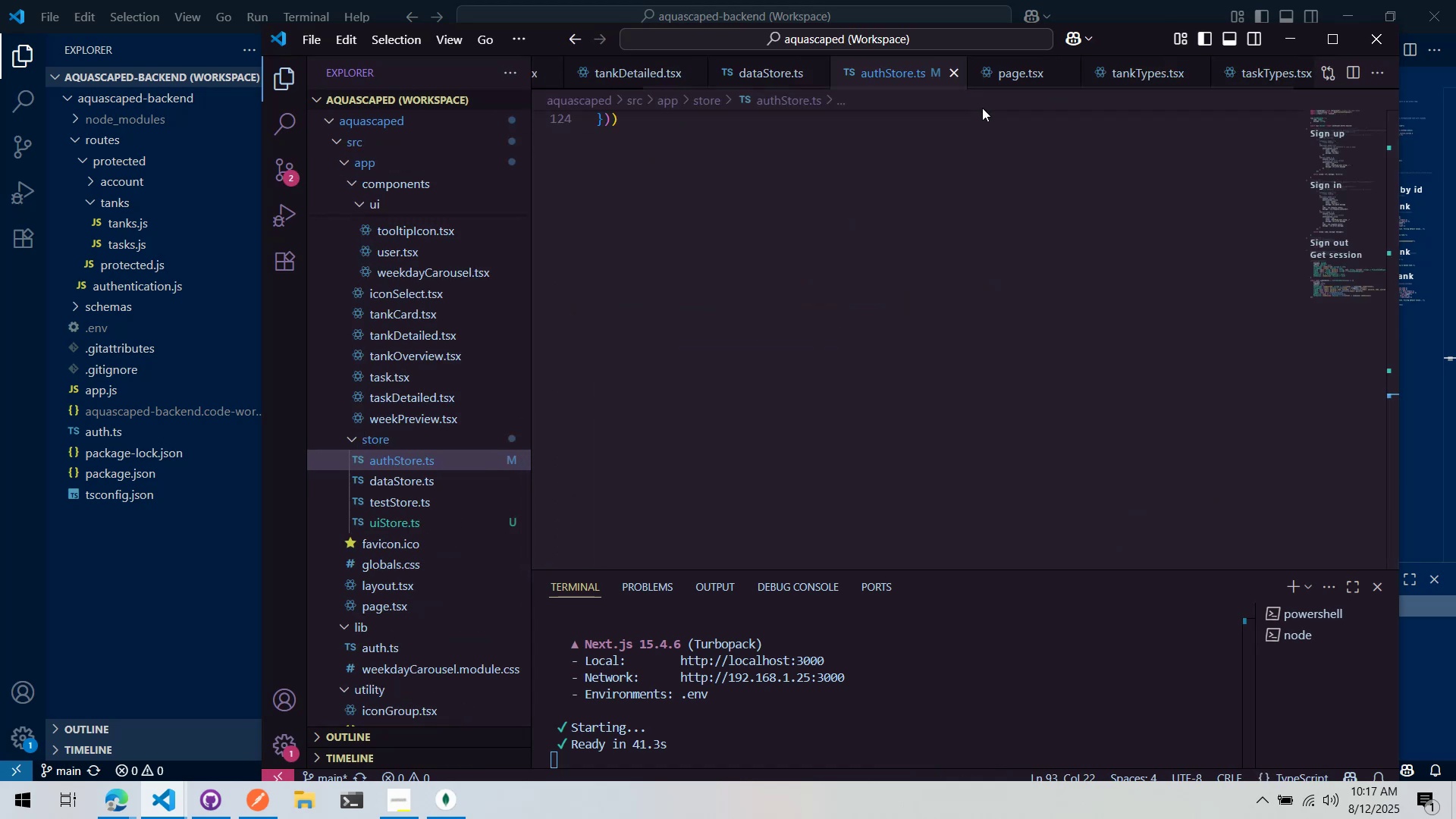 
scroll: coordinate [937, 243], scroll_direction: up, amount: 16.0
 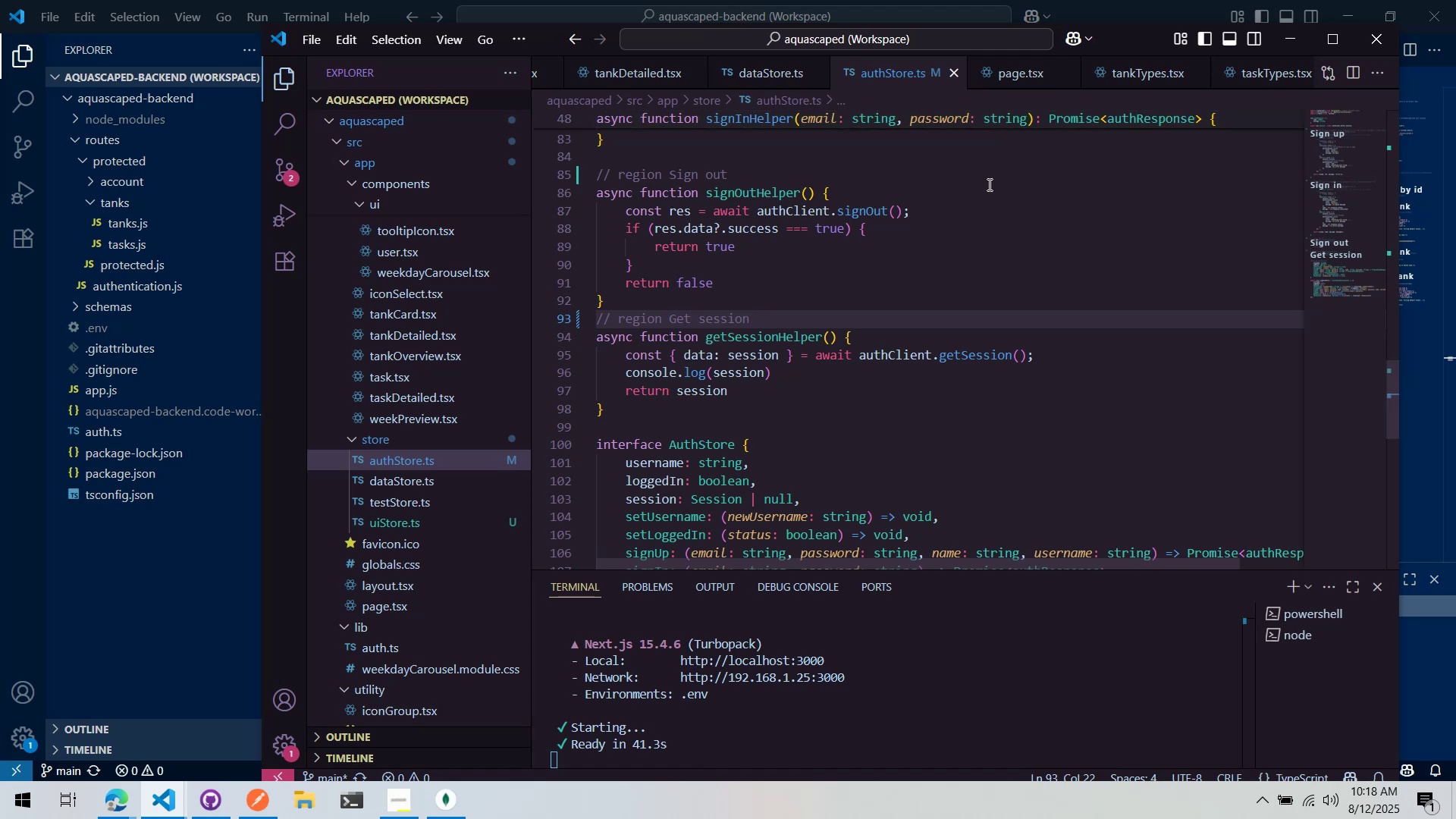 
wait(61.56)
 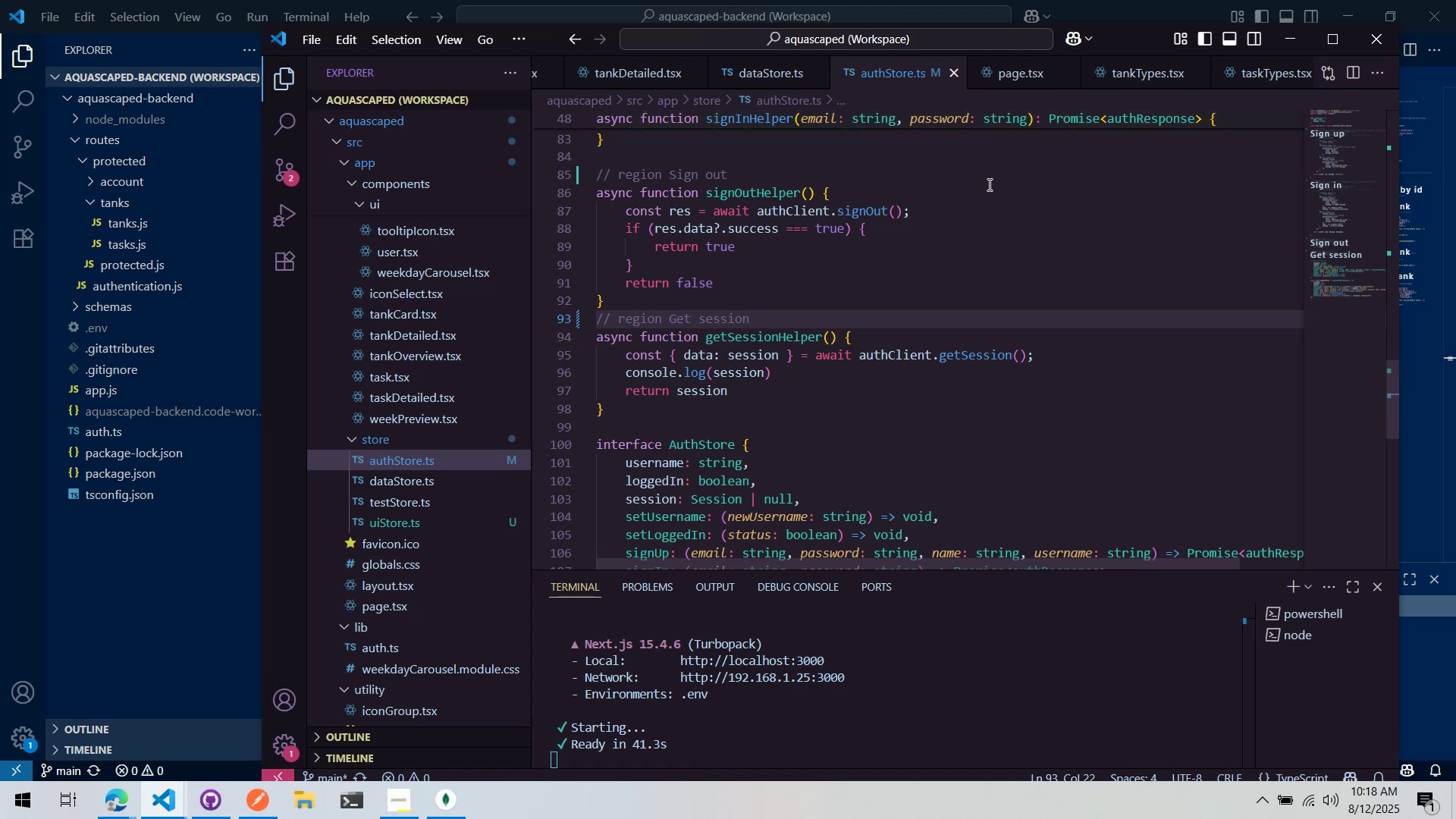 
scroll: coordinate [892, 271], scroll_direction: up, amount: 37.0
 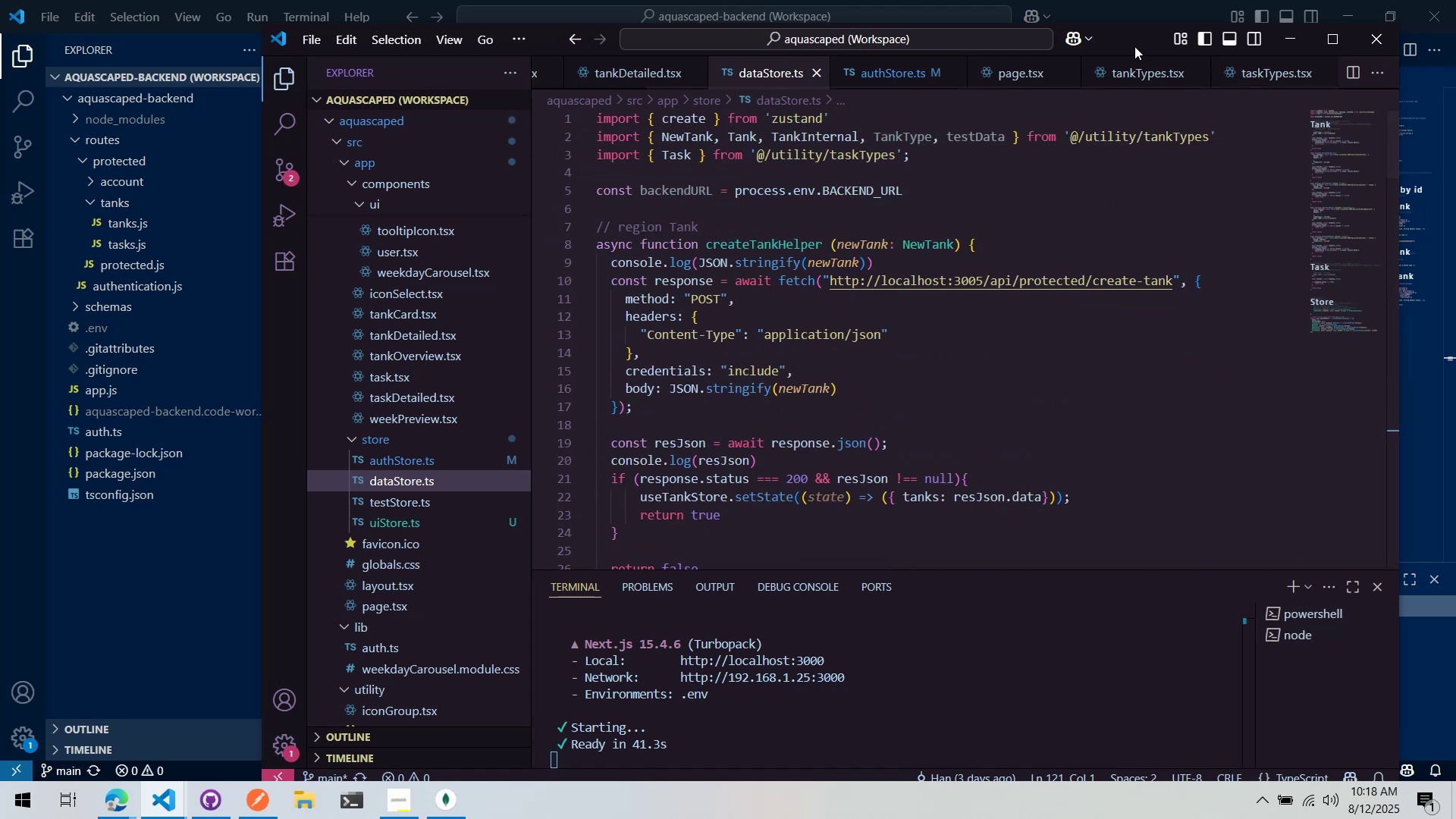 
double_click([1134, 46])
 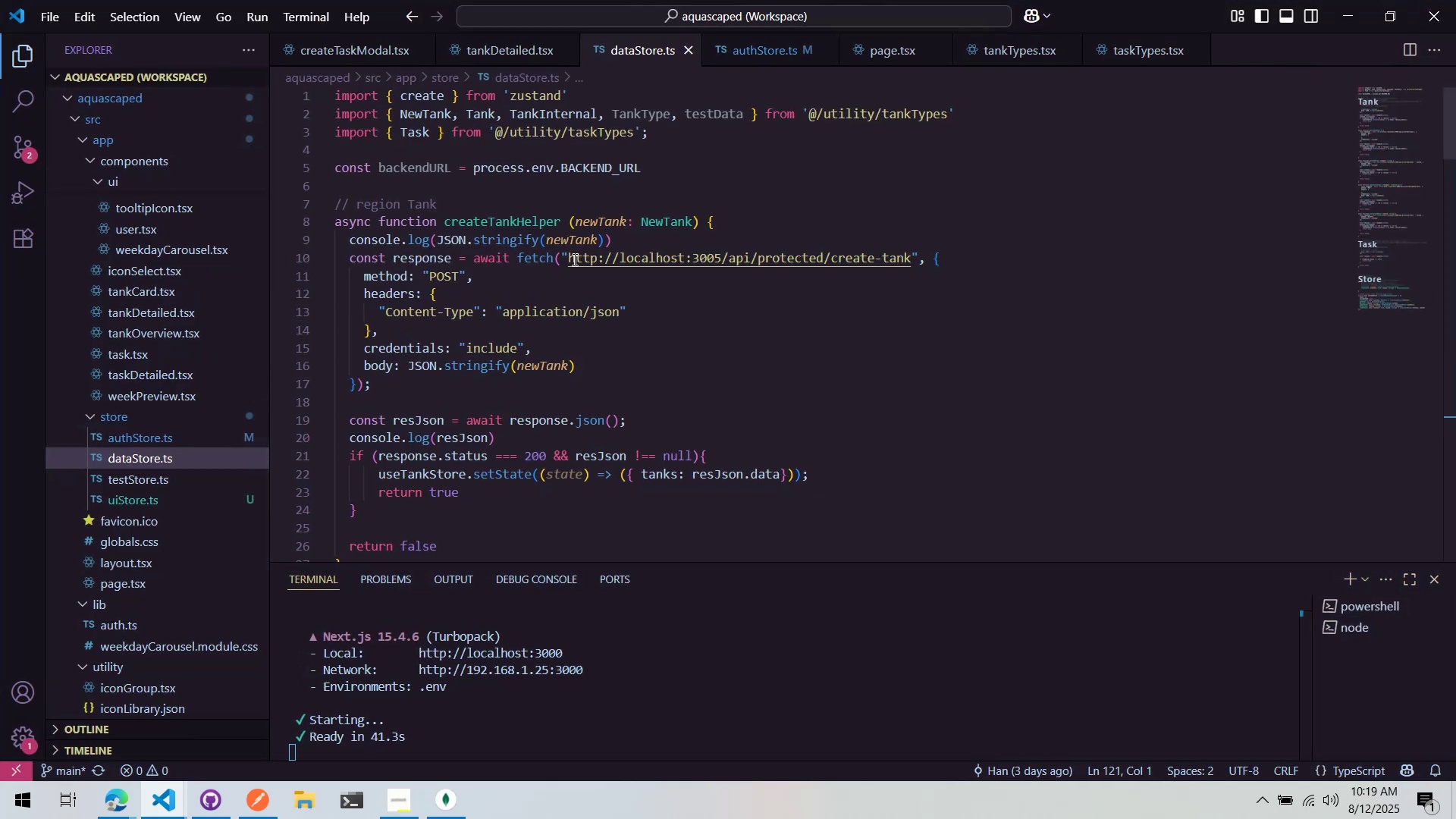 
left_click([561, 259])
 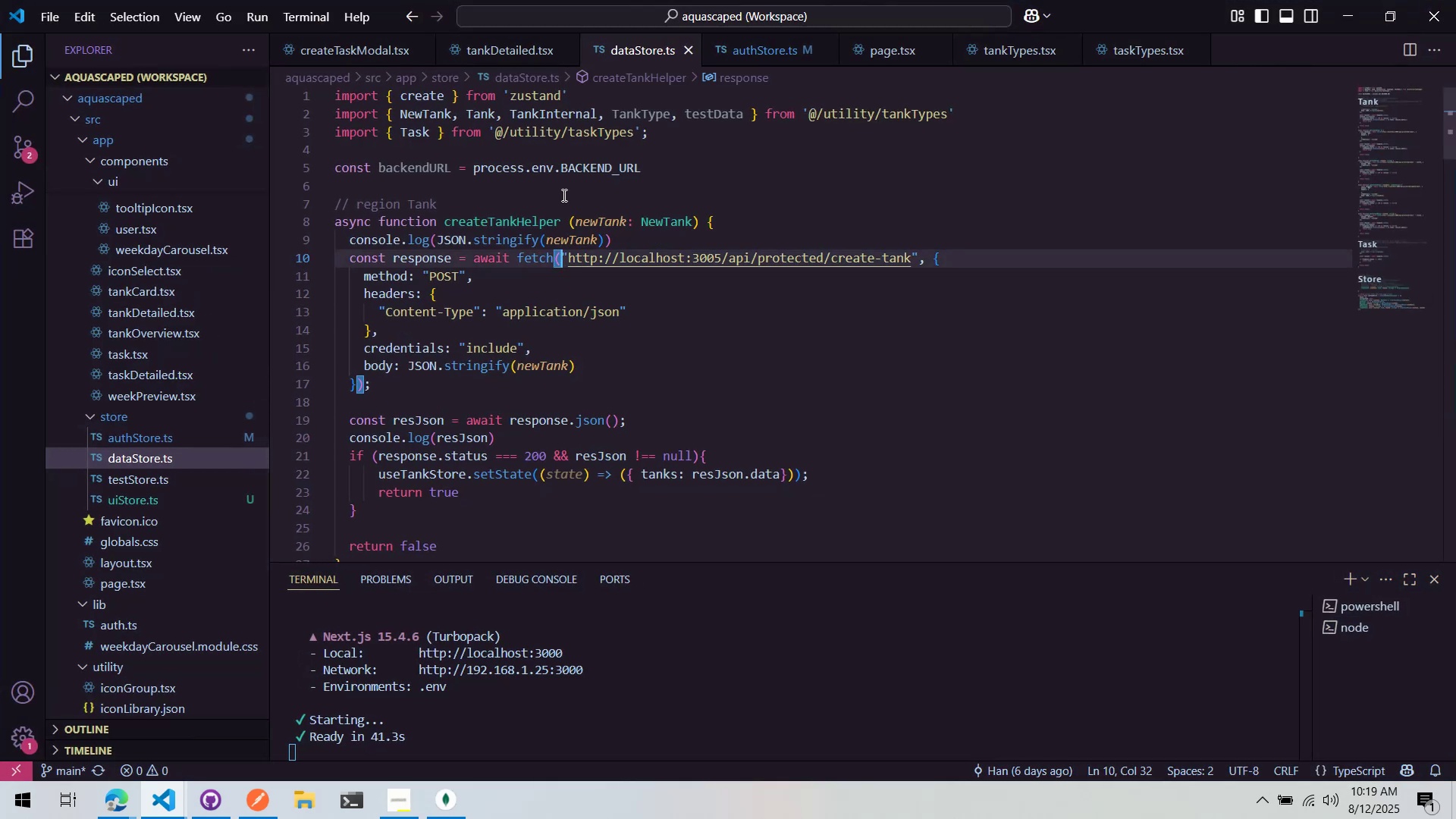 
mouse_move([394, 171])
 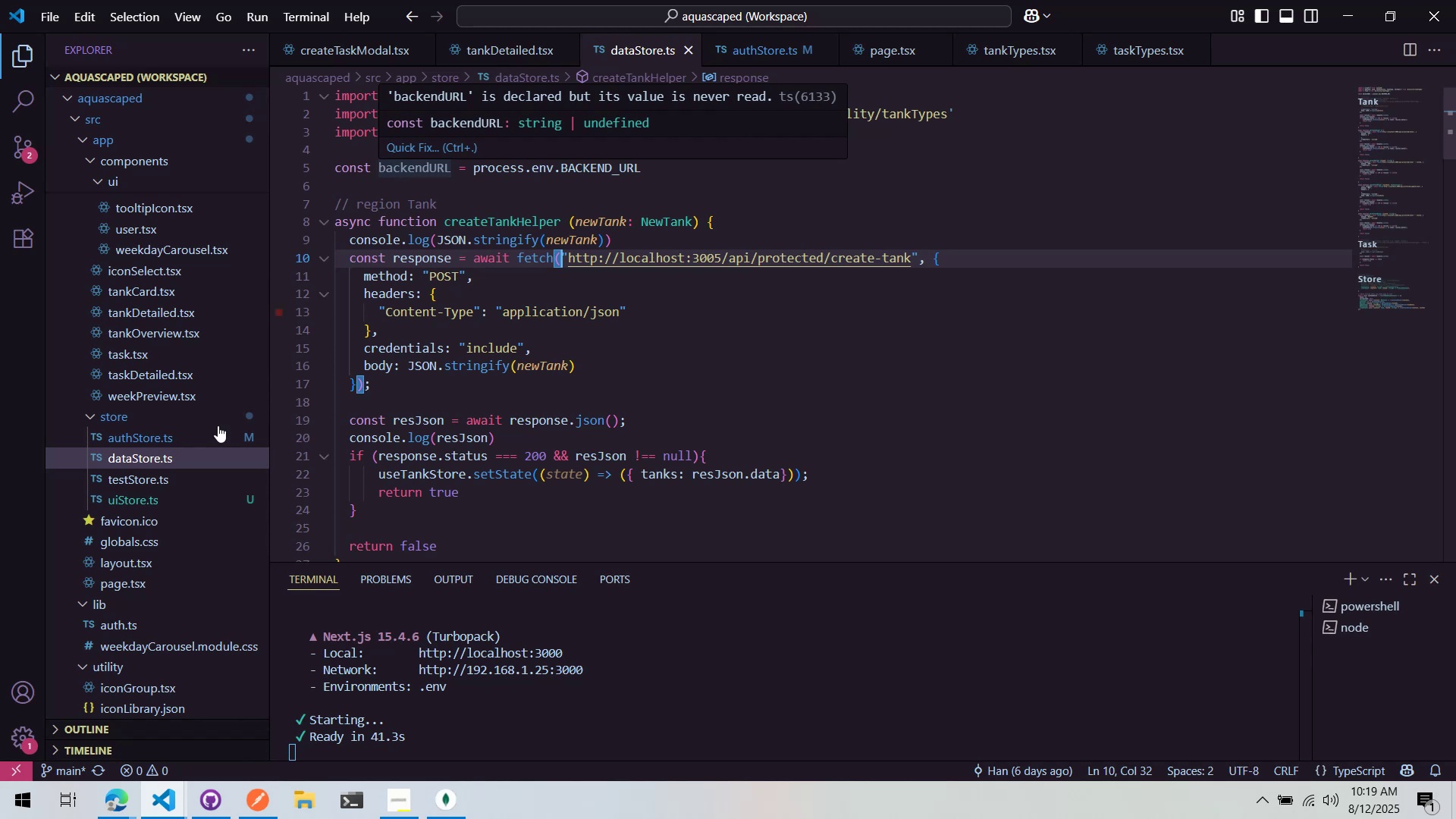 
scroll: coordinate [219, 424], scroll_direction: down, amount: 7.0
 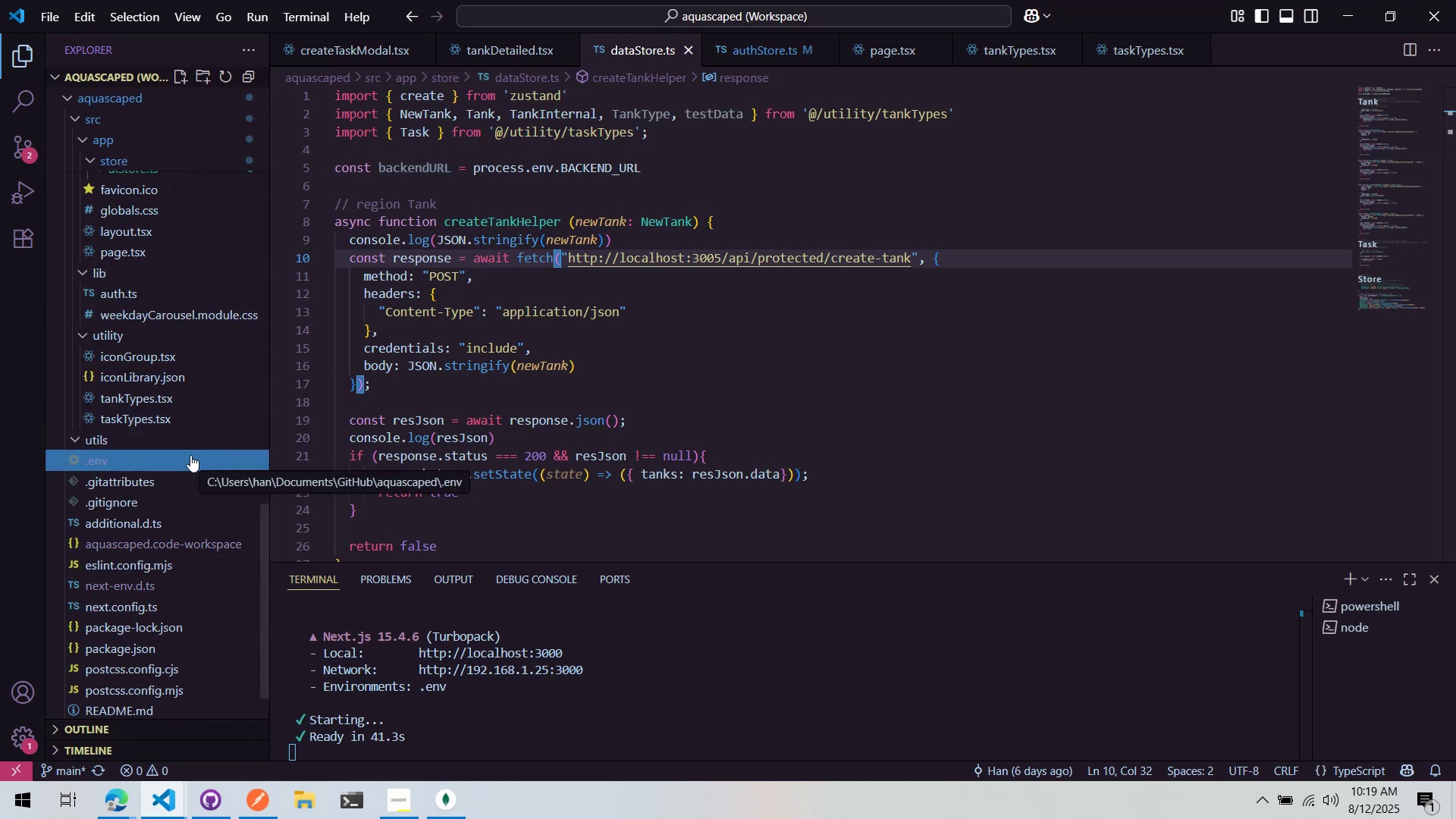 
left_click_drag(start_coordinate=[190, 455], to_coordinate=[697, 58])
 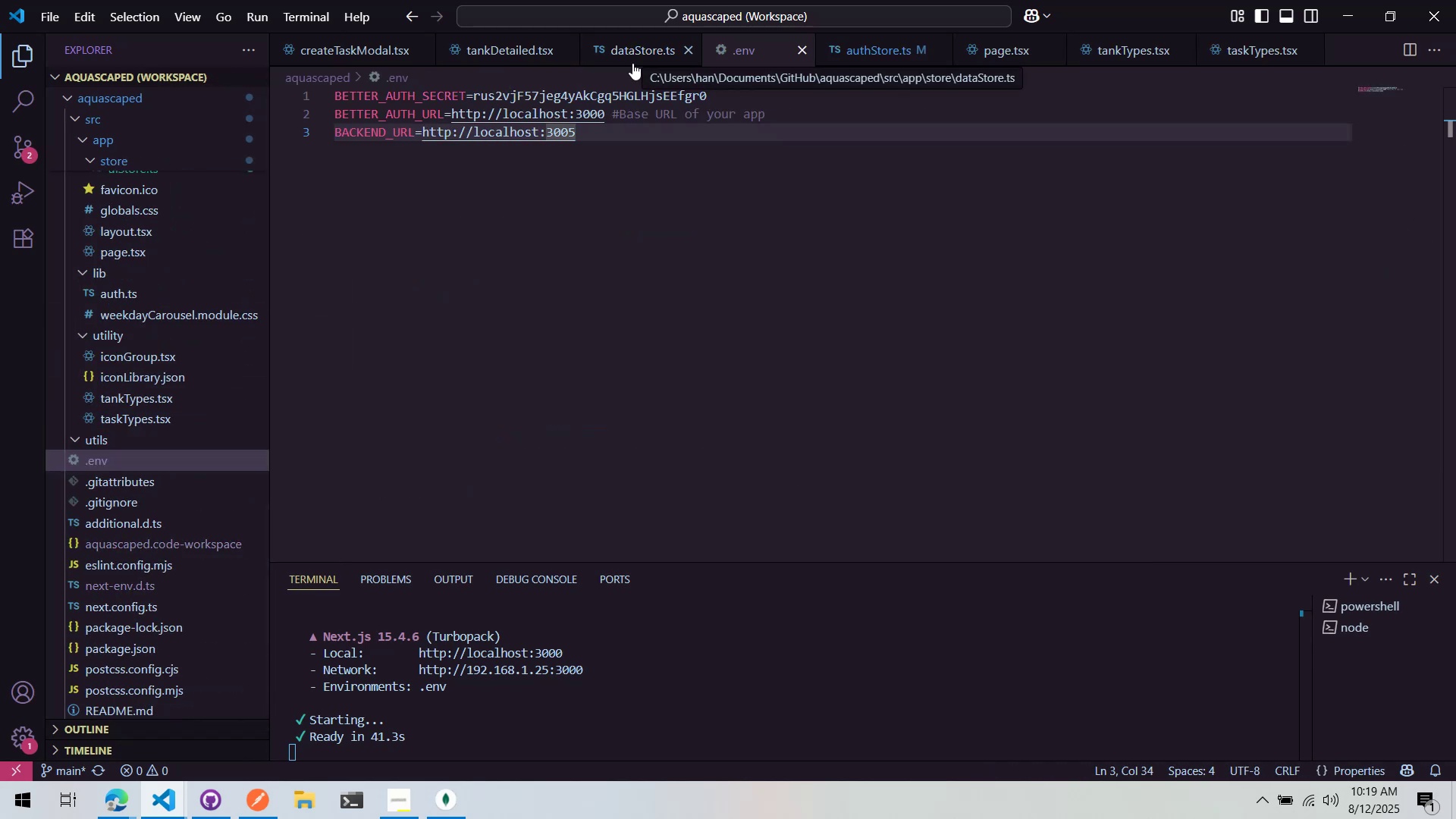 
left_click([632, 63])
 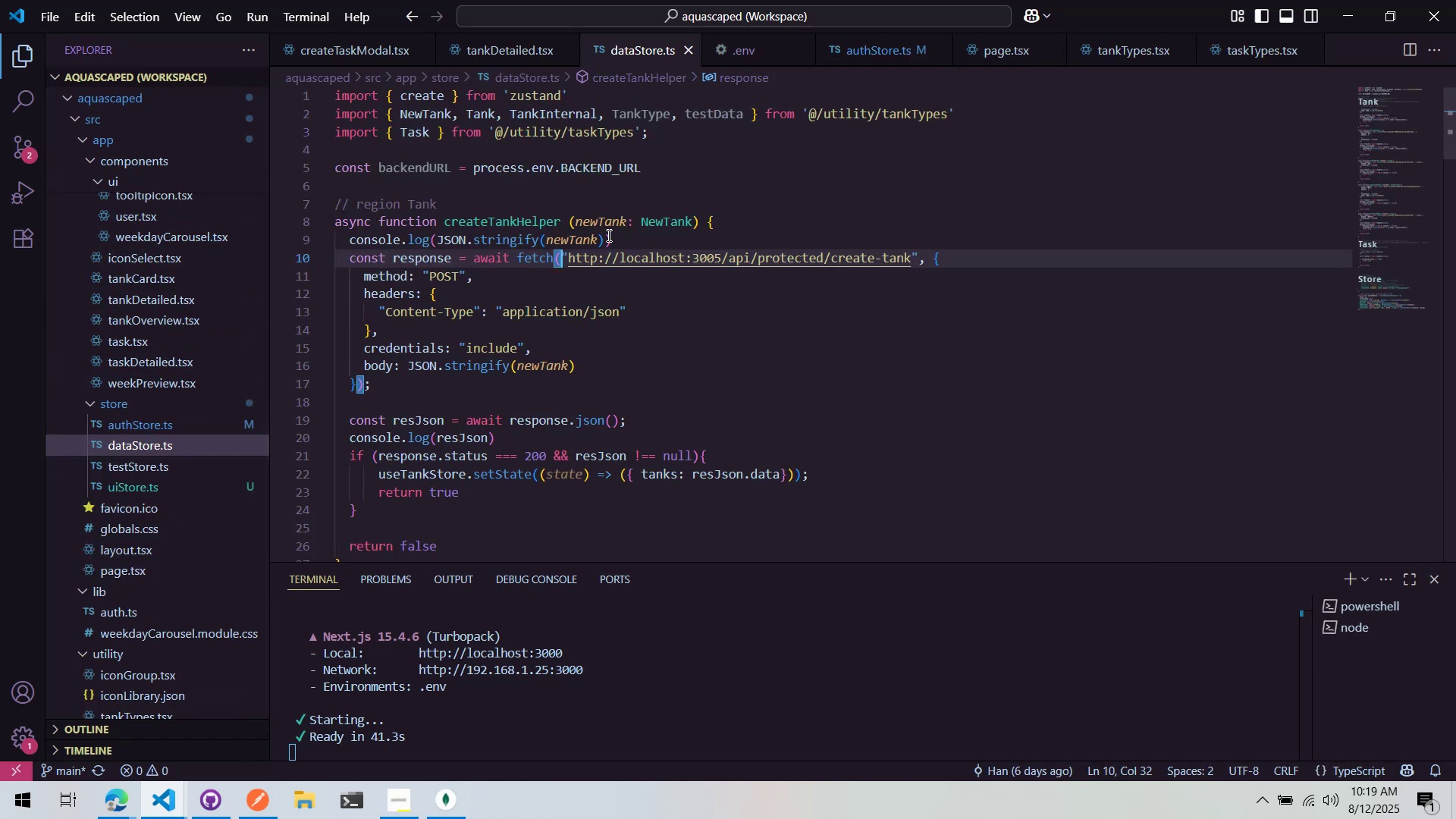 
left_click([647, 243])
 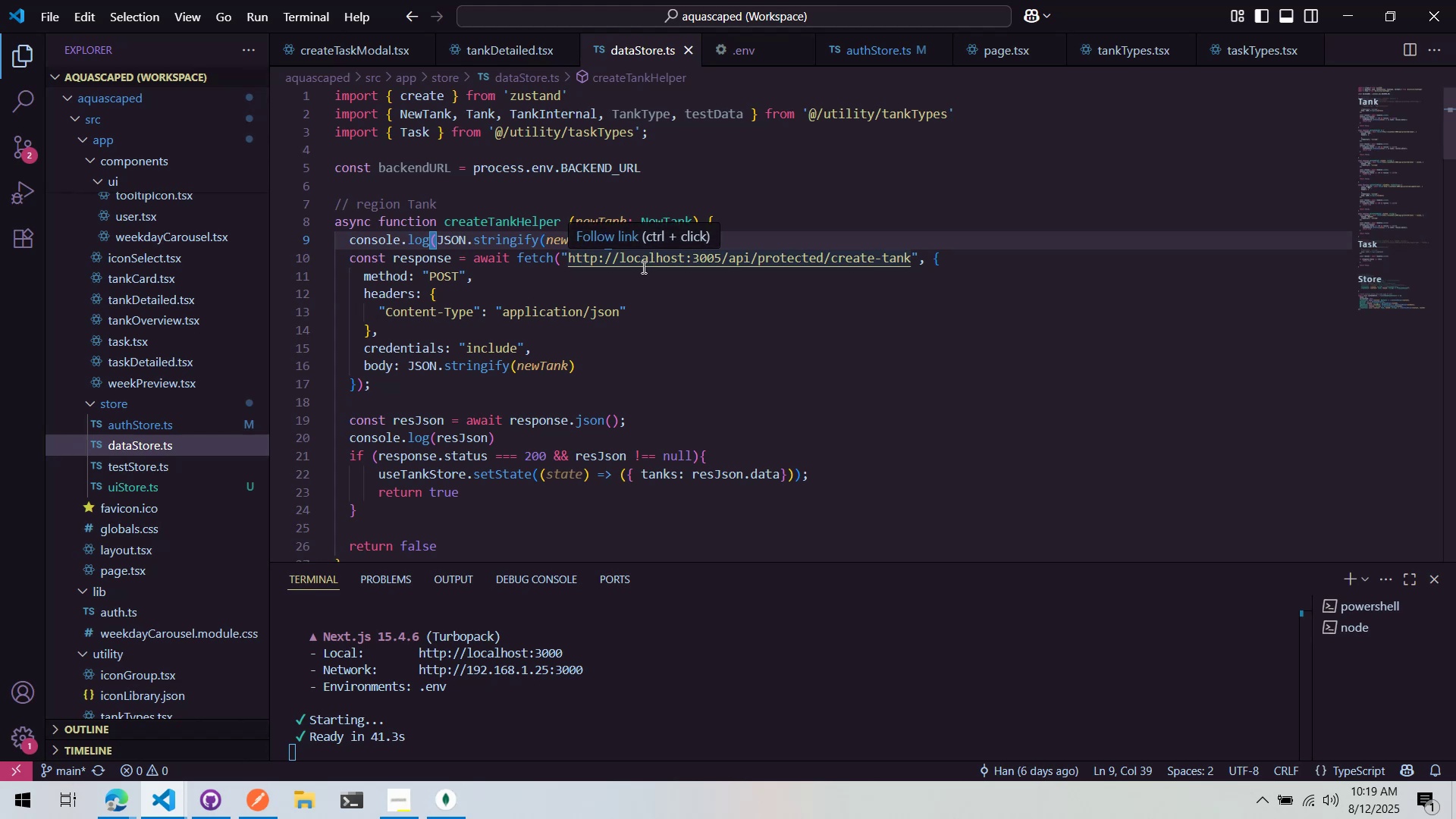 
left_click([540, 187])
 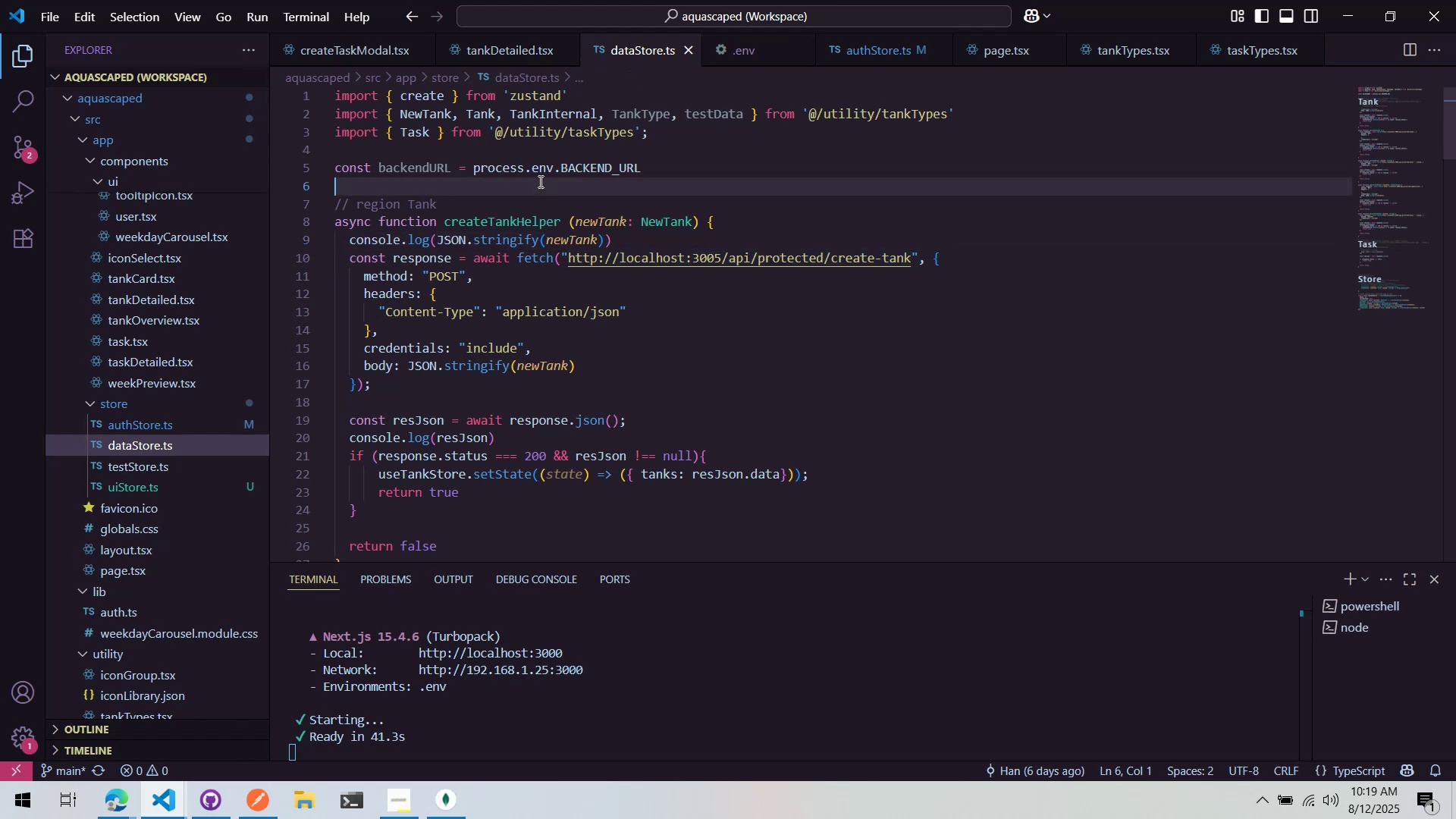 
type(console.log(backendURL)
 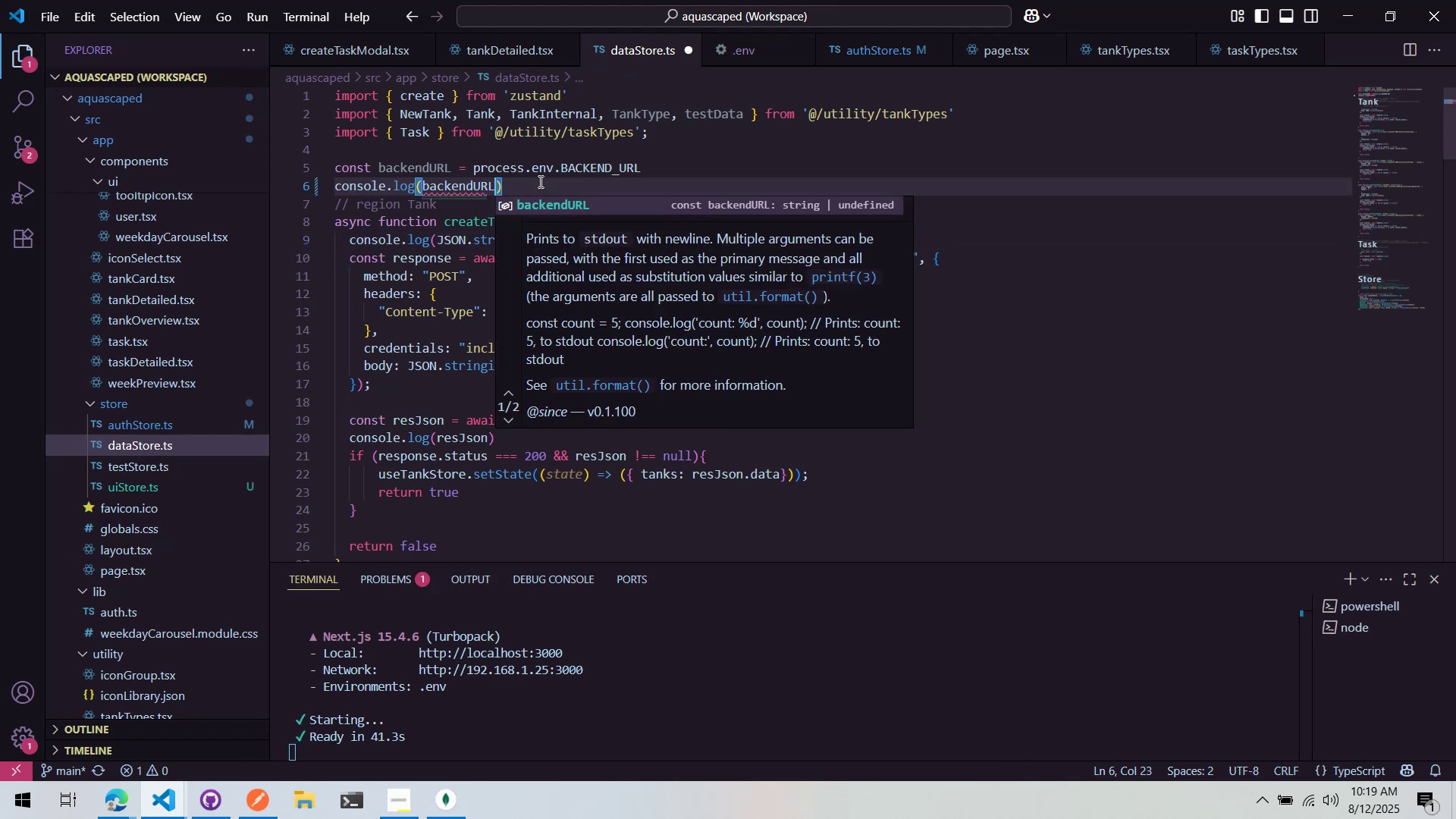 
key(Control+S)
 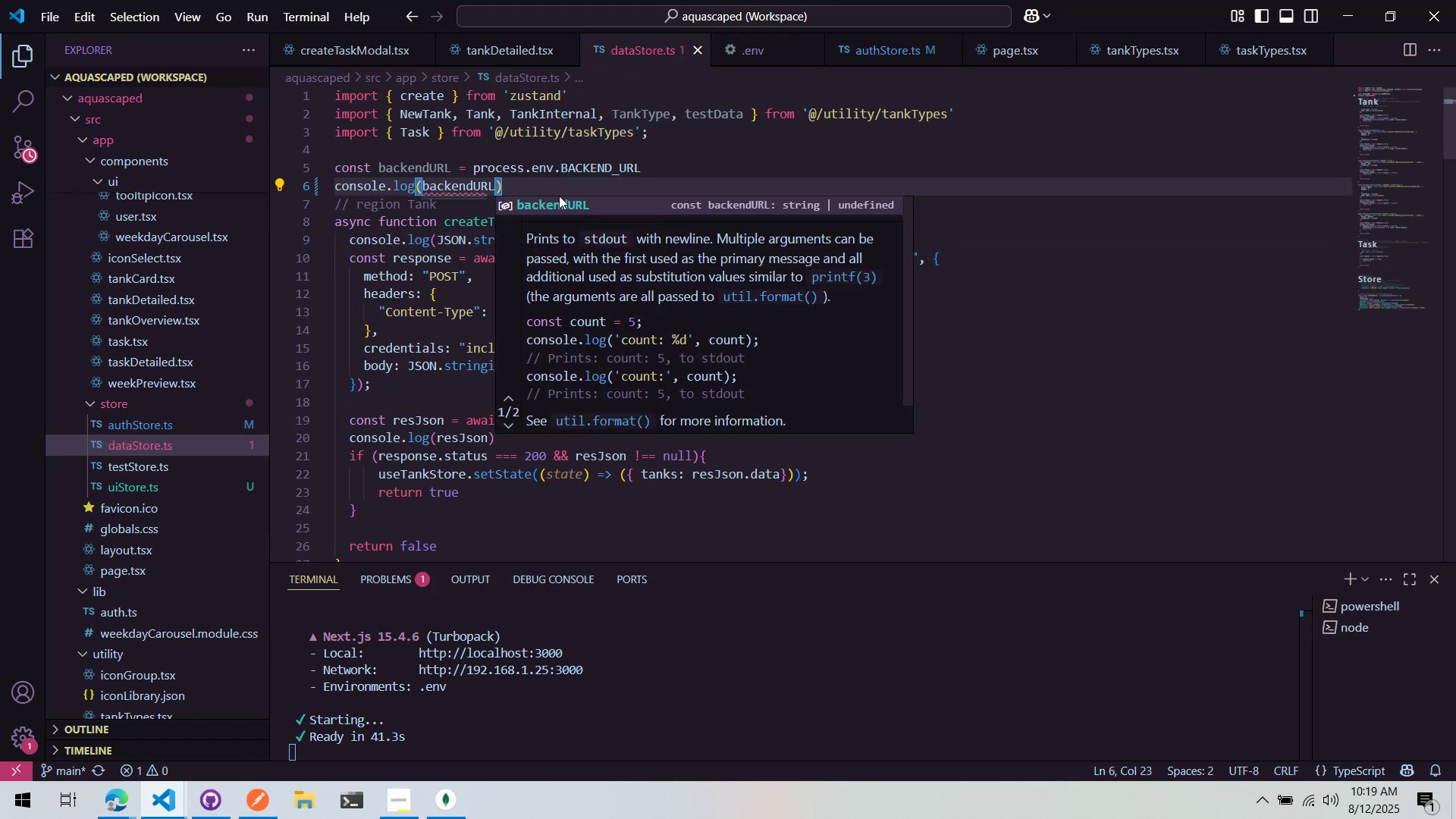 
double_click([454, 222])
 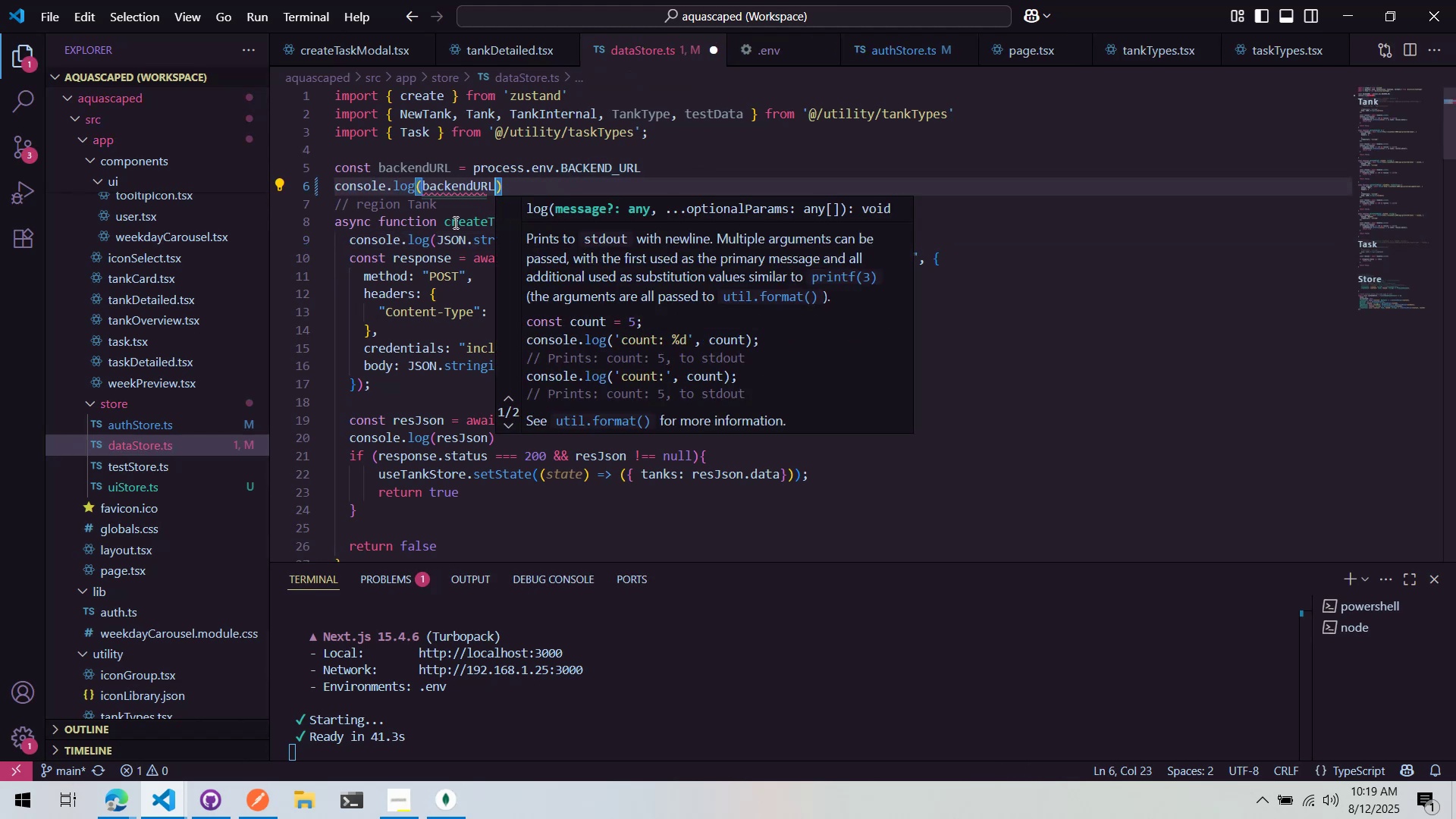 
triple_click([451, 196])
 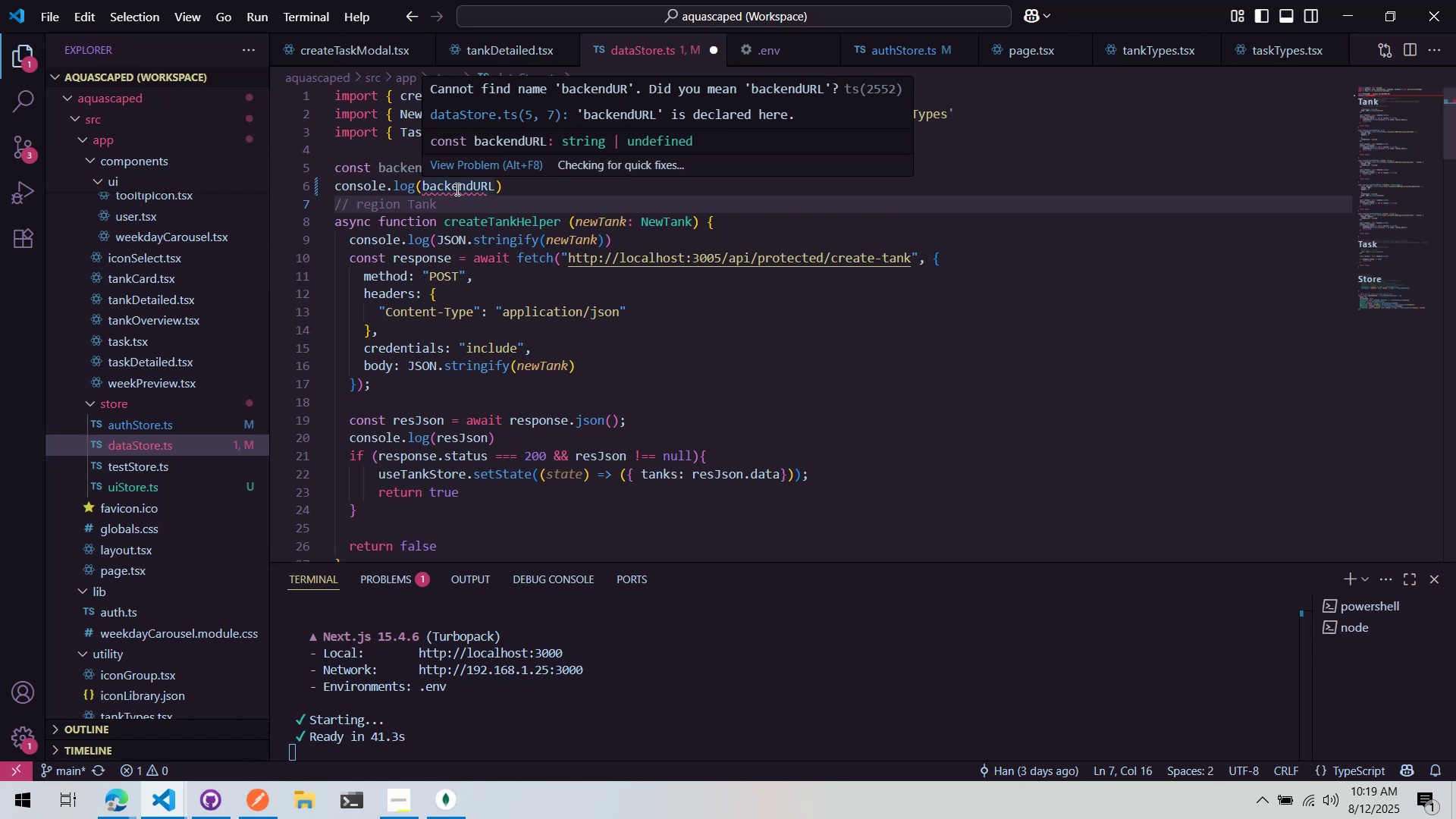 
left_click([479, 191])
 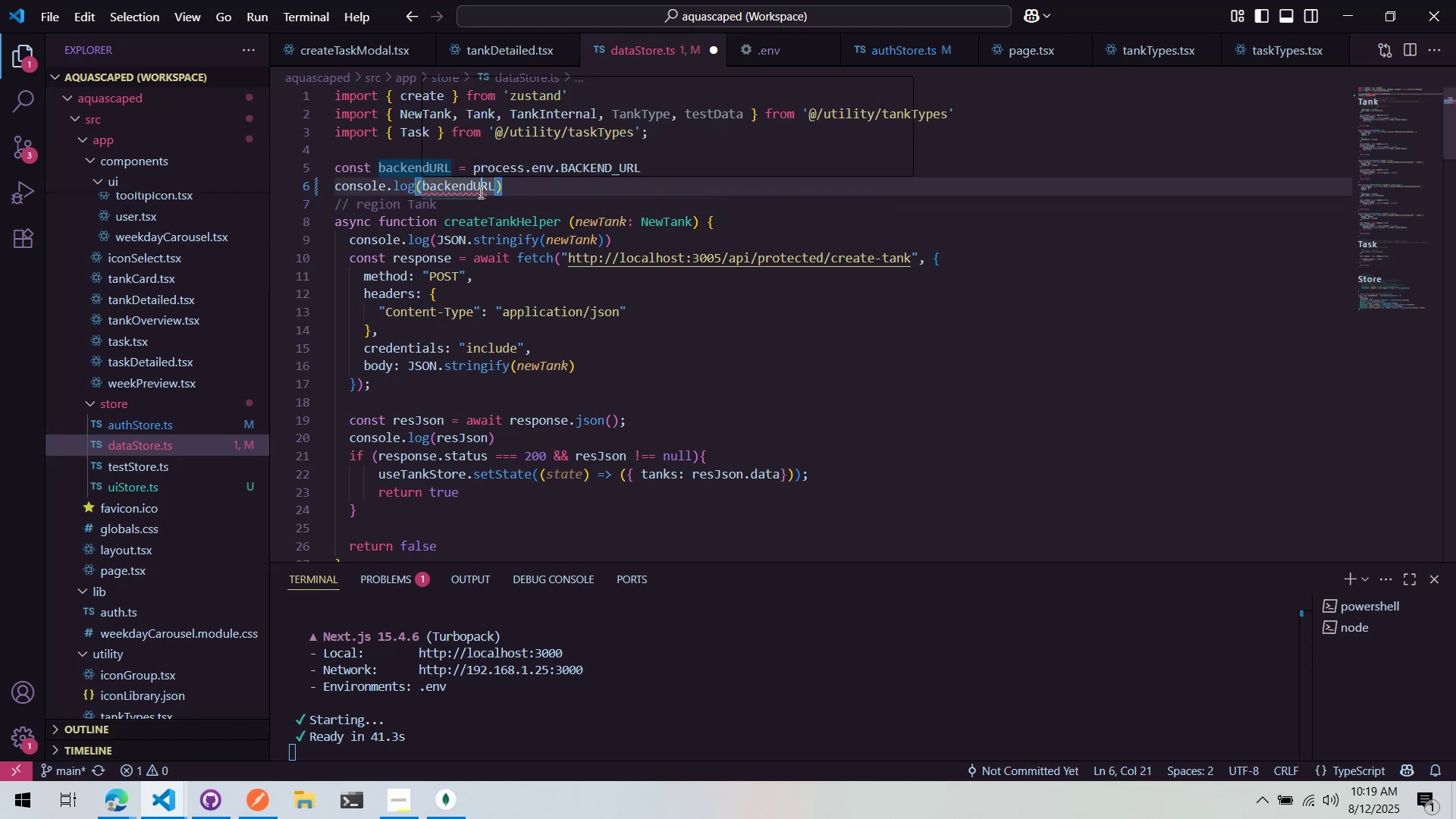 
left_click([486, 221])
 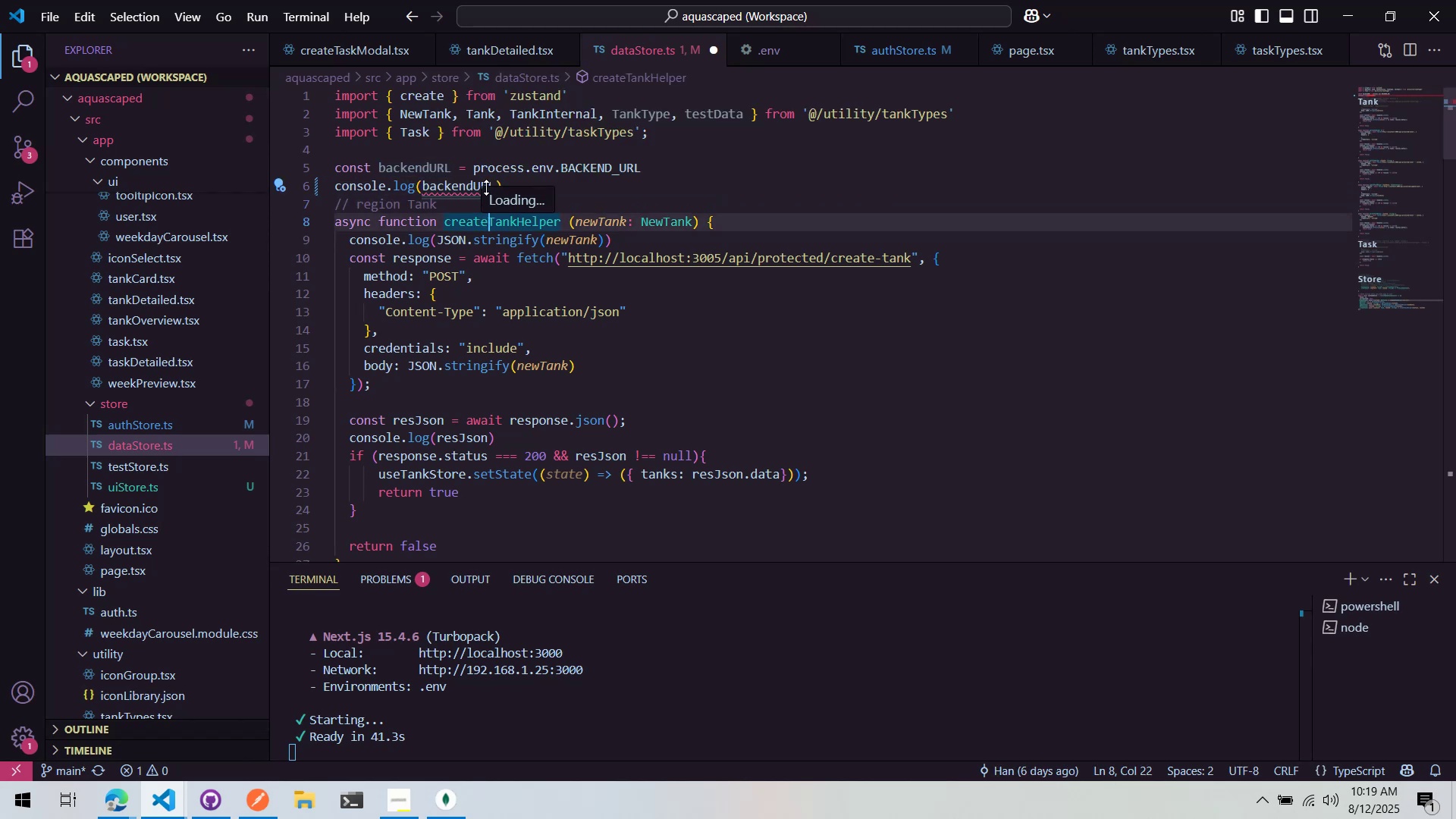 
mouse_move([441, 189])
 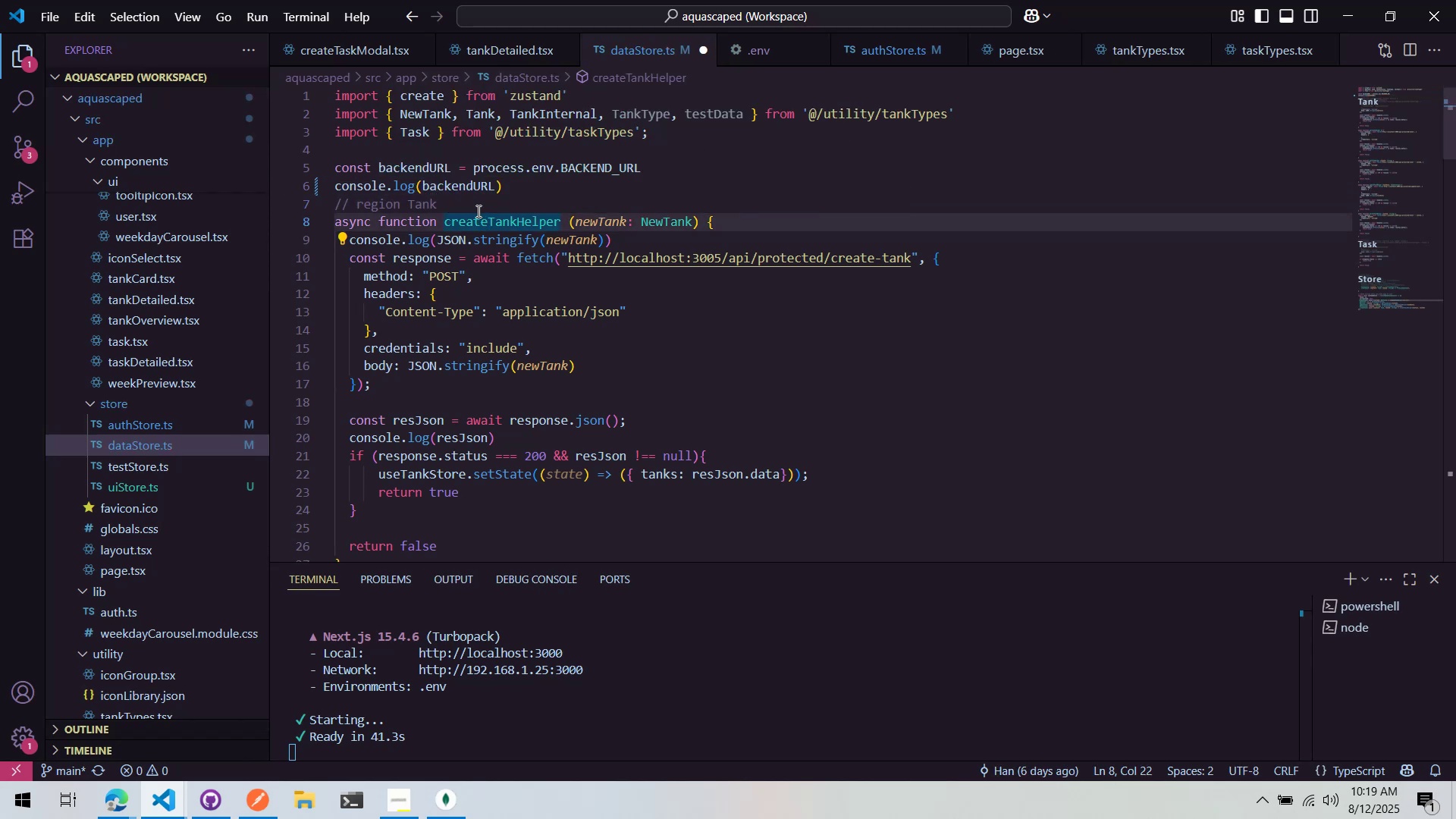 
key(Control+S)
 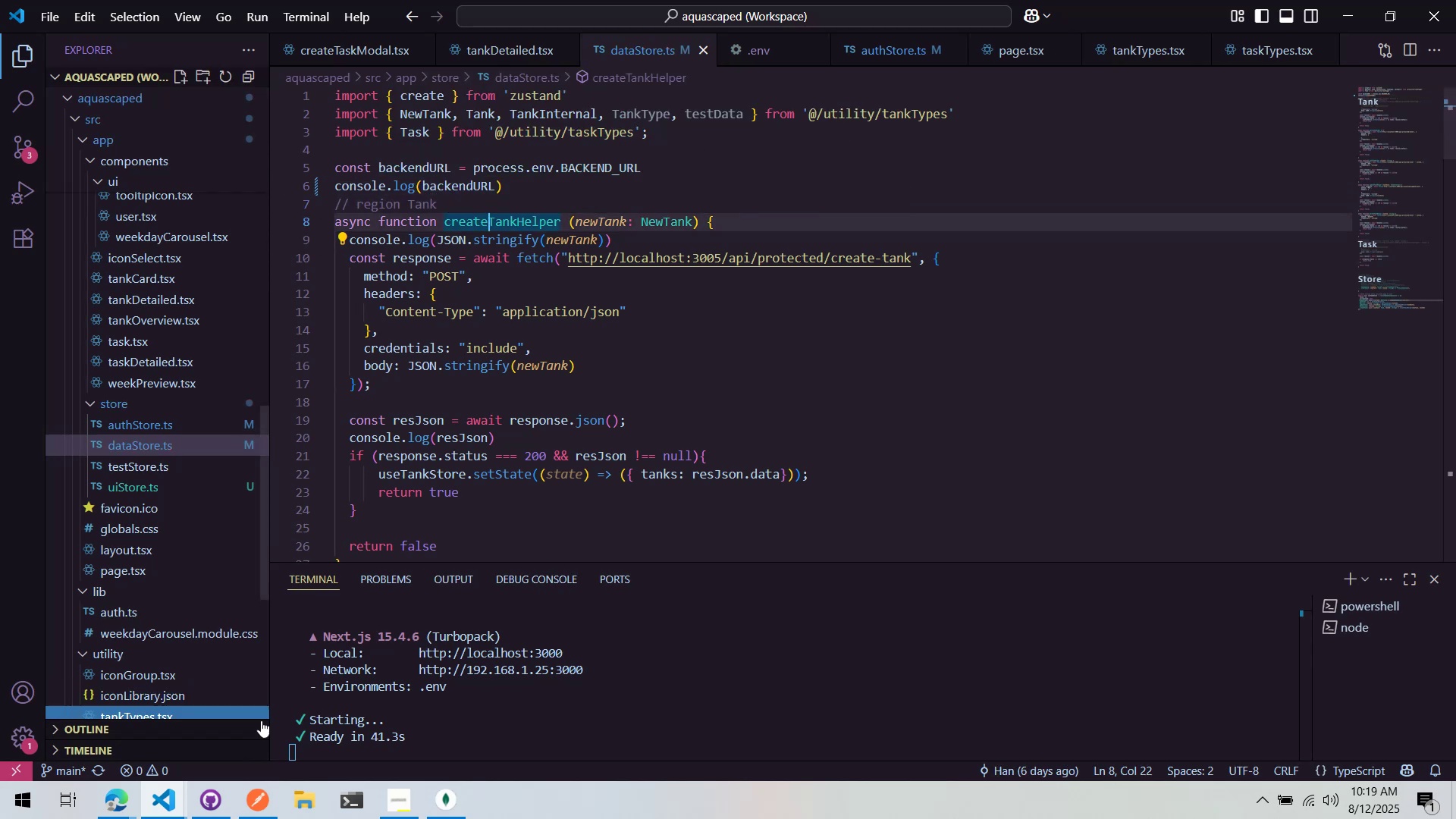 
hold_key(key=ControlLeft, duration=0.8)
left_click([447, 652])
 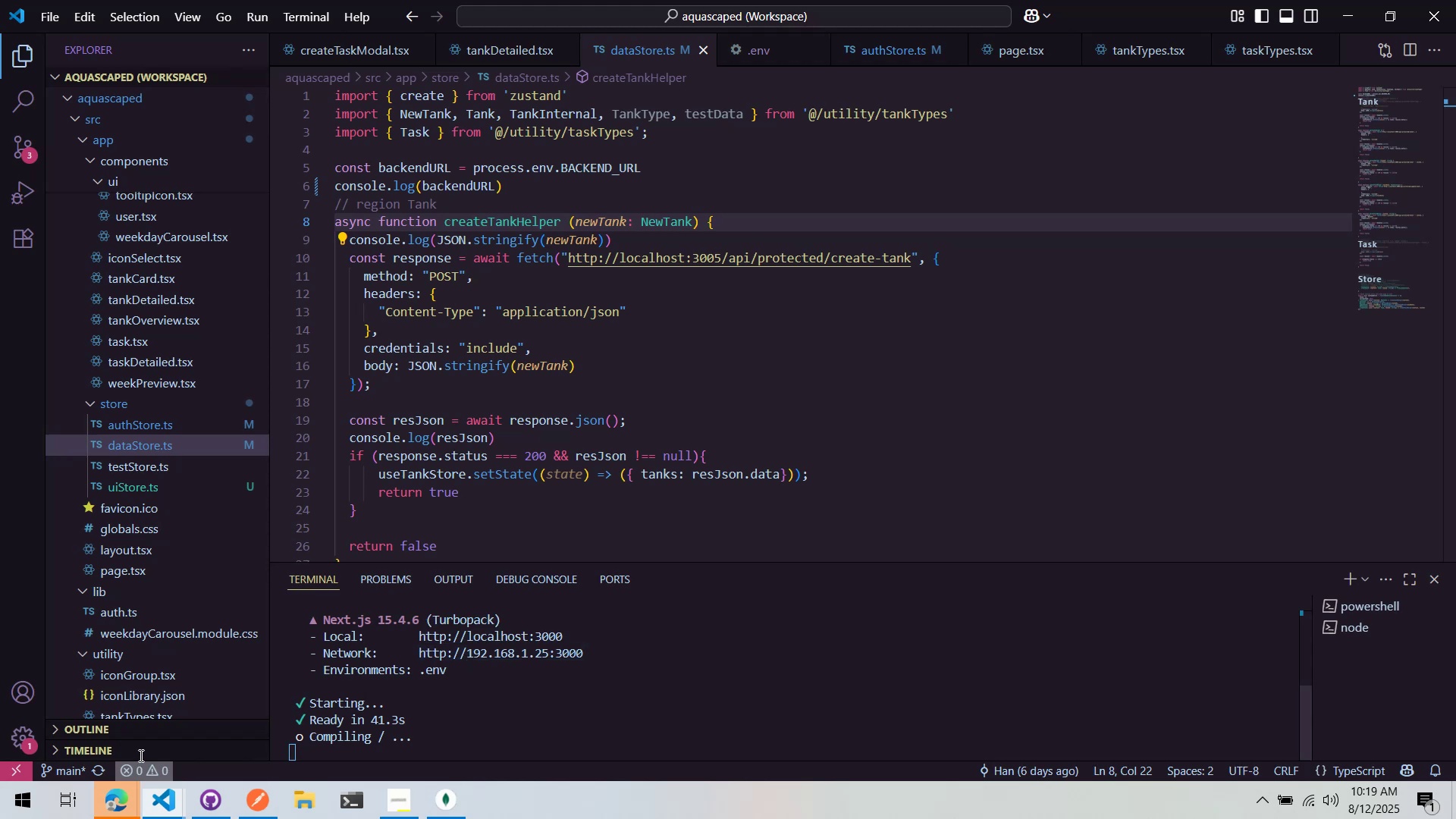 
wait(12.69)
 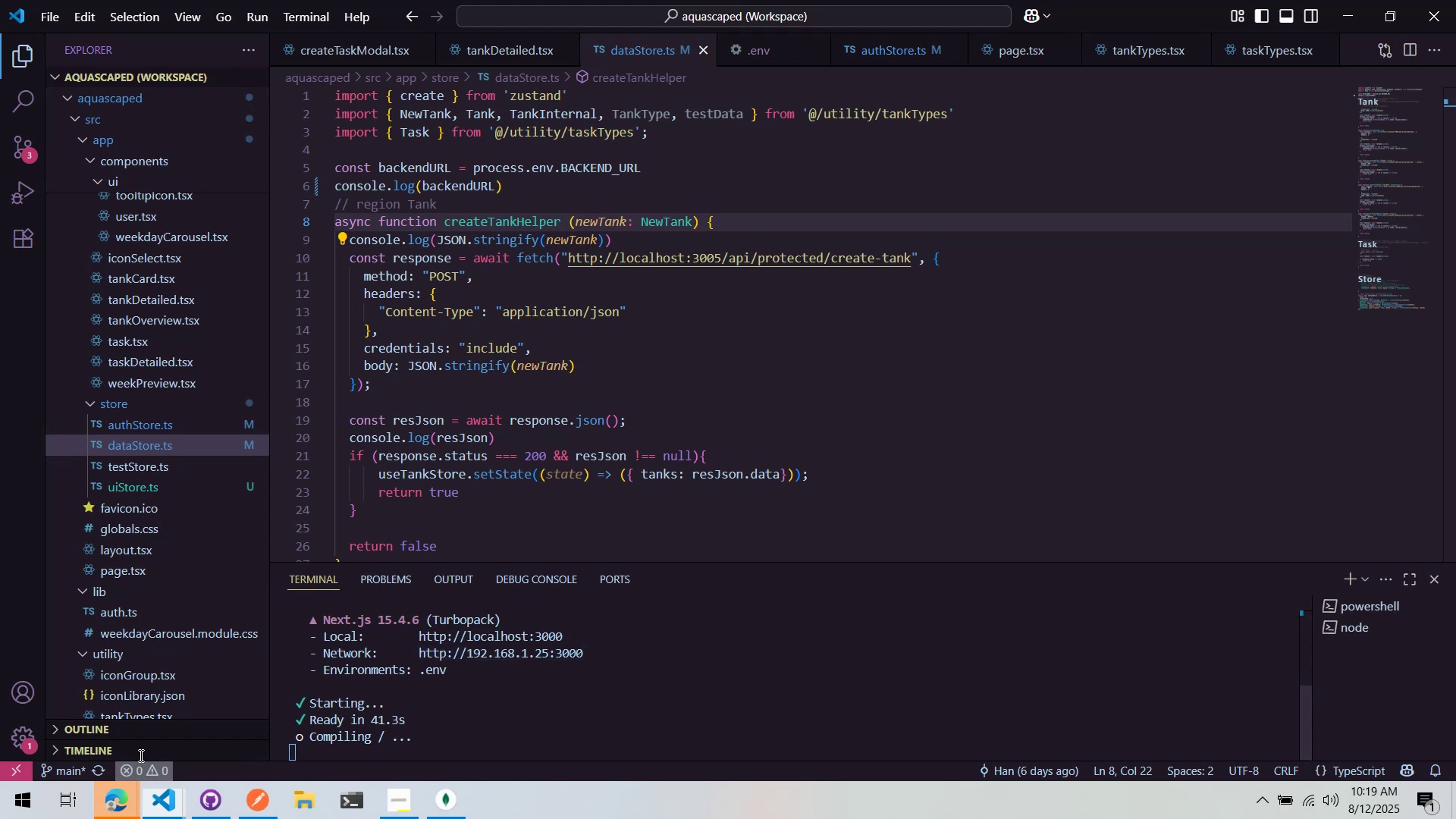 
left_click([112, 799])
 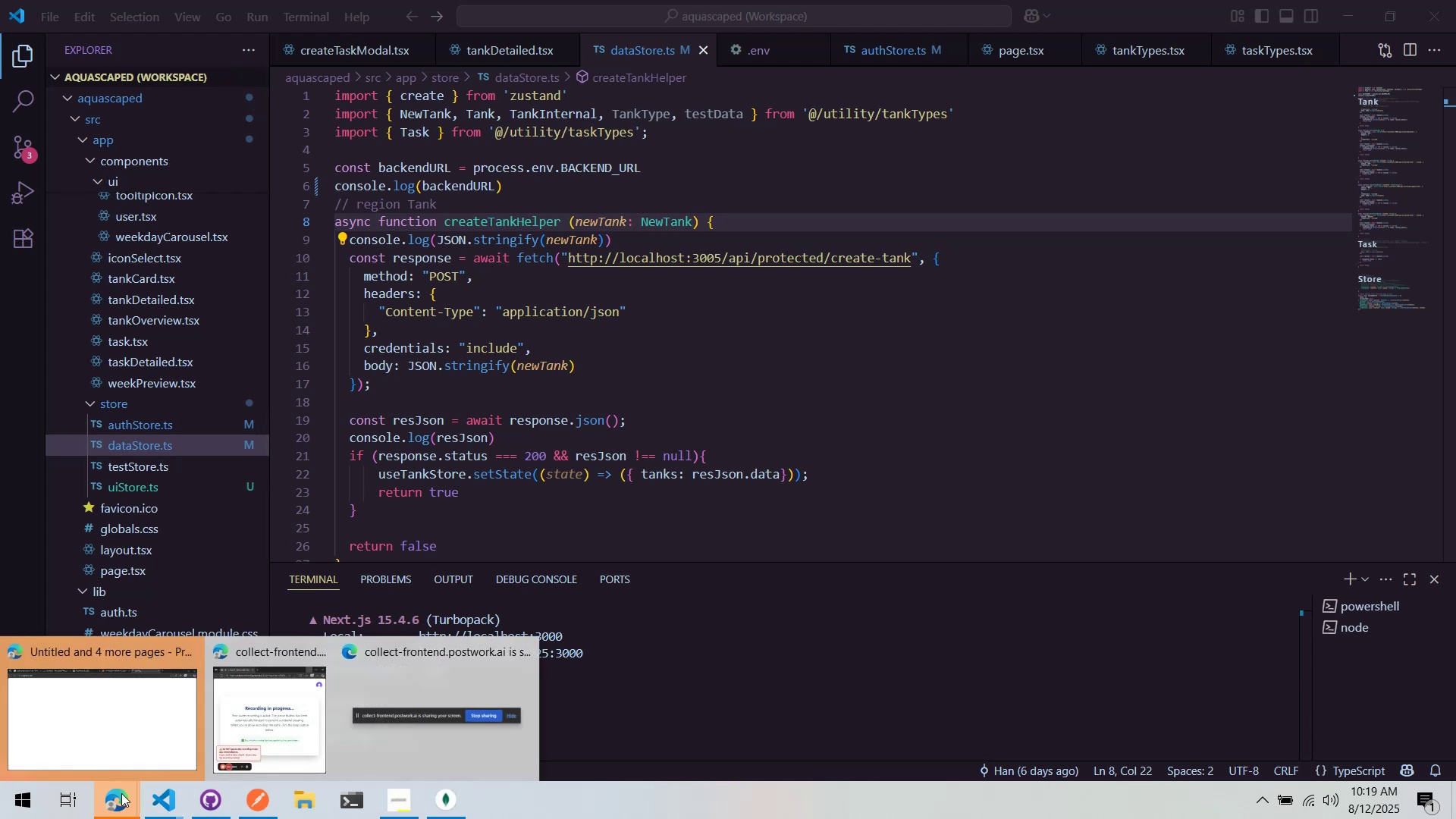 
left_click([143, 724])
 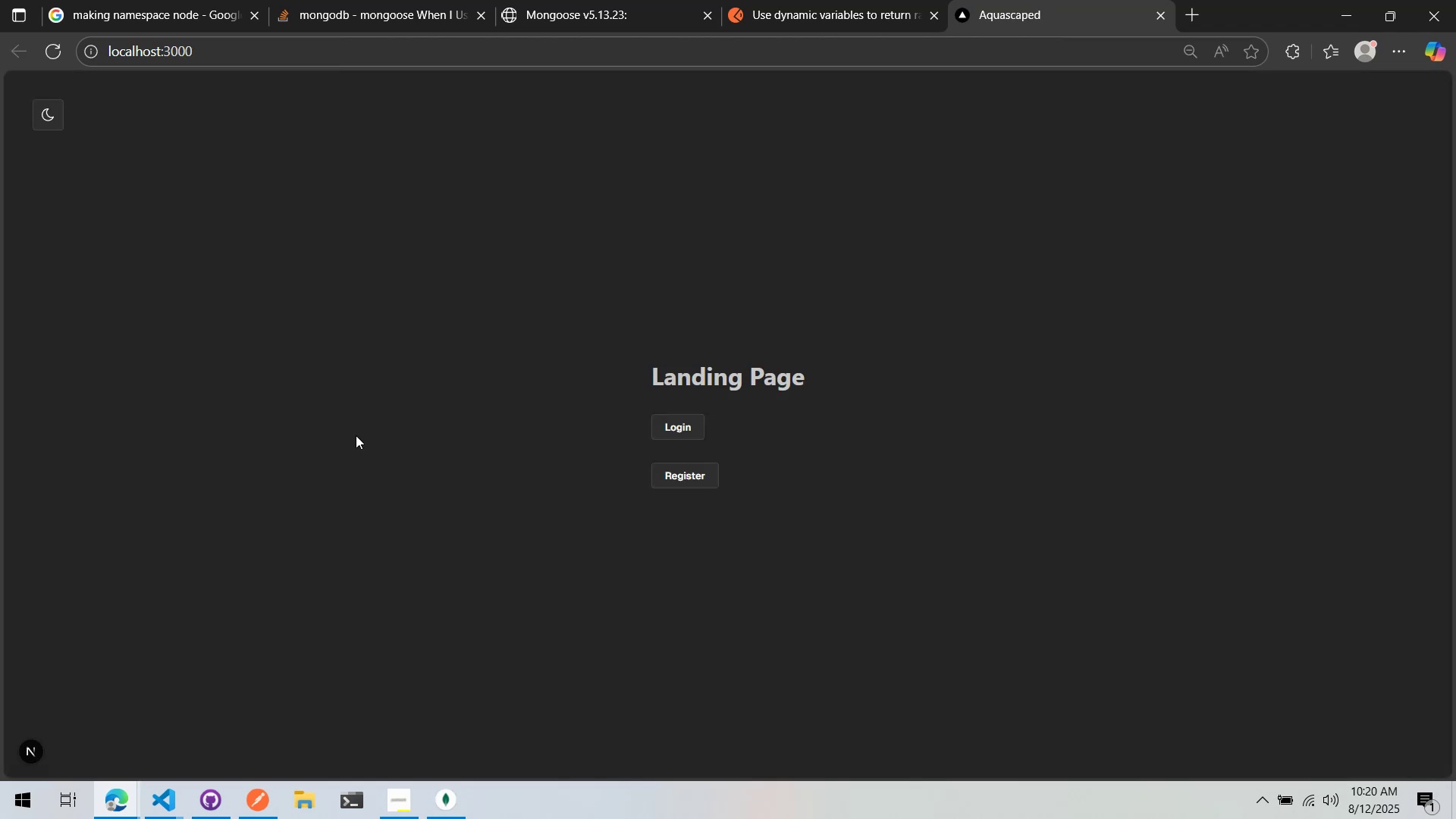 
wait(28.61)
 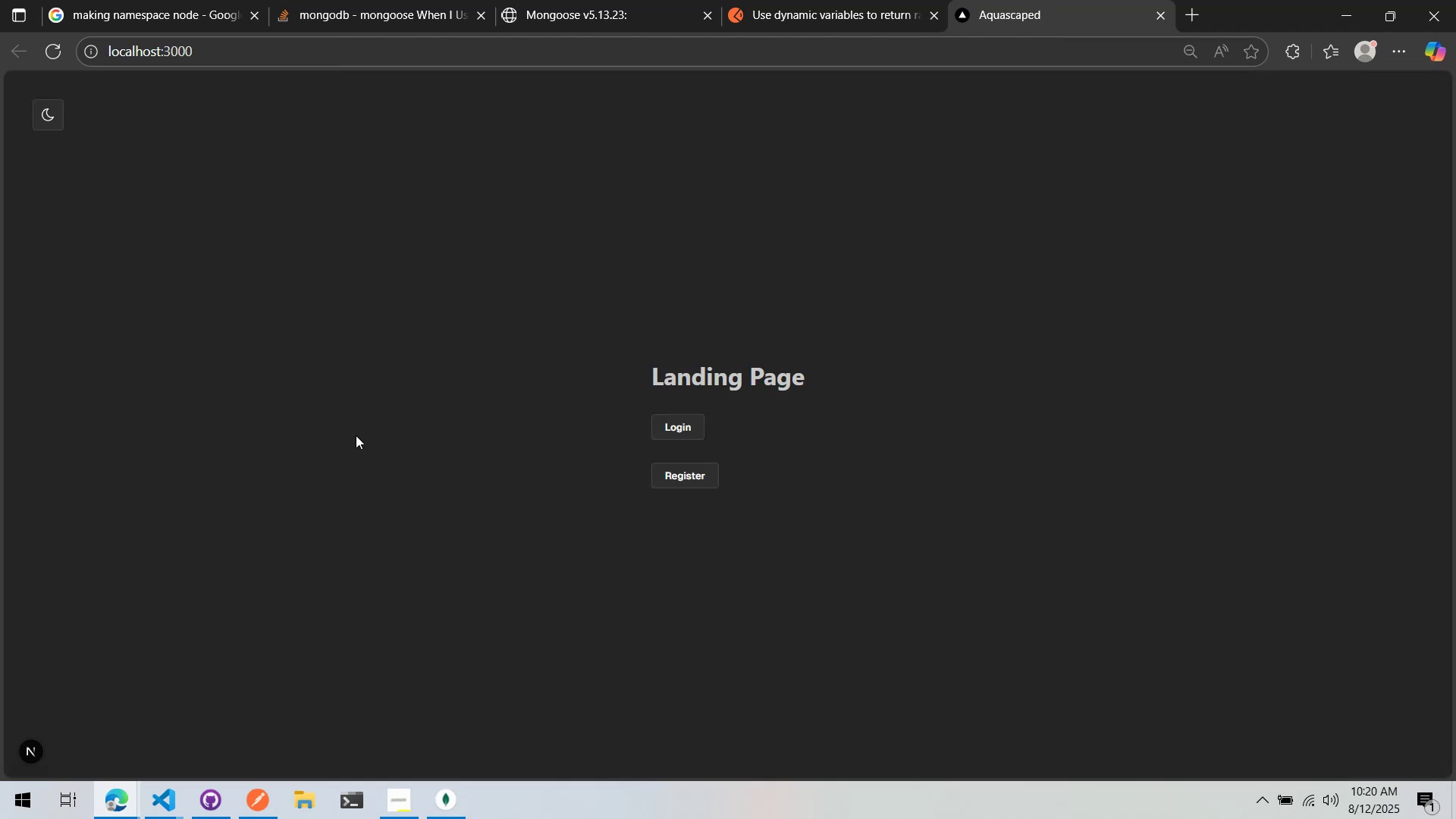 
left_click([168, 803])
 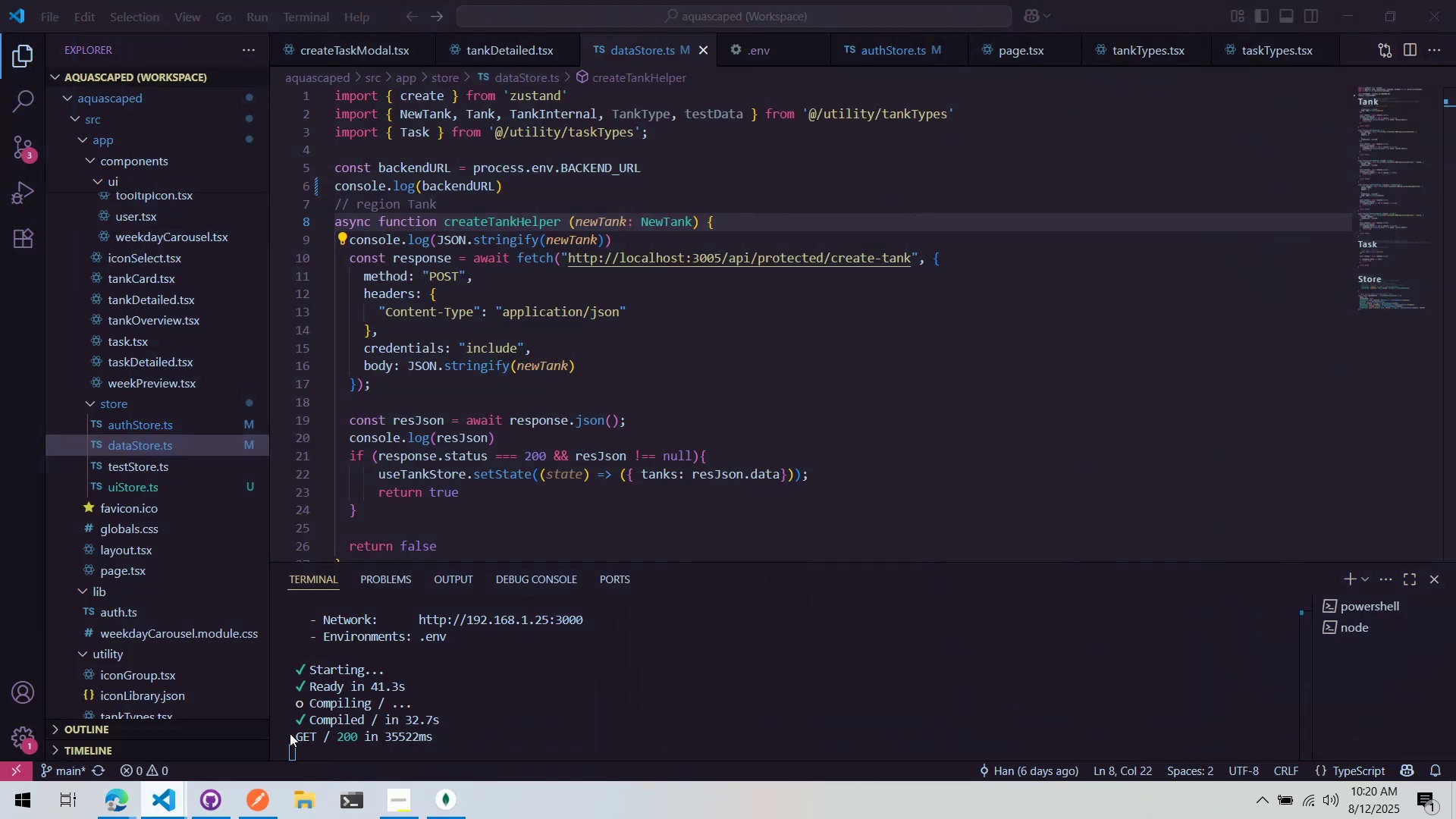 
scroll: coordinate [457, 687], scroll_direction: up, amount: 3.0
 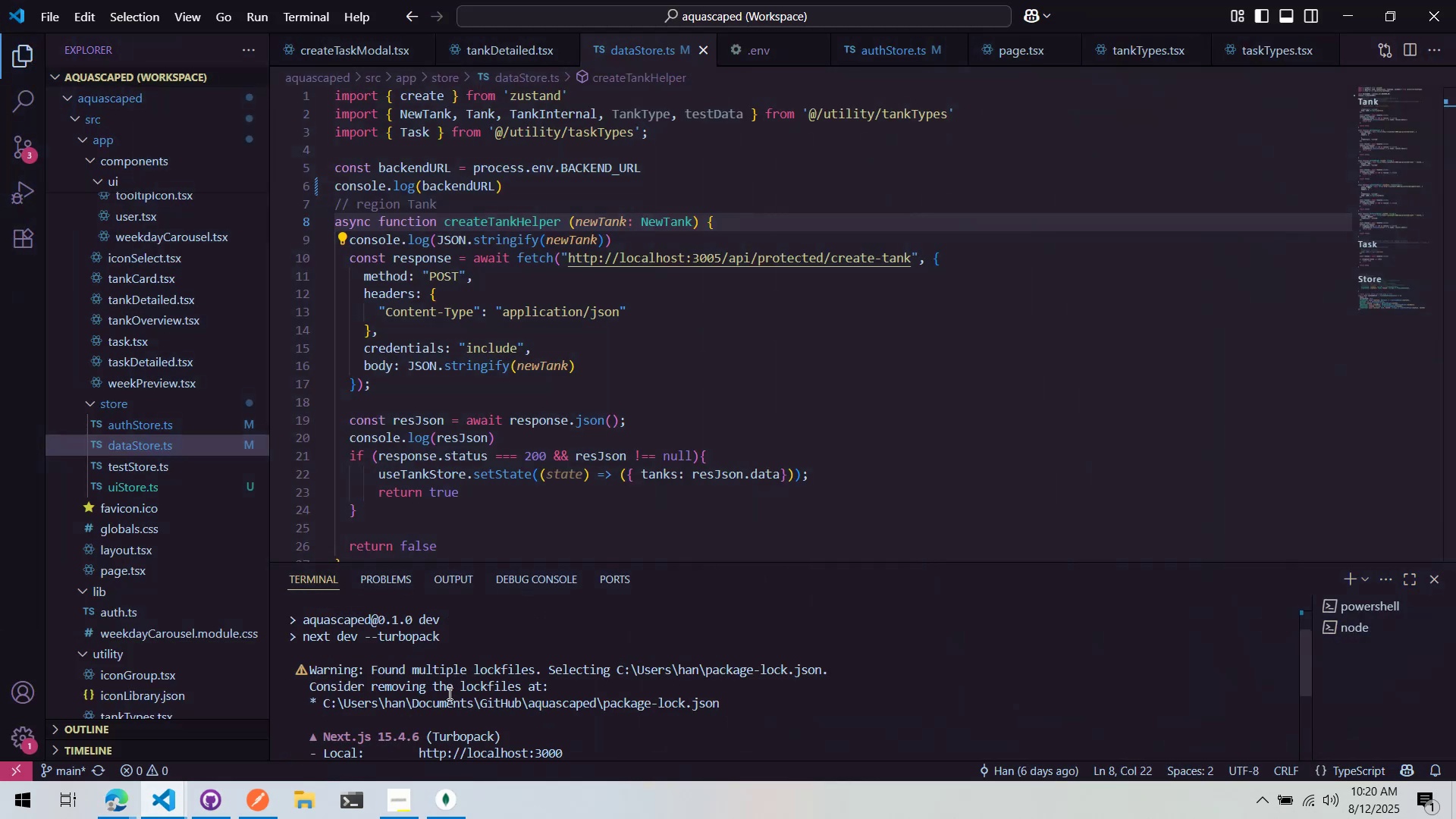 
scroll: coordinate [446, 695], scroll_direction: down, amount: 2.0
 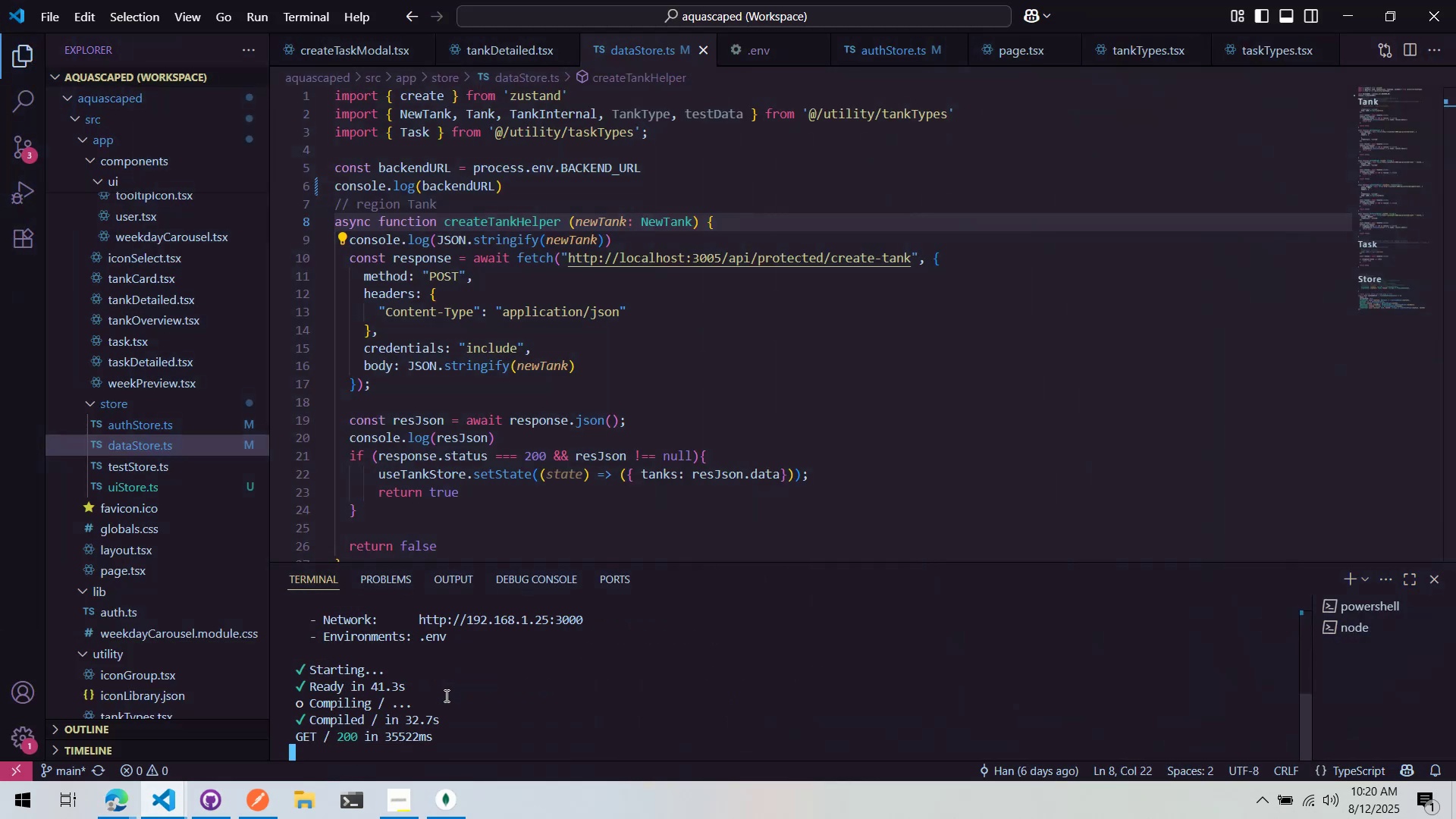 
key(Alt+AltLeft)
 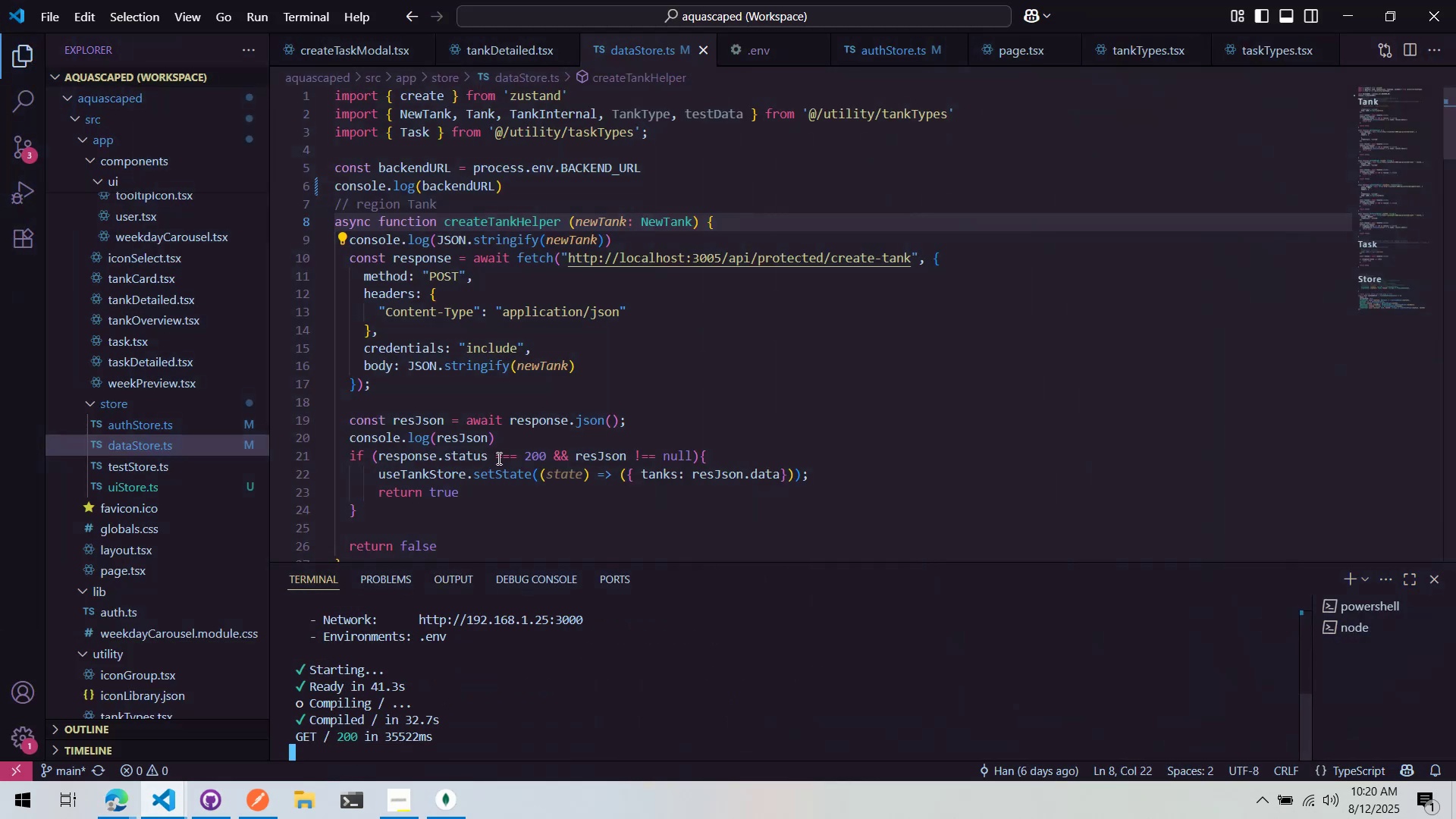 
key(Alt+Tab)
 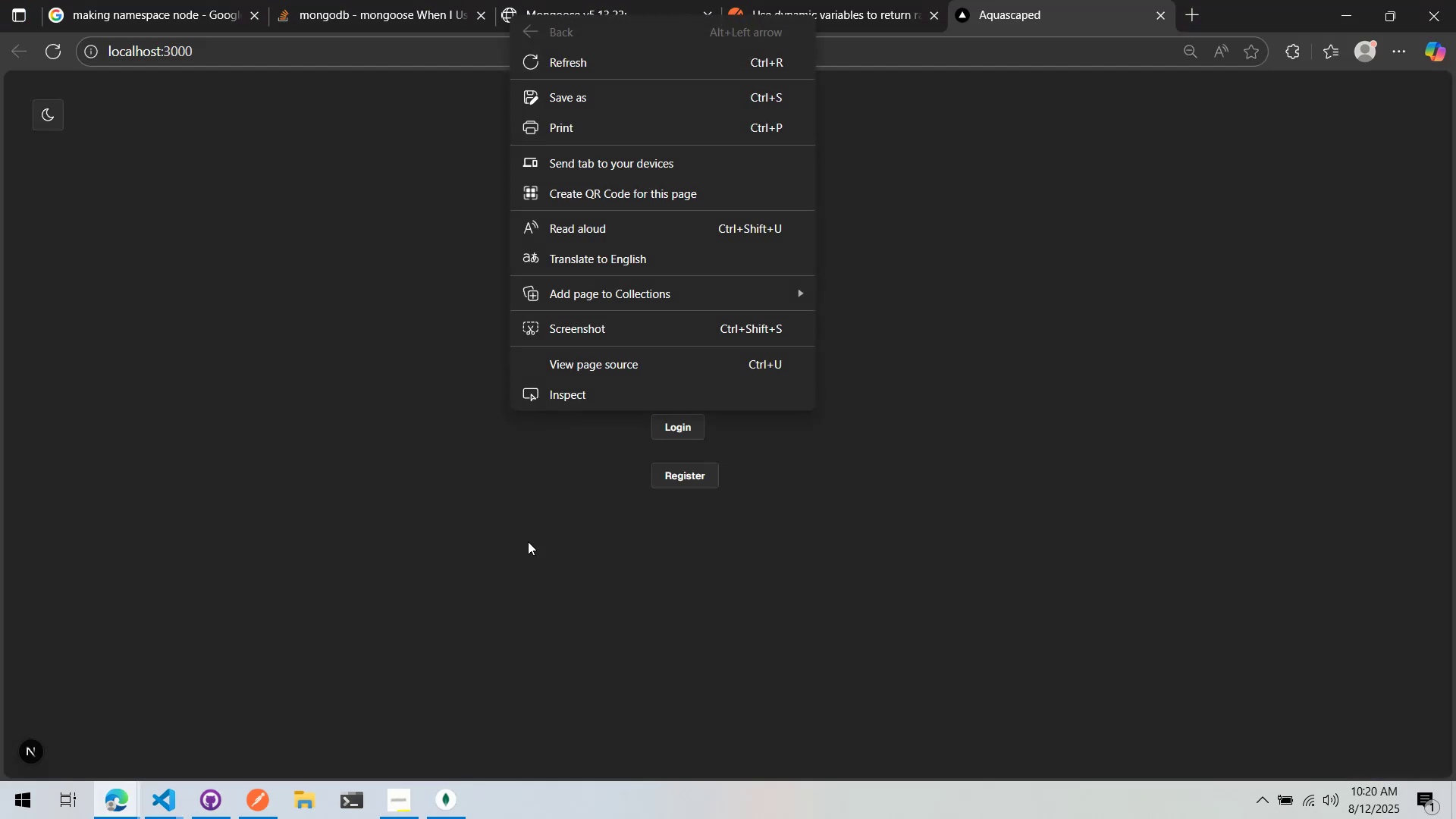 
left_click([588, 384])
 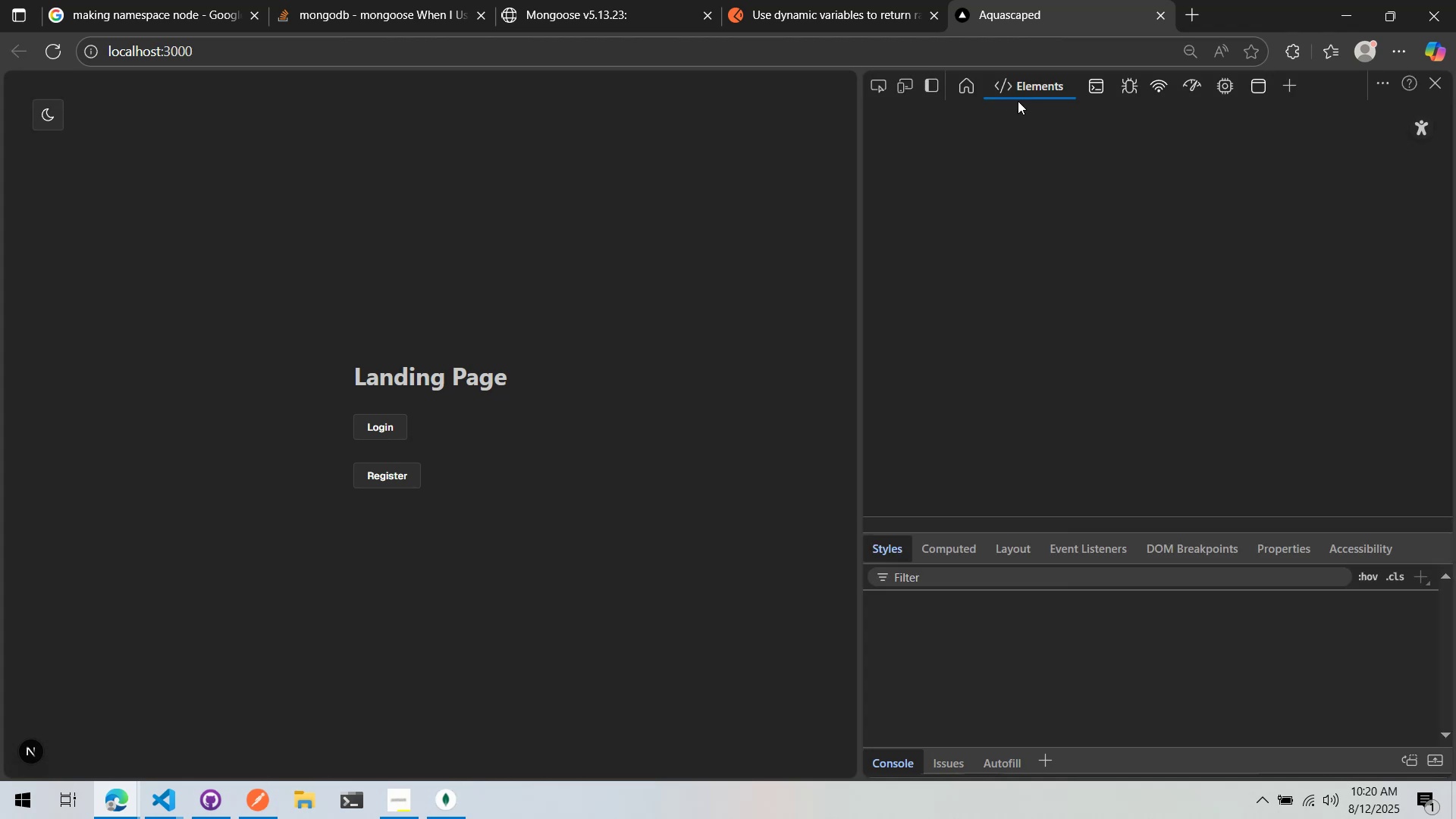 
left_click([1088, 80])
 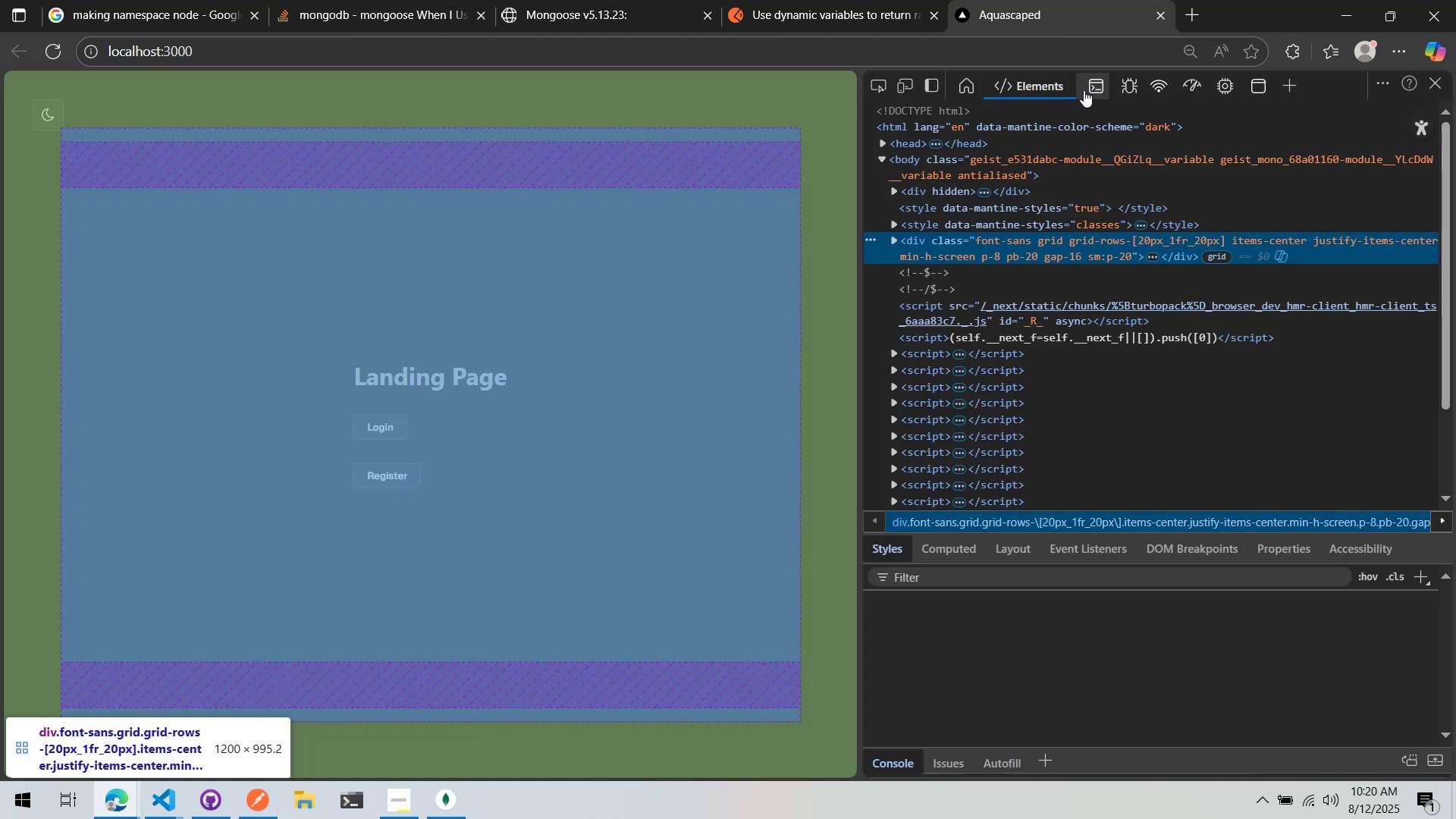 
scroll: coordinate [1041, 370], scroll_direction: down, amount: 1.0
 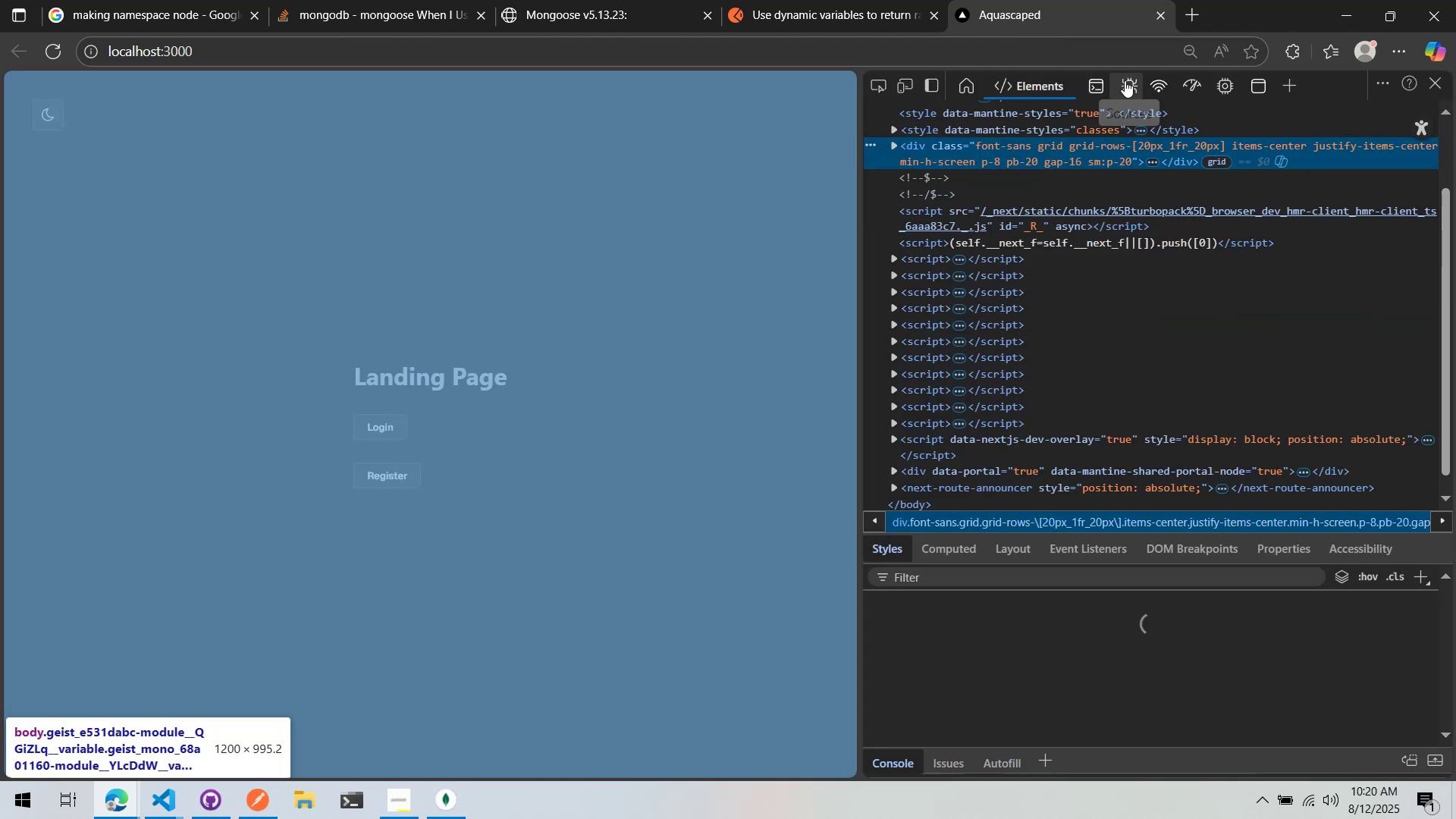 
left_click([1100, 93])
 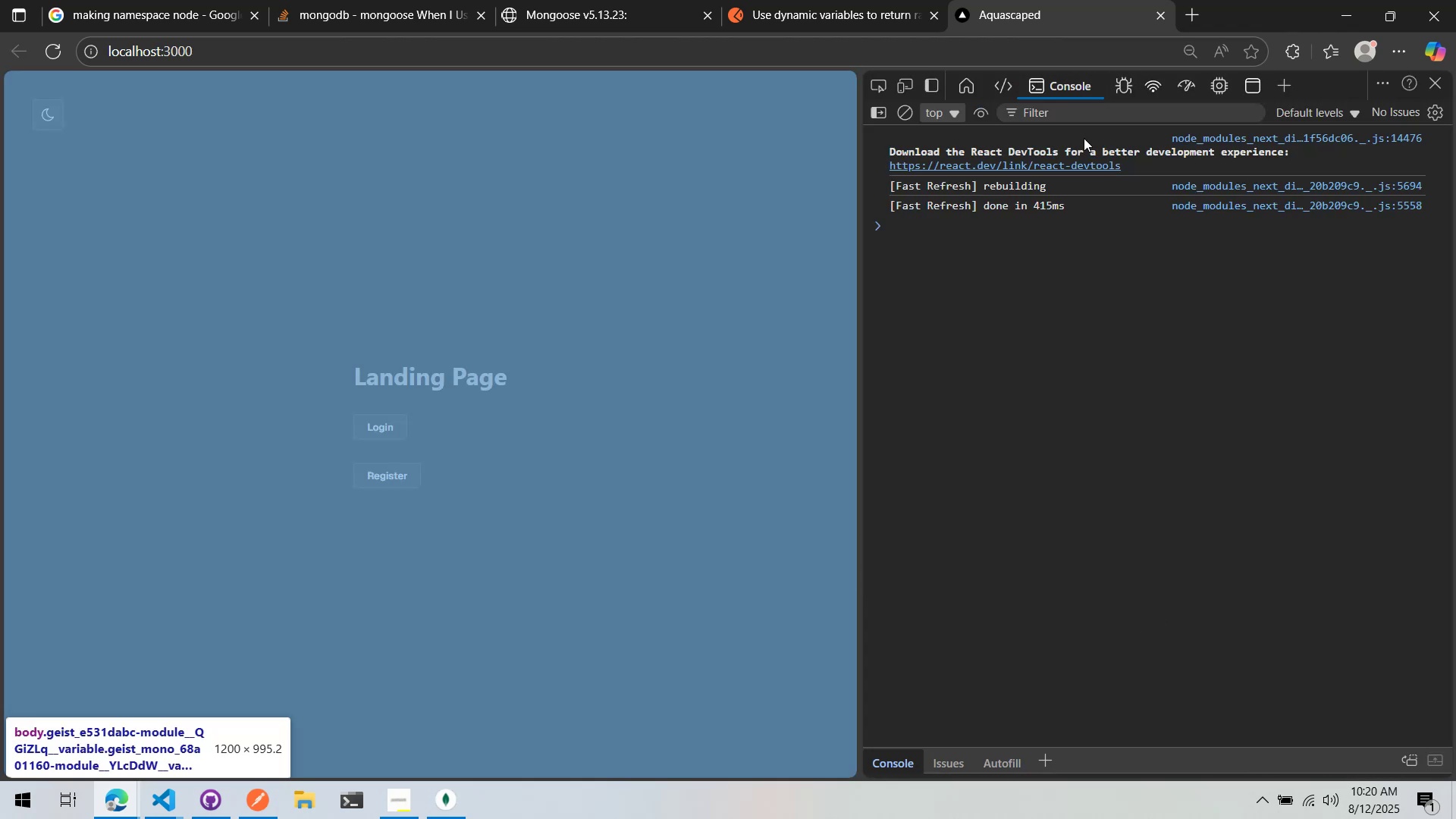 
key(Alt+AltLeft)
 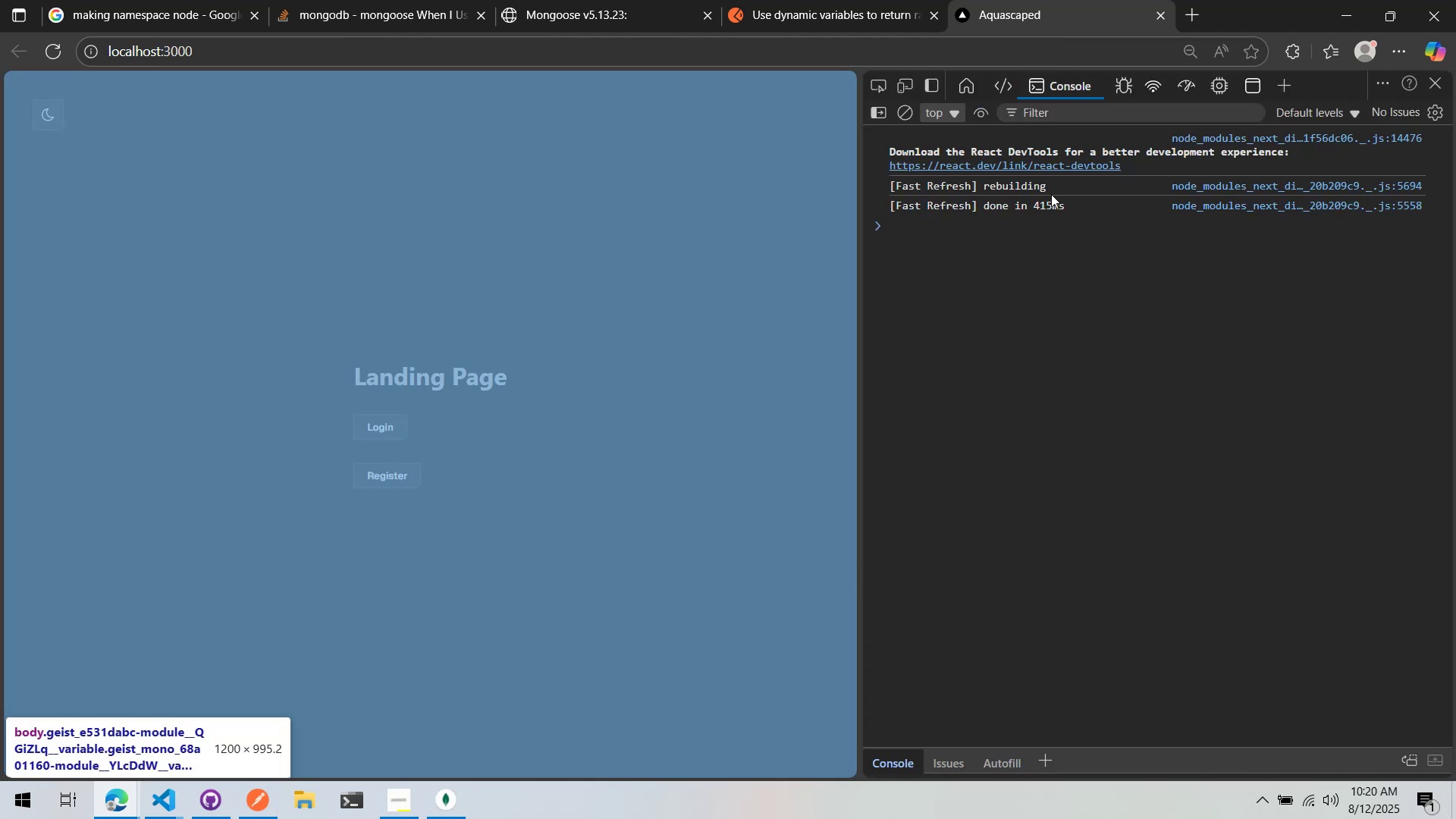 
key(Alt+Tab)
 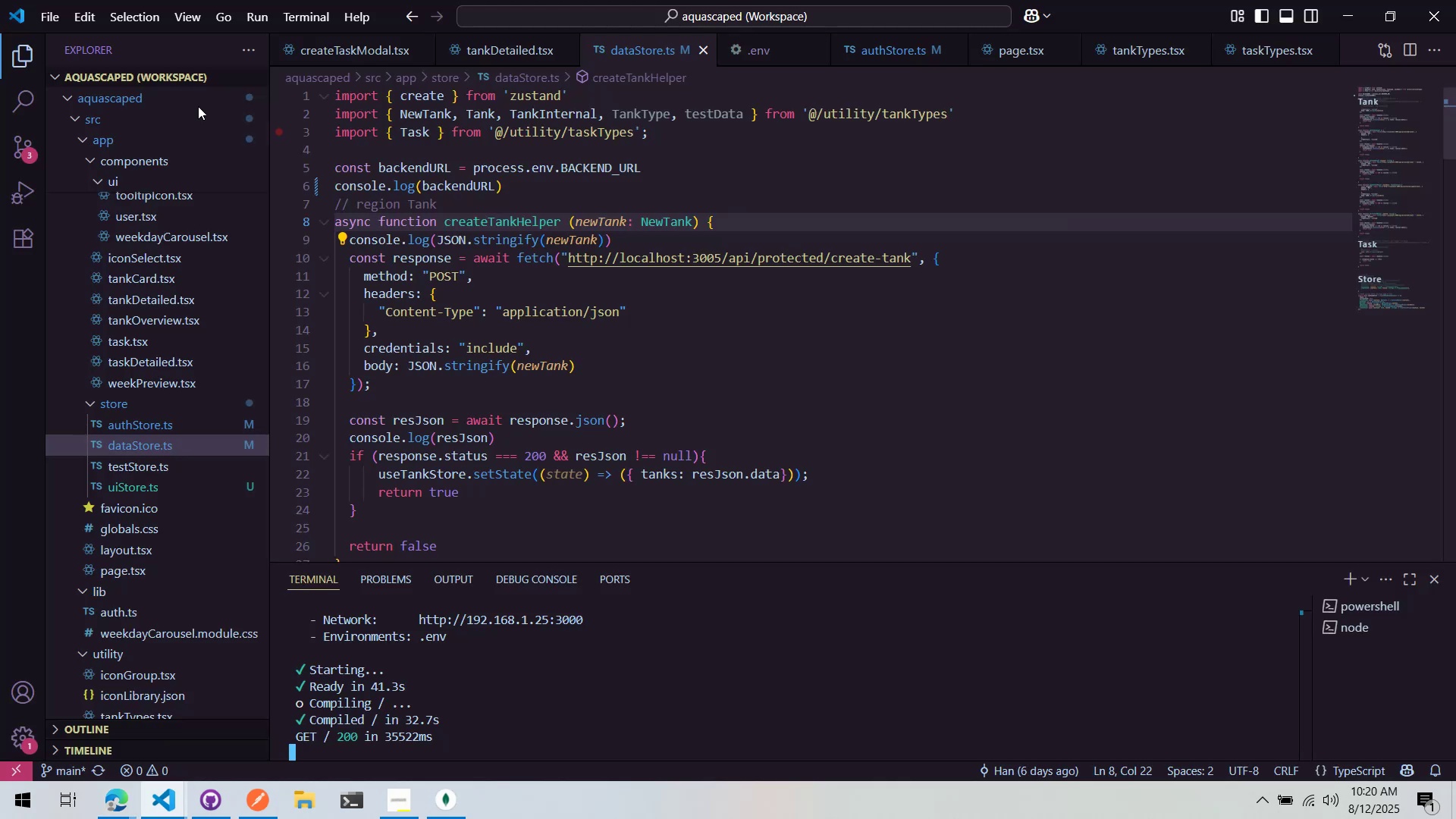 
key(Alt+AltLeft)
 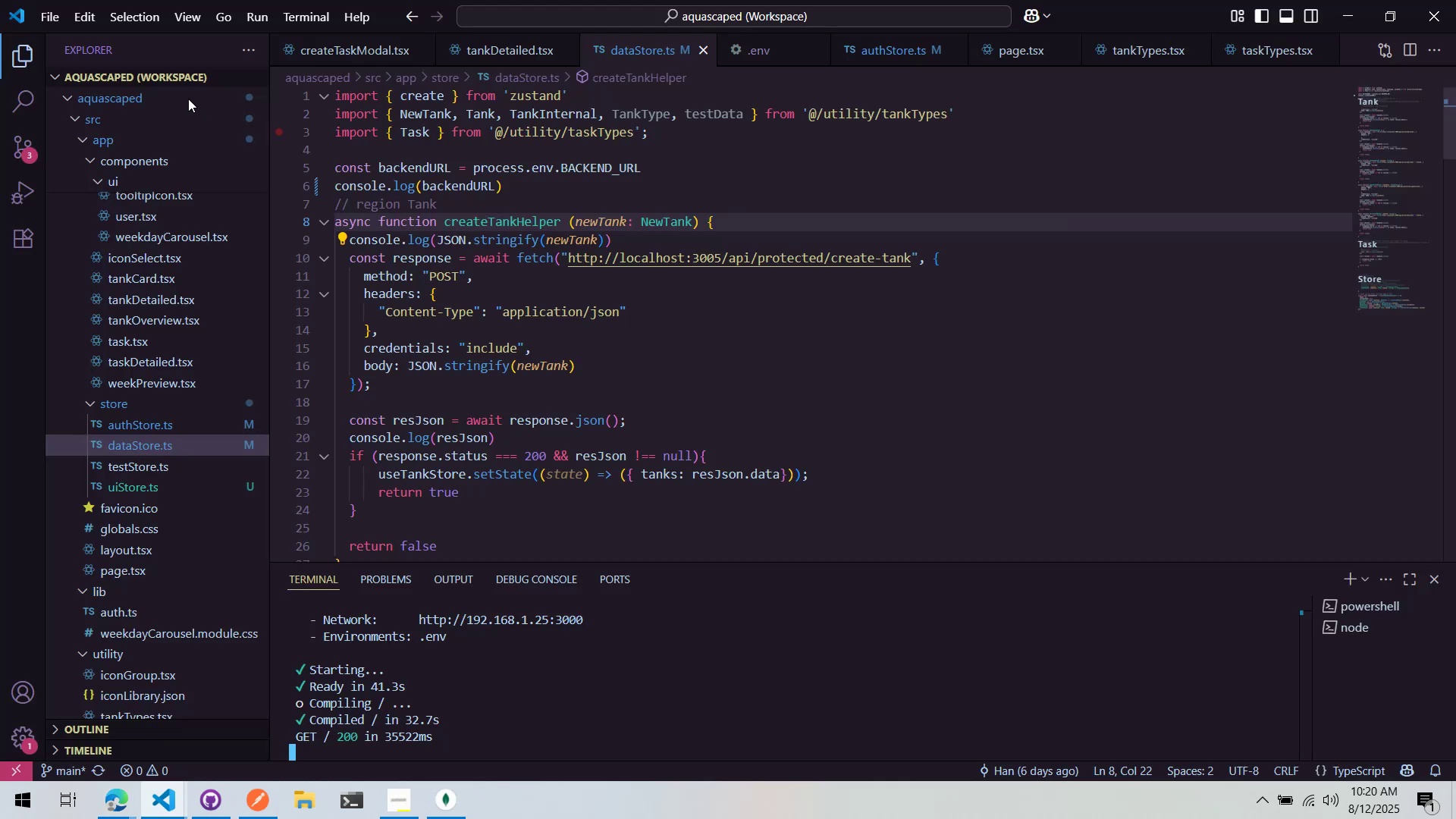 
key(Alt+Tab)
 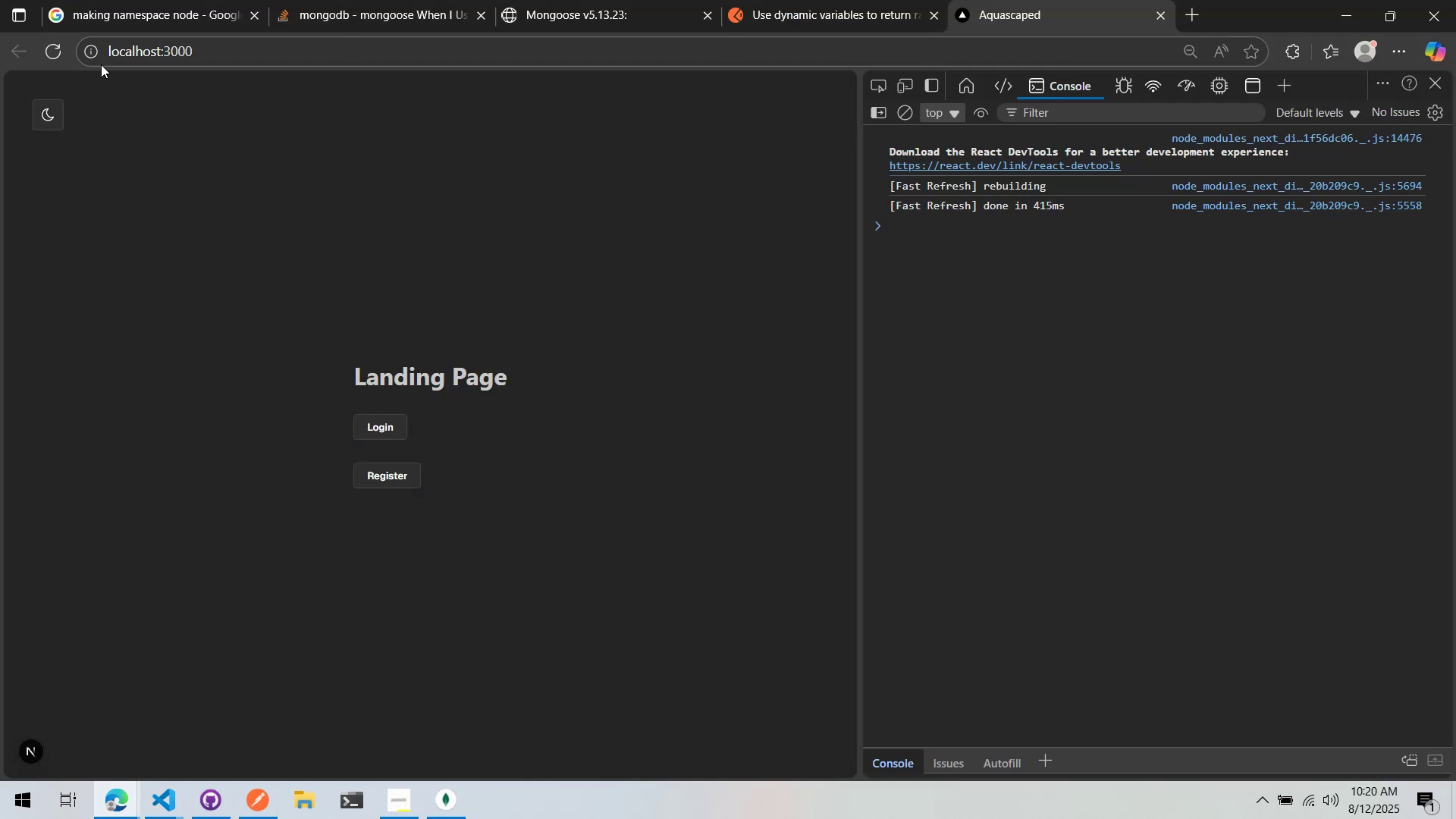 
left_click([57, 49])
 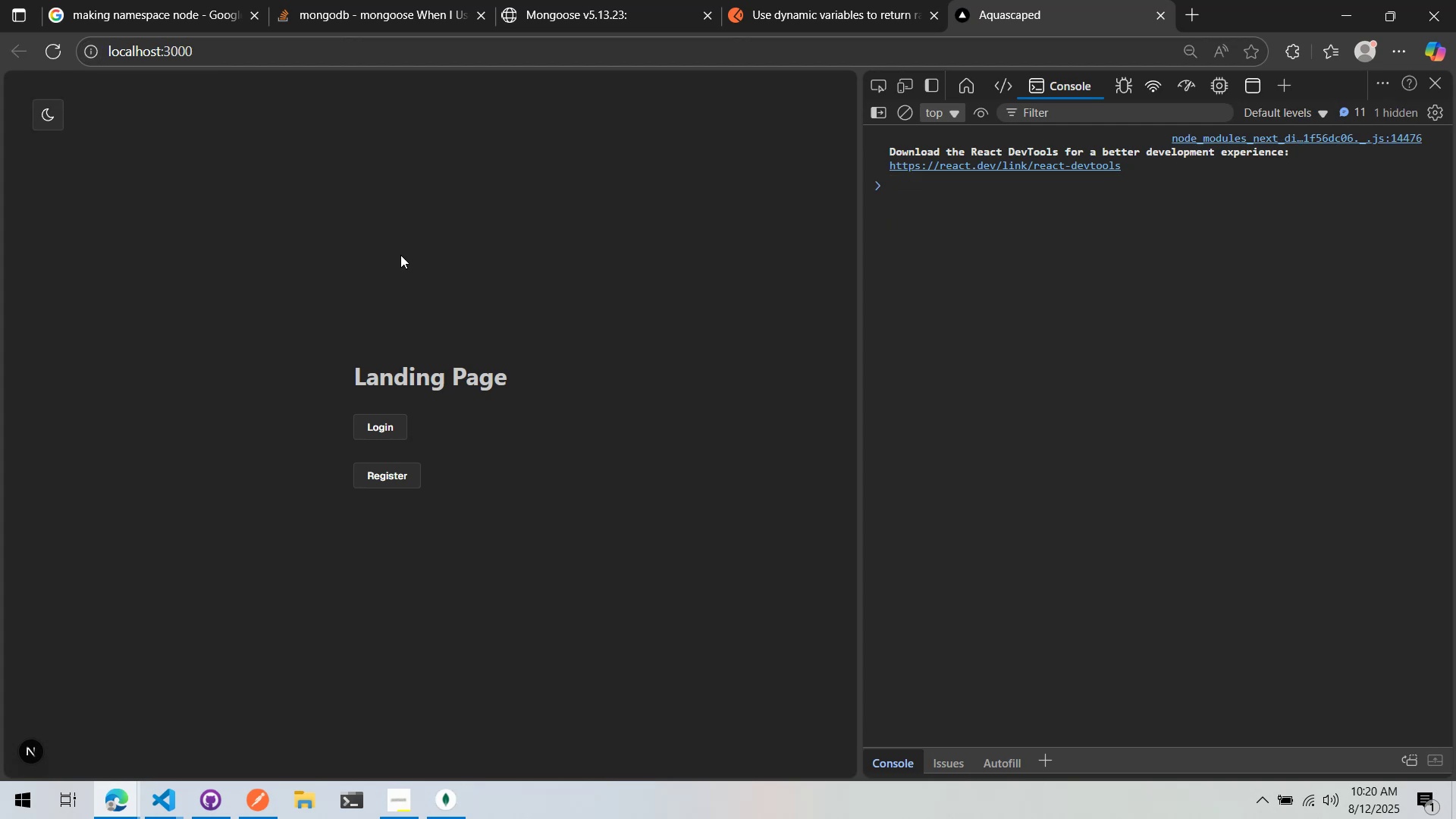 
wait(7.82)
 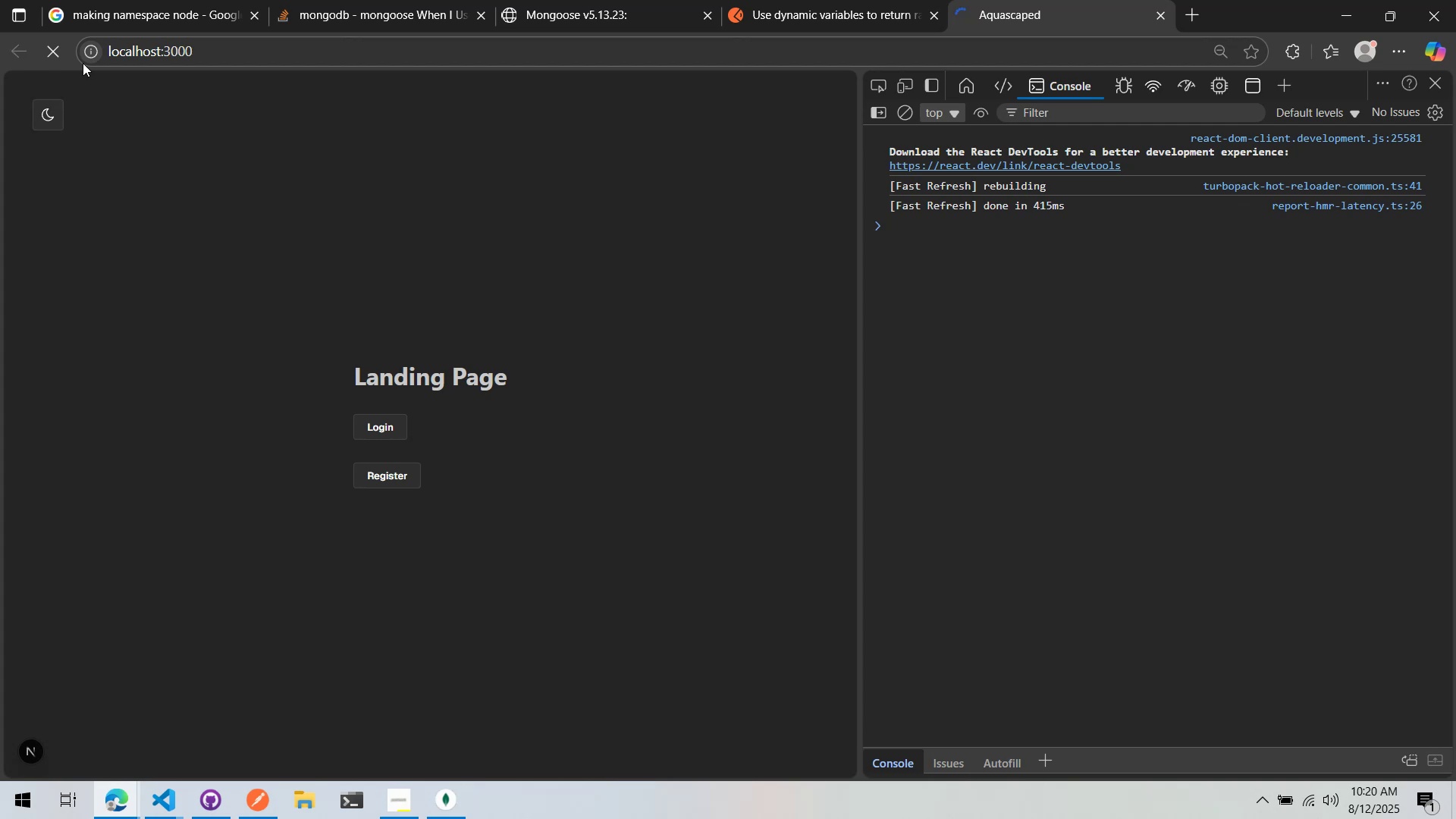 
key(Alt+AltLeft)
 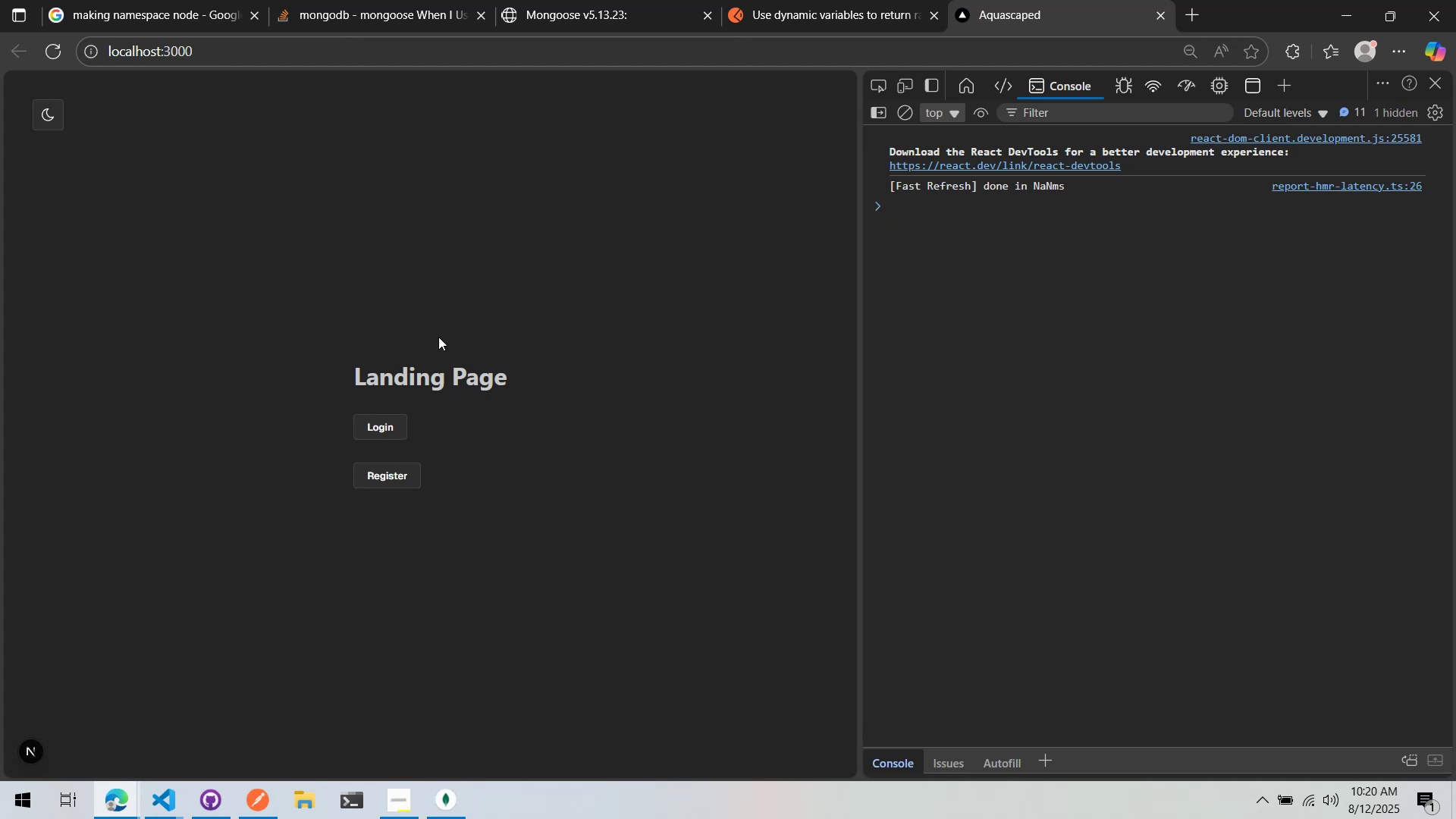 
key(Alt+Tab)
 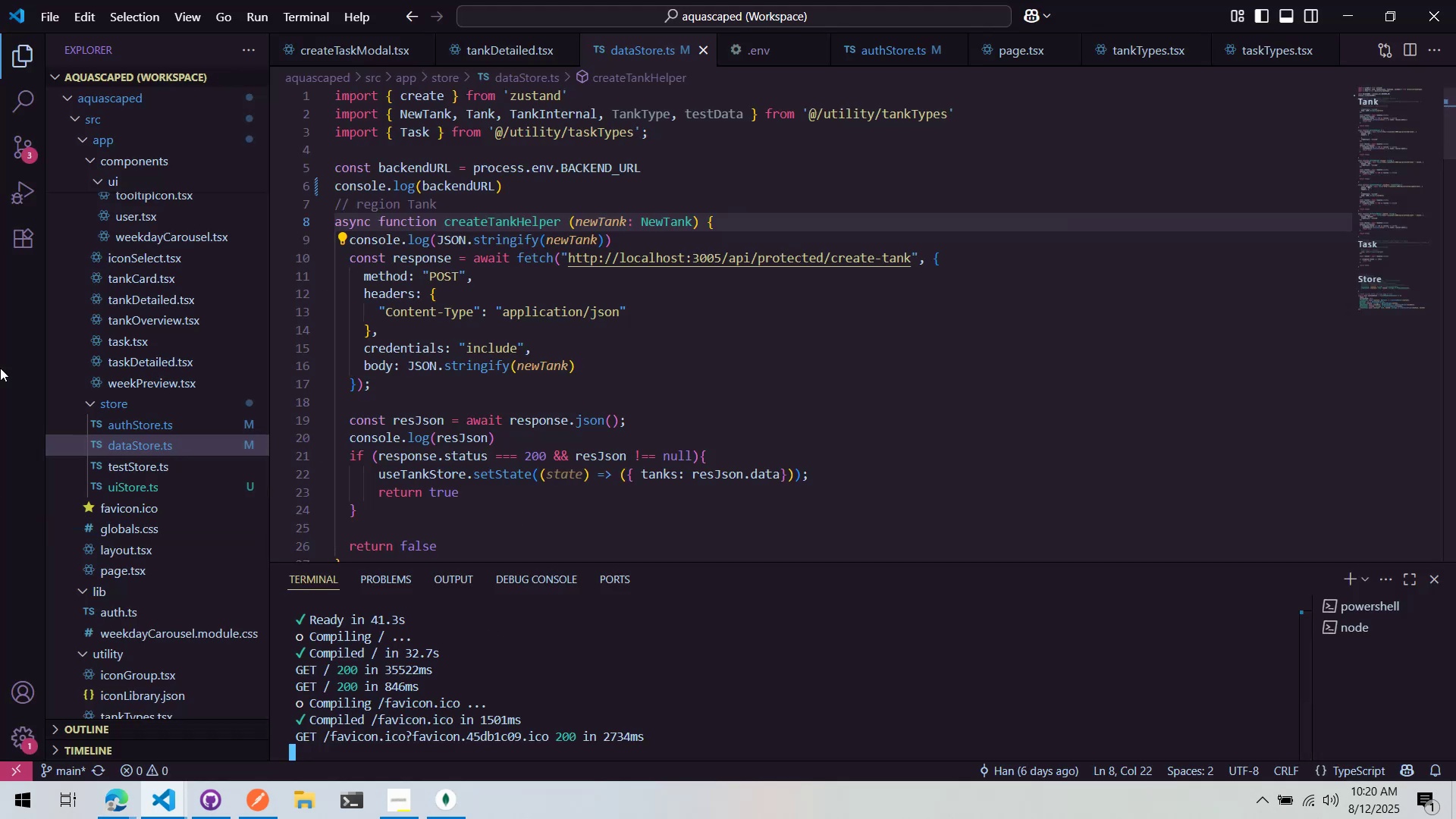 
wait(8.11)
 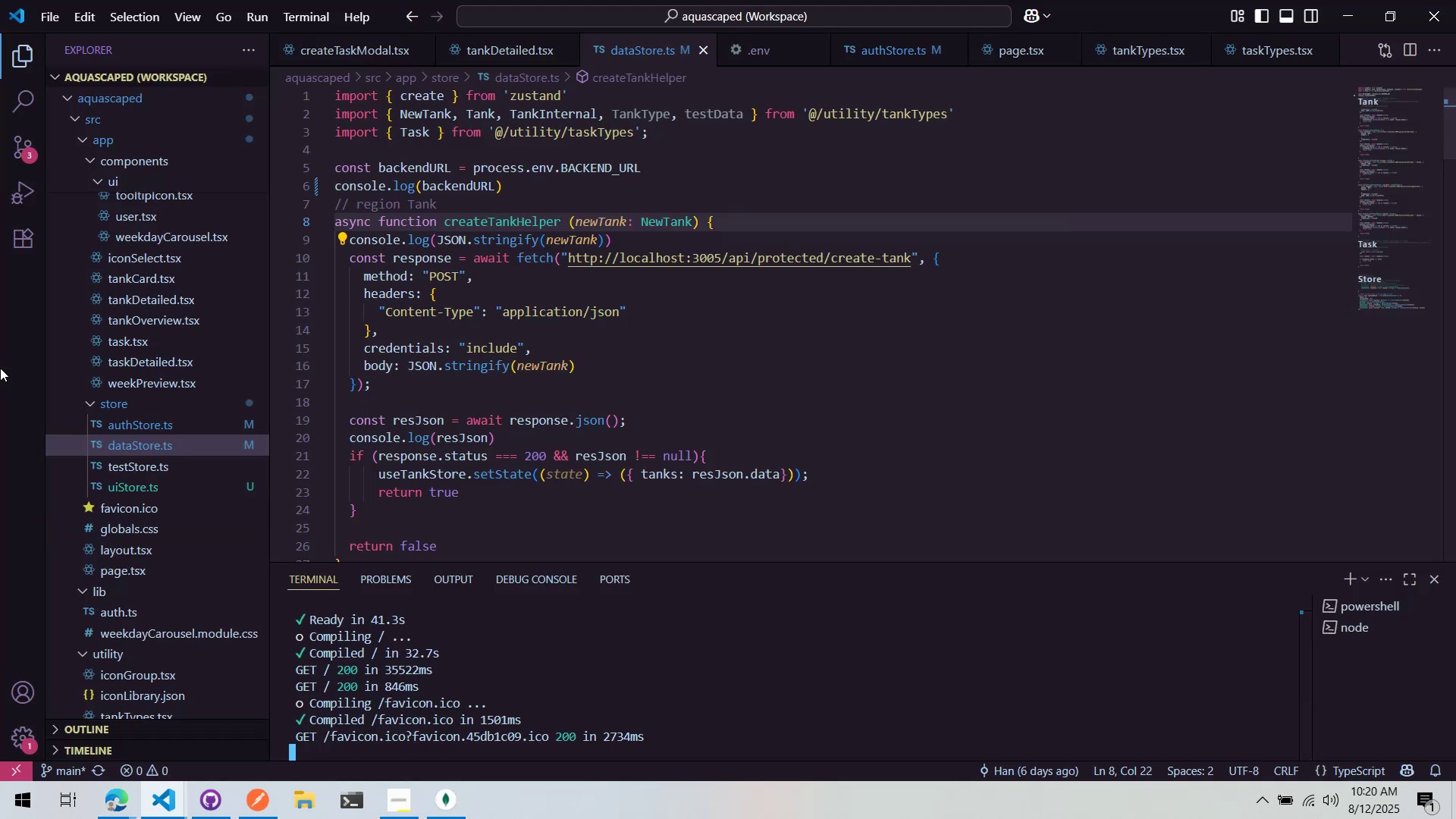 
double_click([471, 184])
 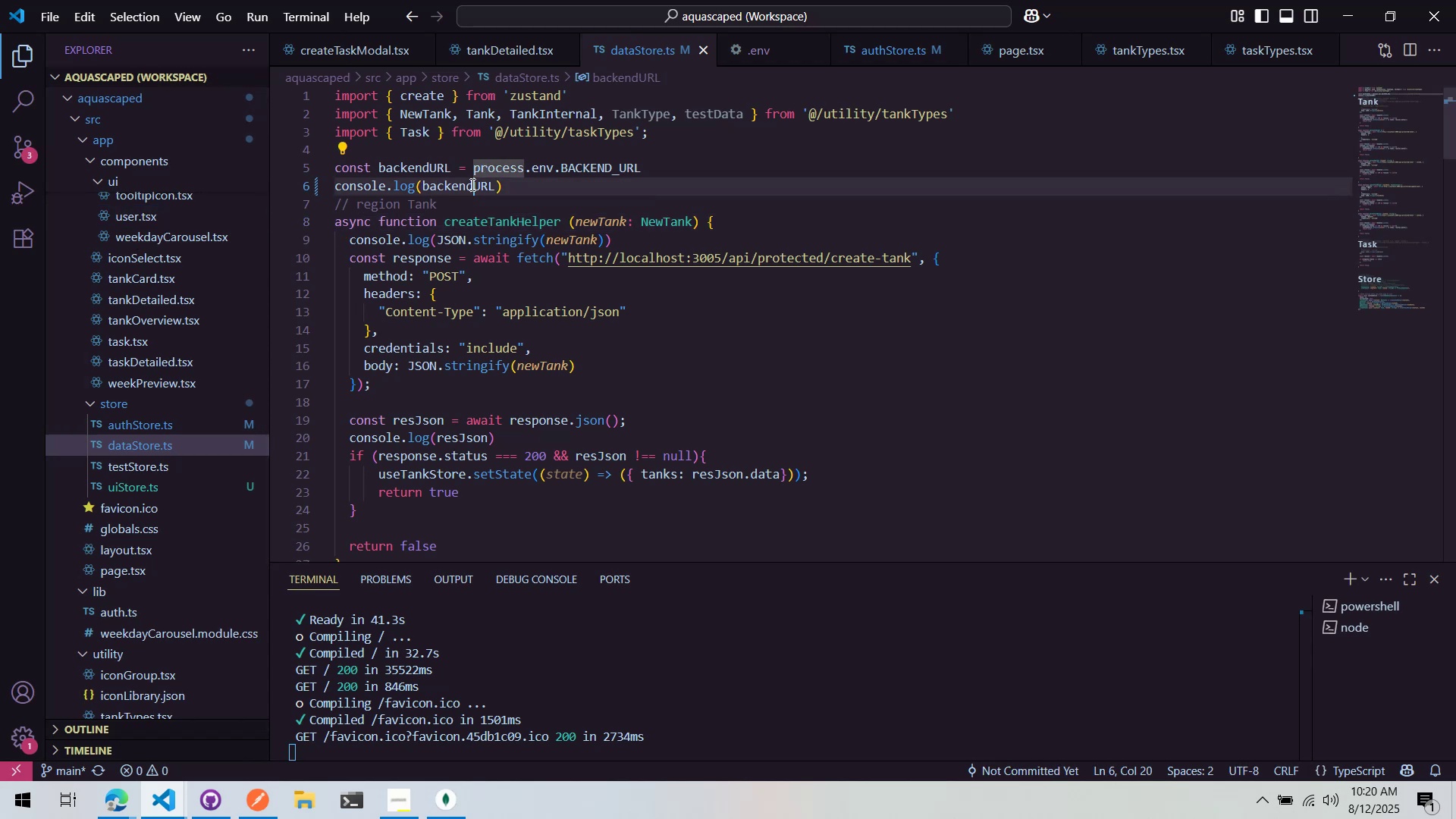 
key(Control+ControlLeft)
 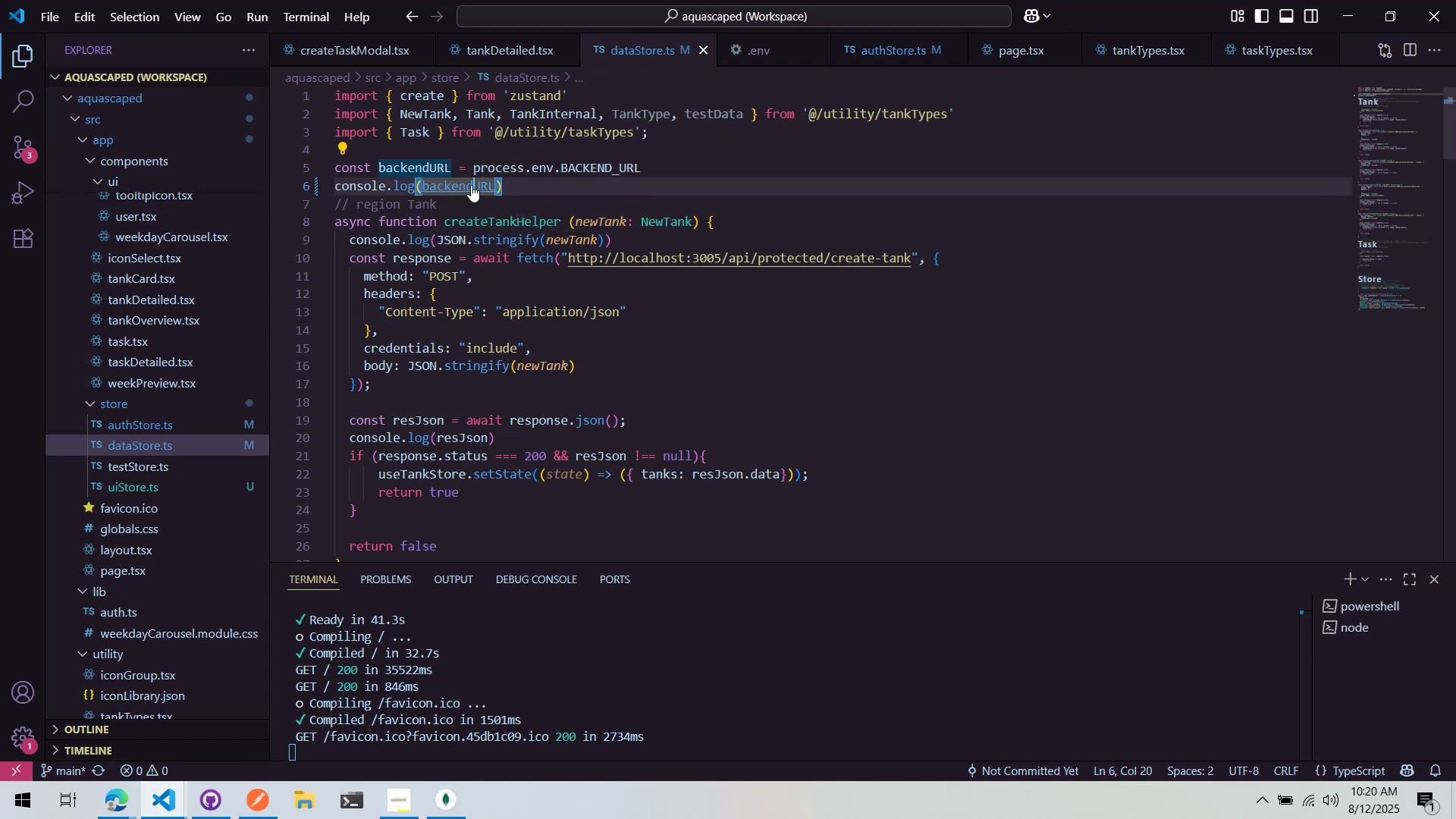 
key(Control+X)
 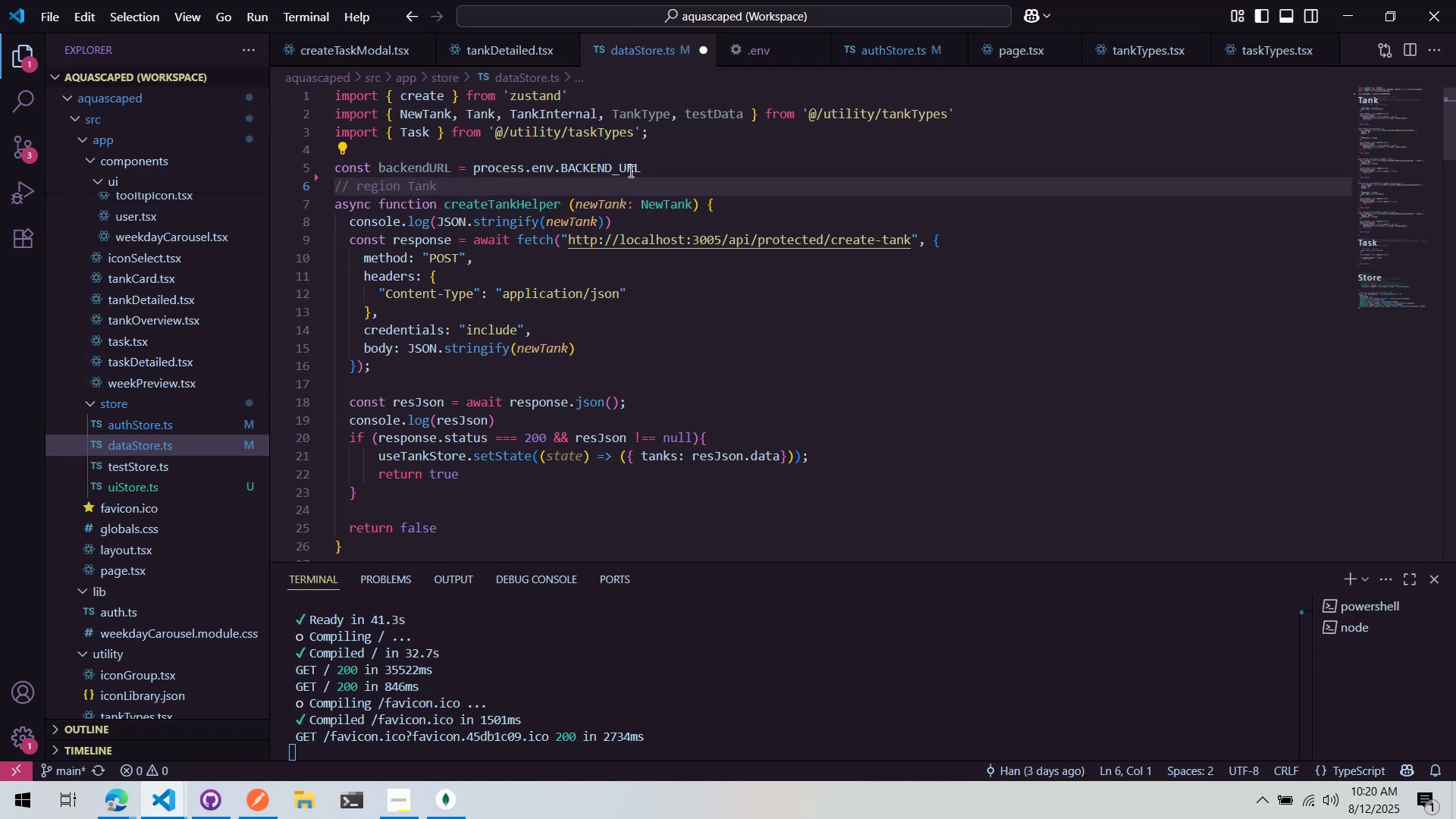 
left_click([678, 167])
 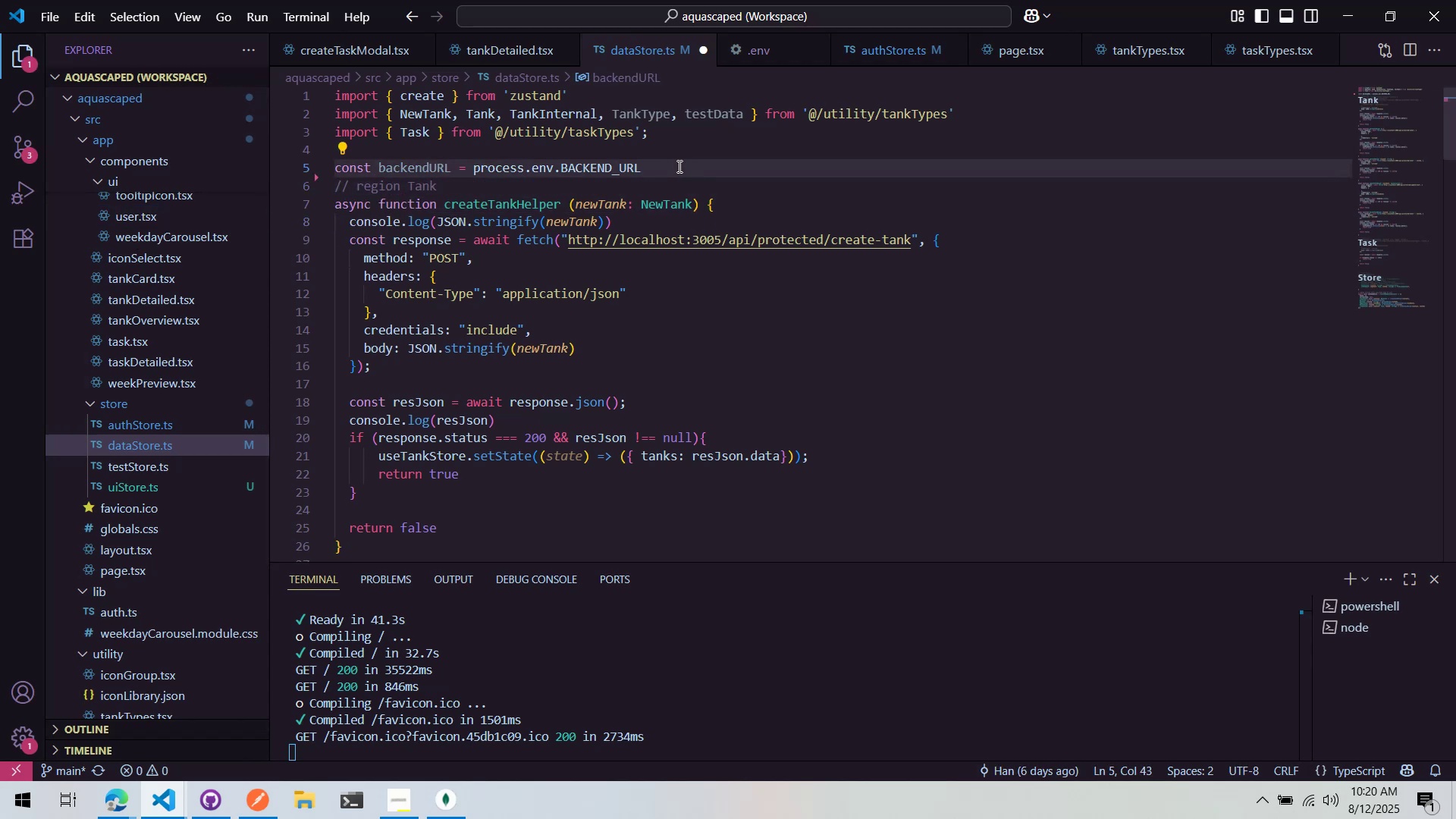 
key(Enter)
 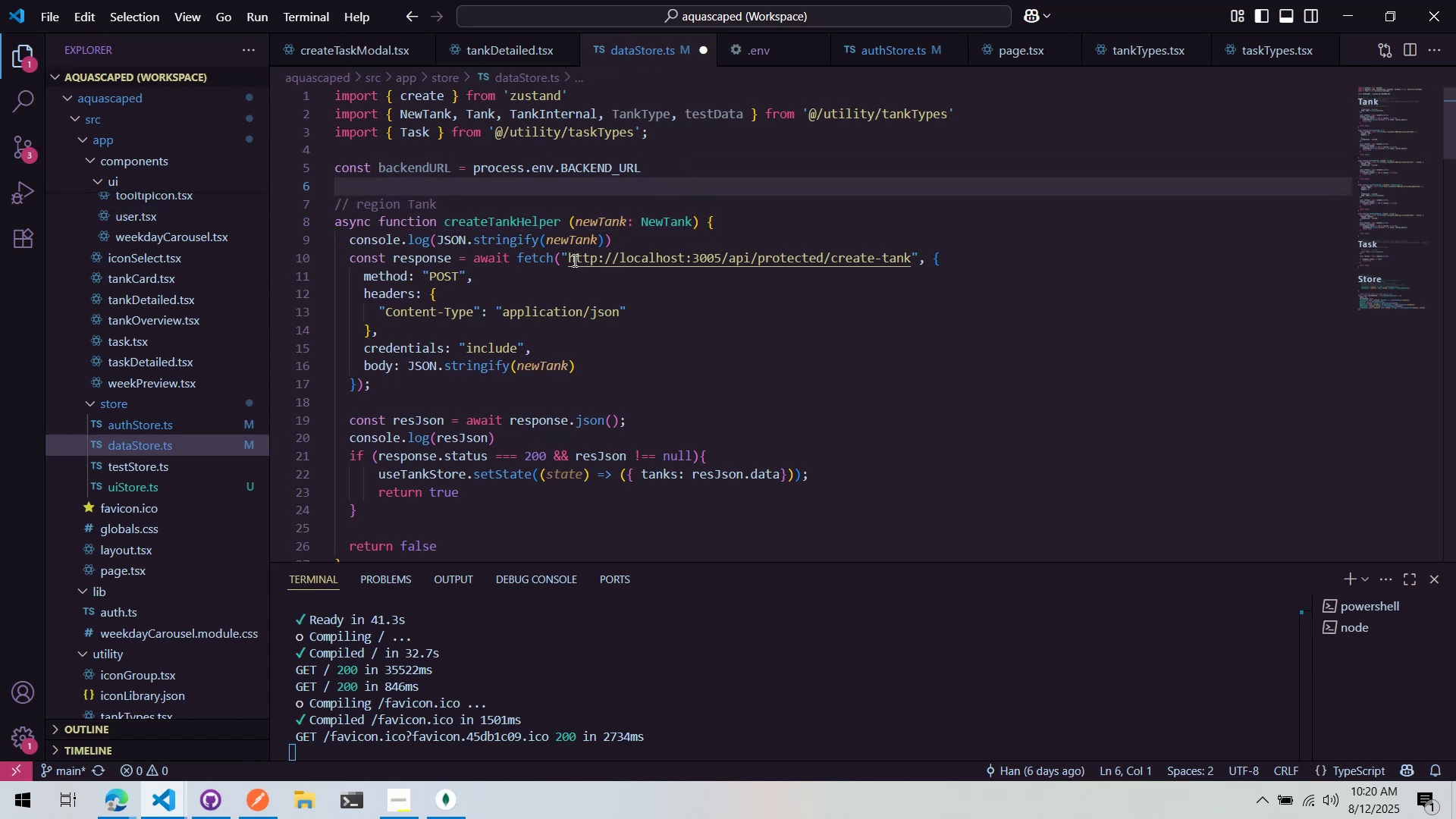 
left_click([565, 260])
 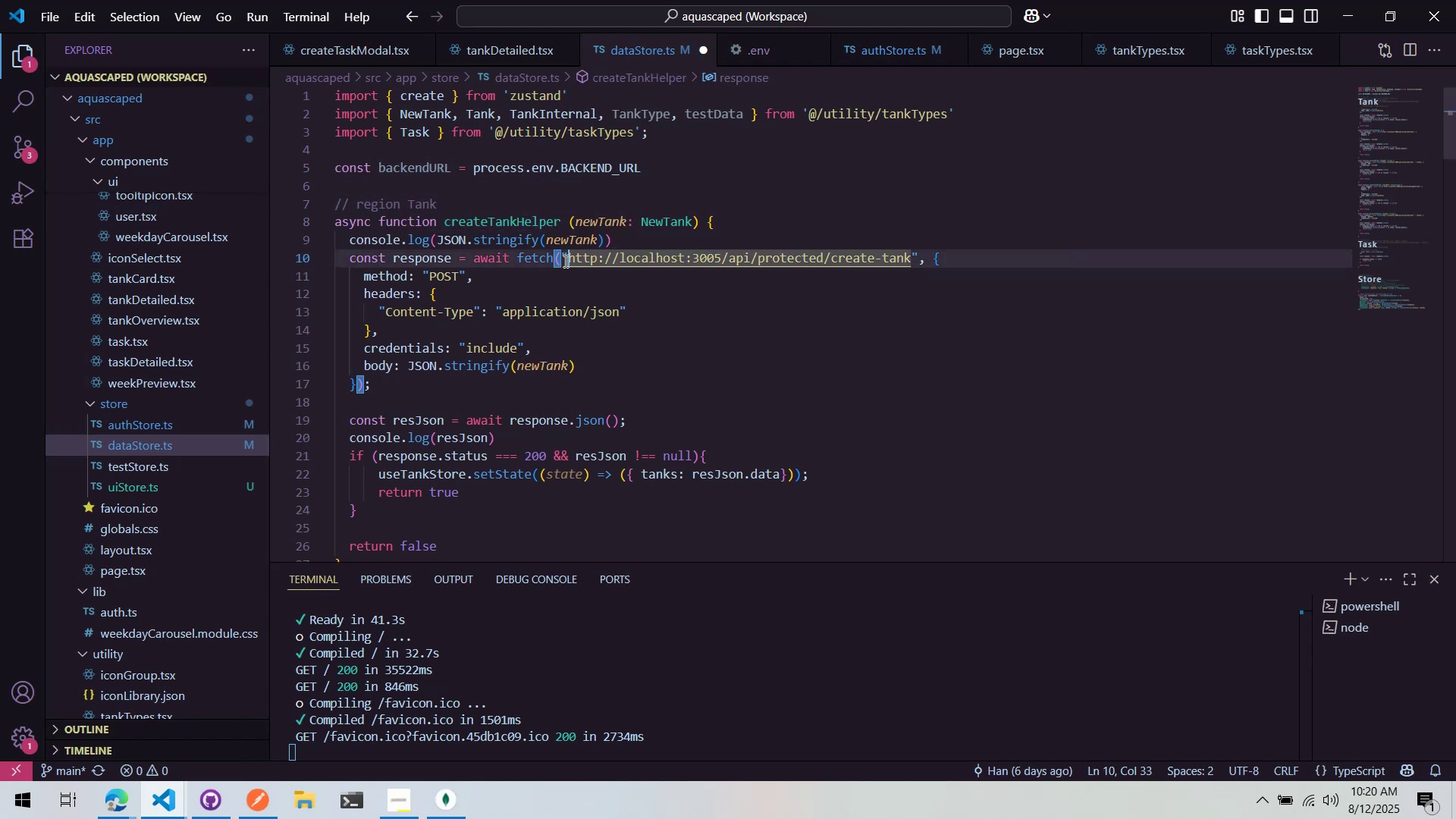 
left_click([560, 259])
 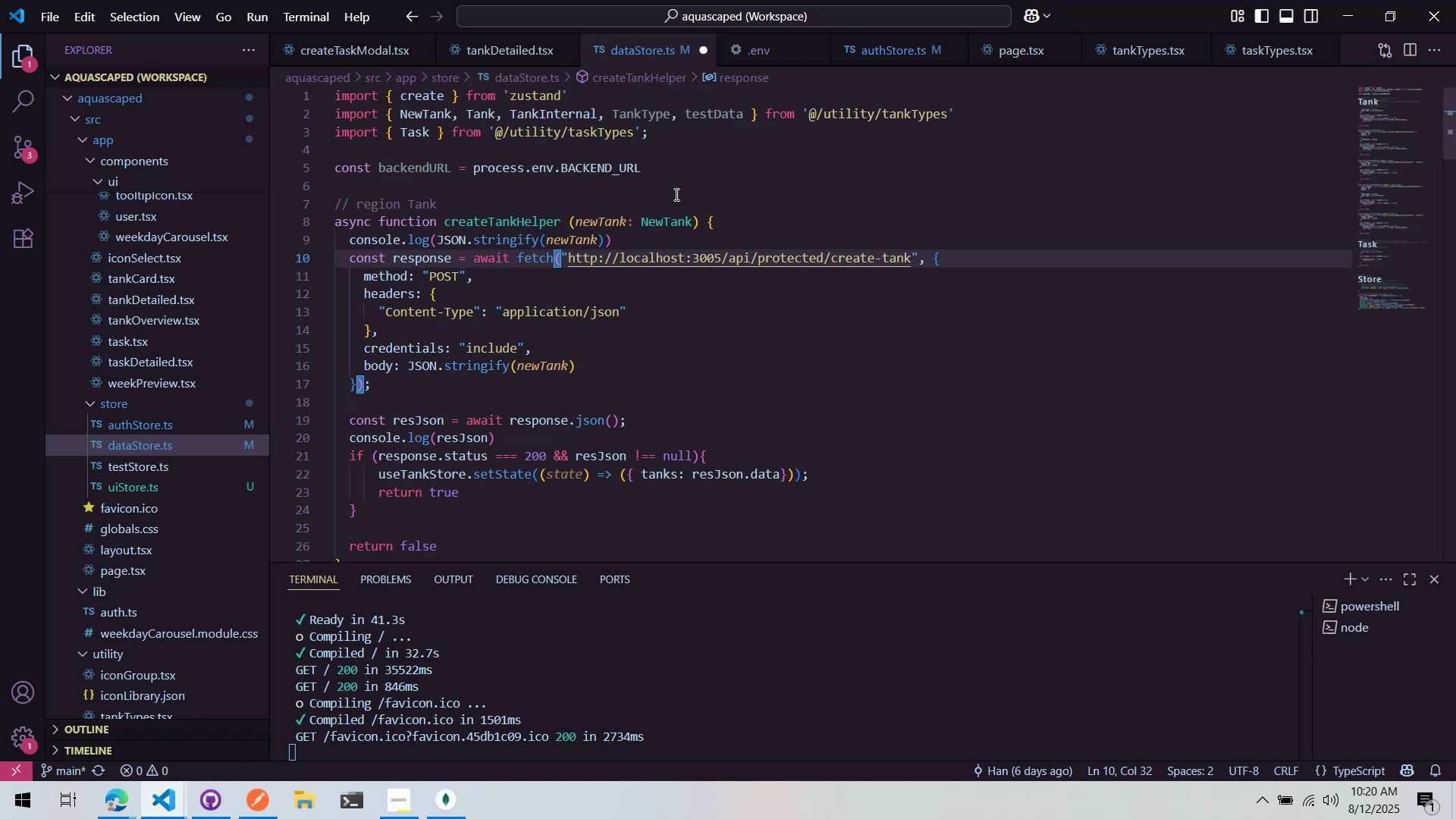 
type(")
key(Backspace)
type(backend)
 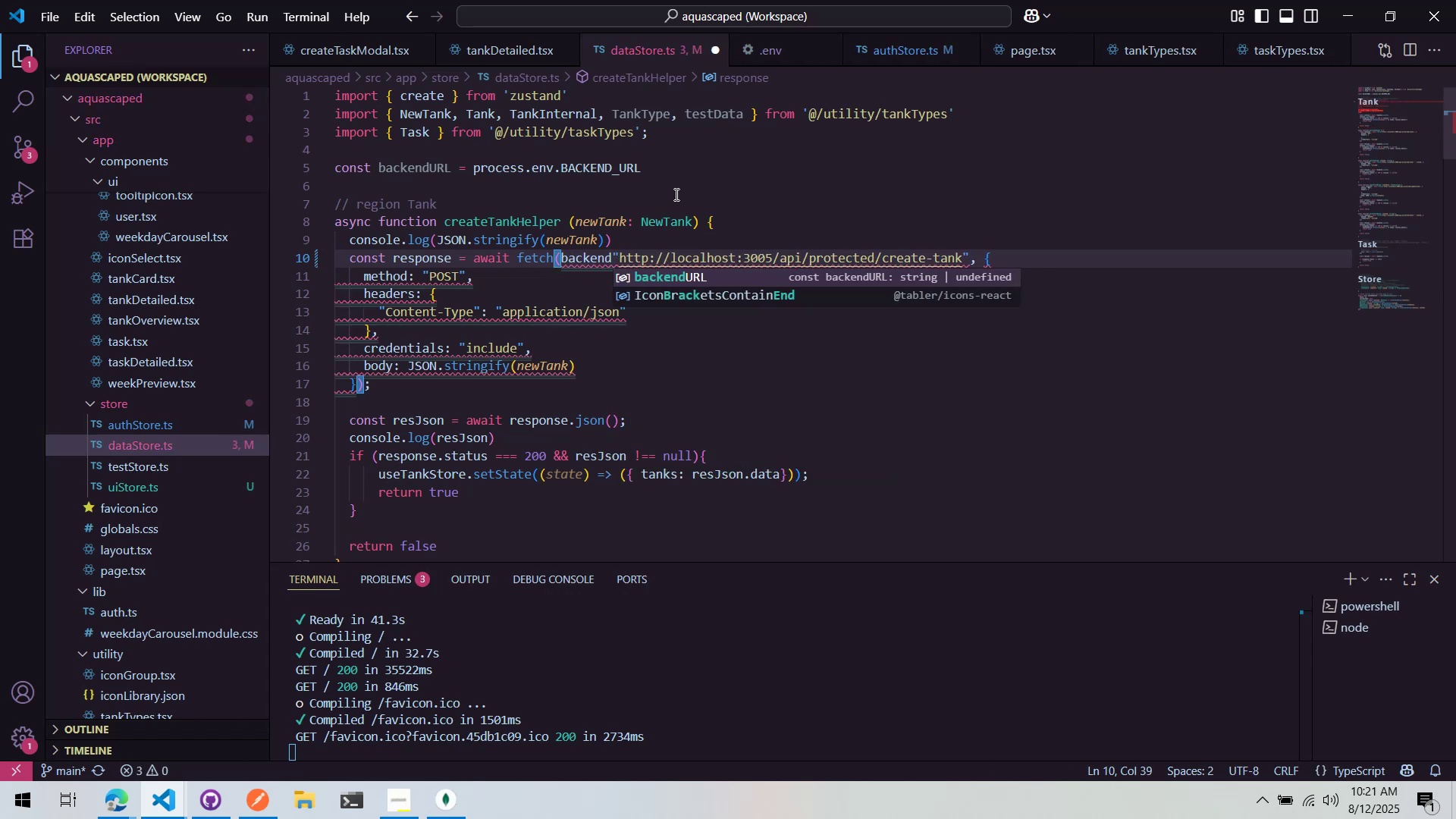 
key(Enter)
 